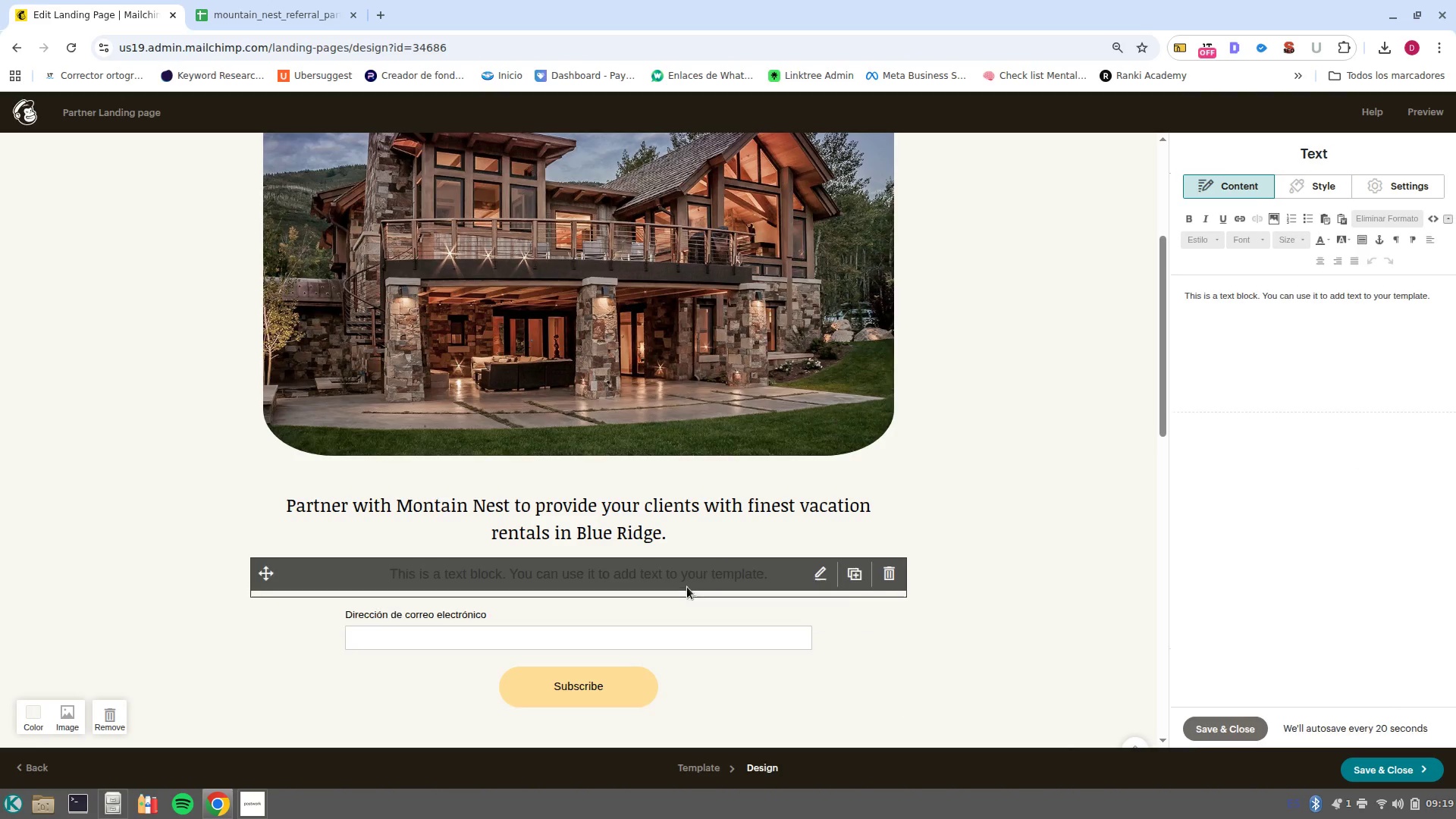 
left_click([689, 579])
 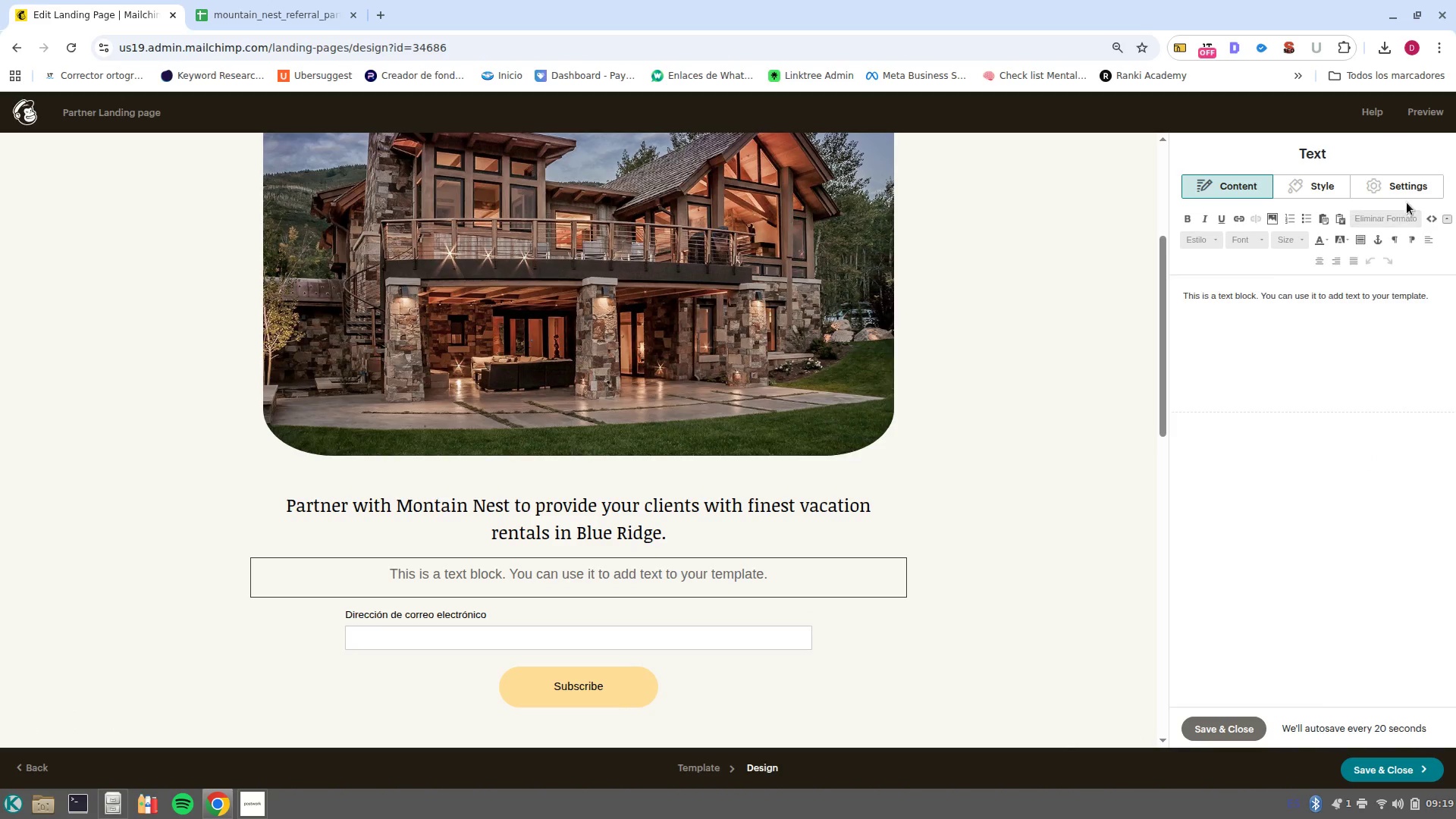 
left_click([1411, 184])
 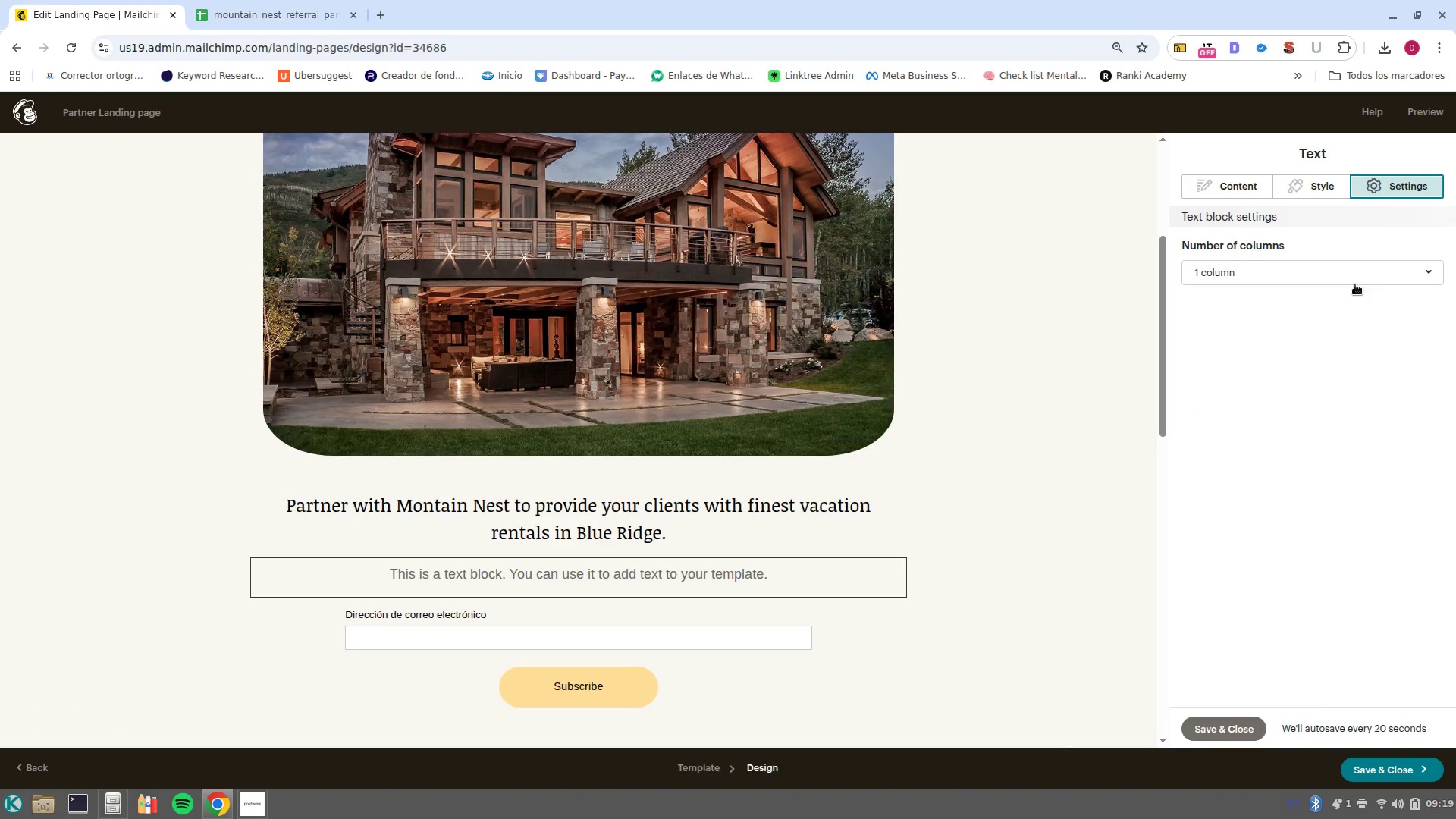 
left_click([1355, 275])
 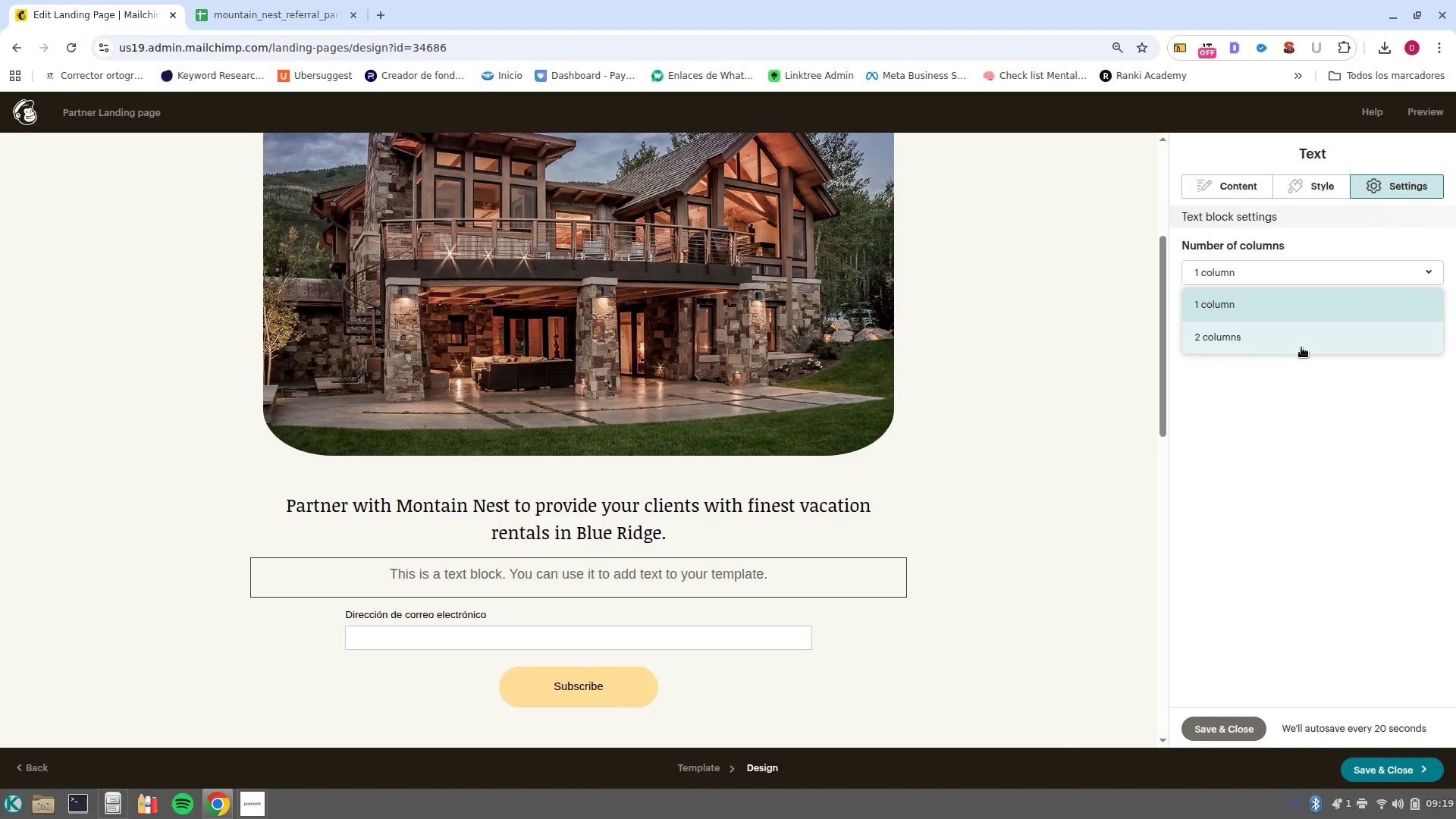 
left_click([1301, 347])
 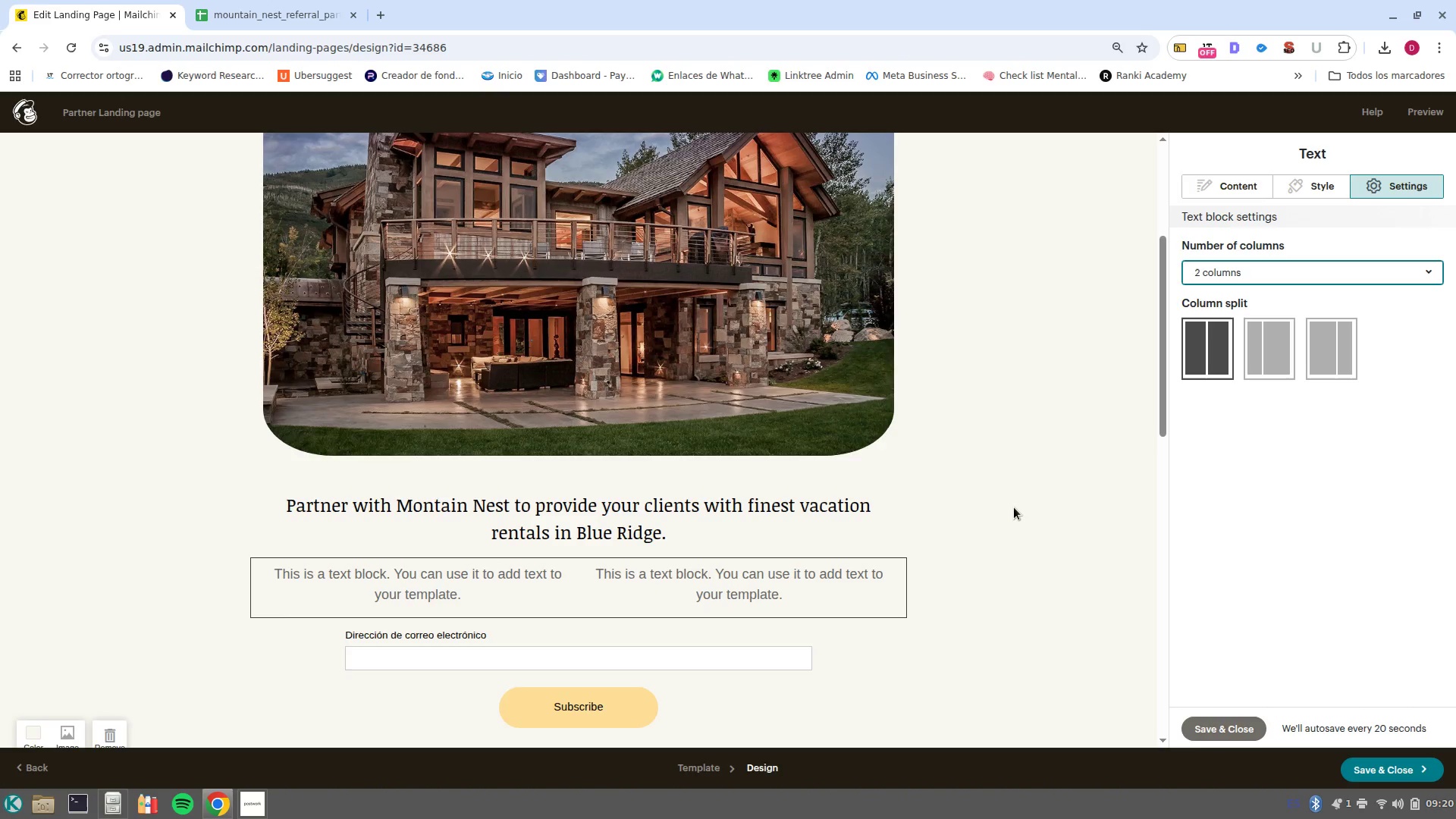 
wait(34.86)
 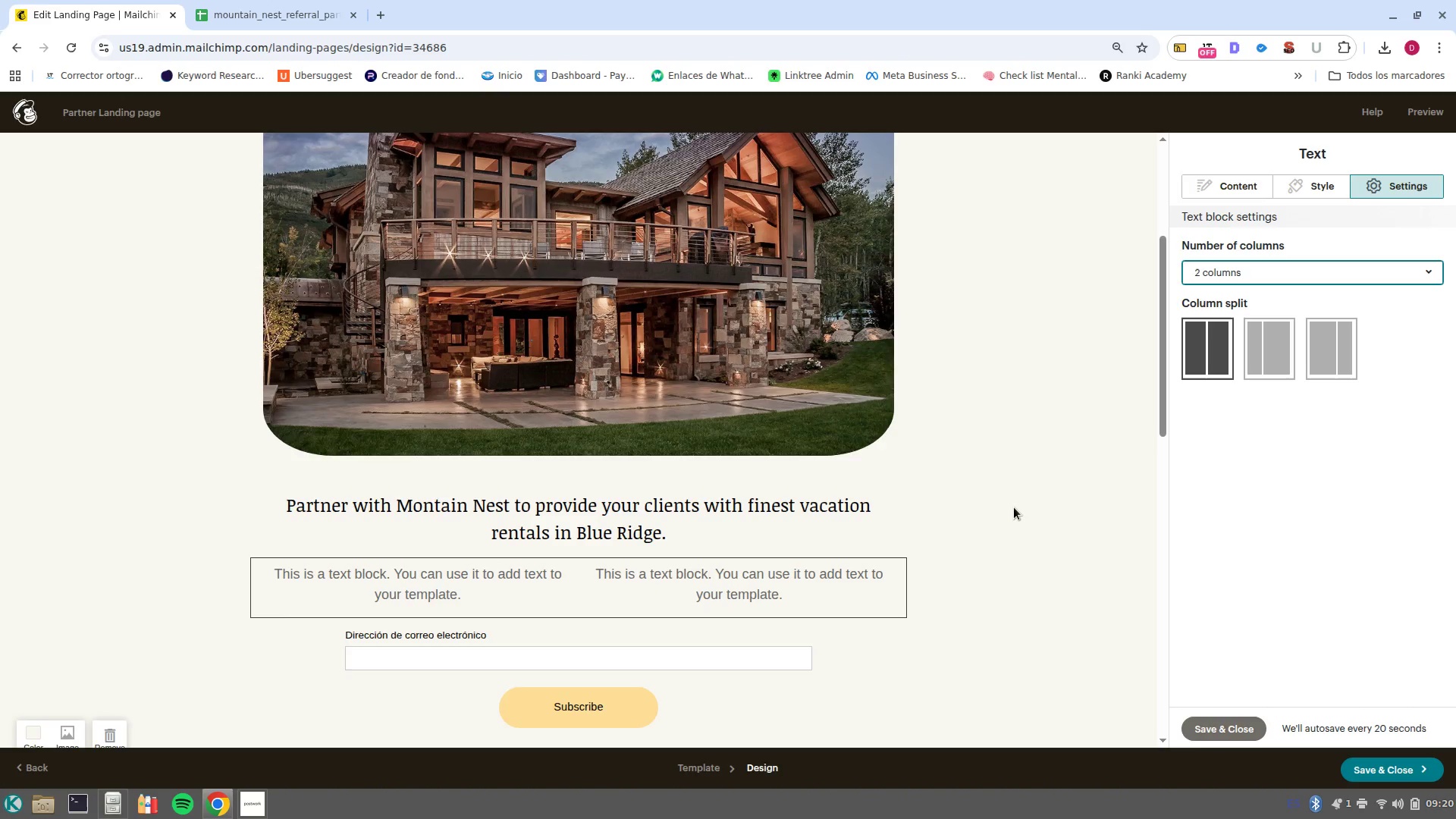 
left_click([616, 538])
 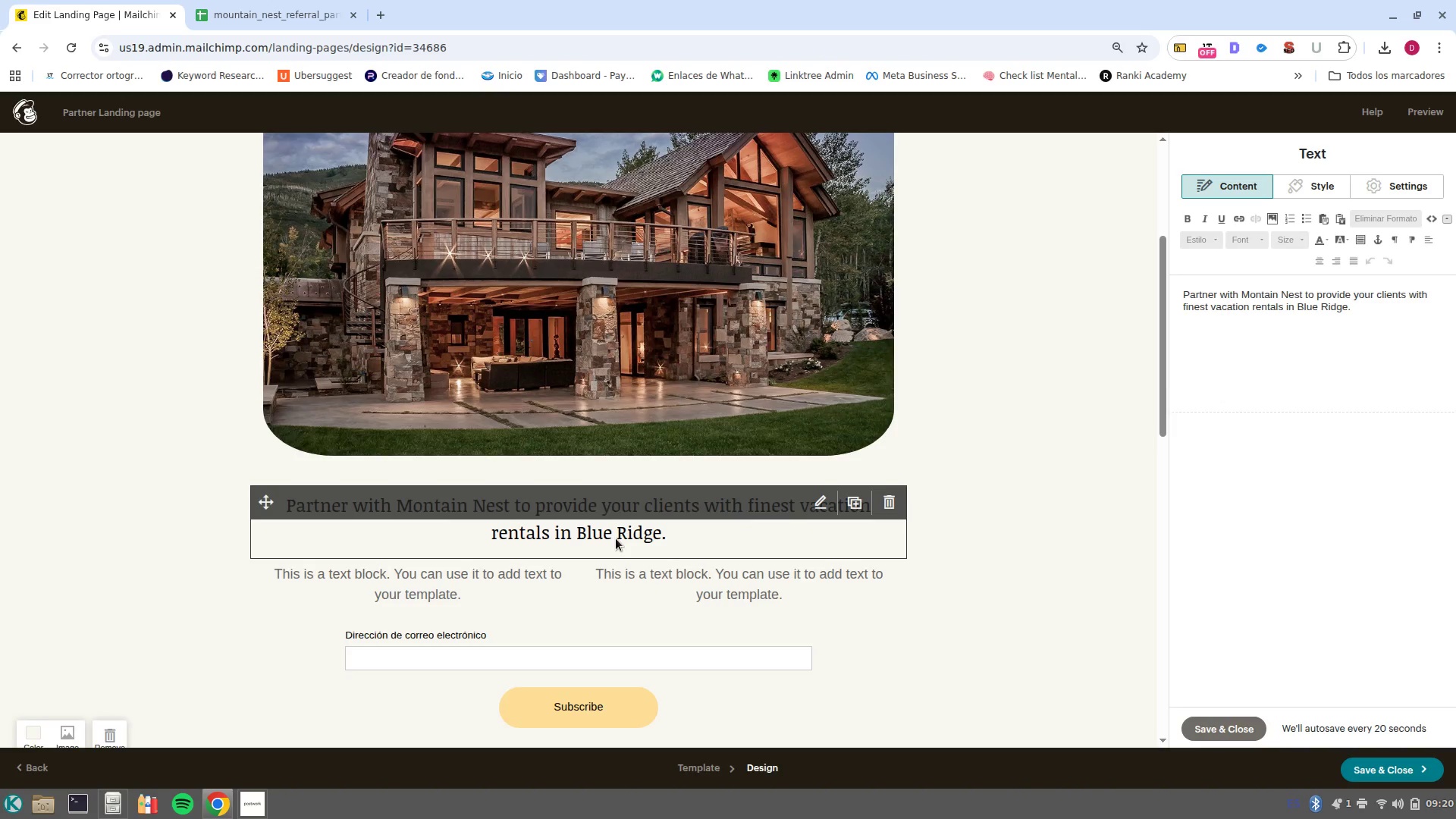 
wait(18.05)
 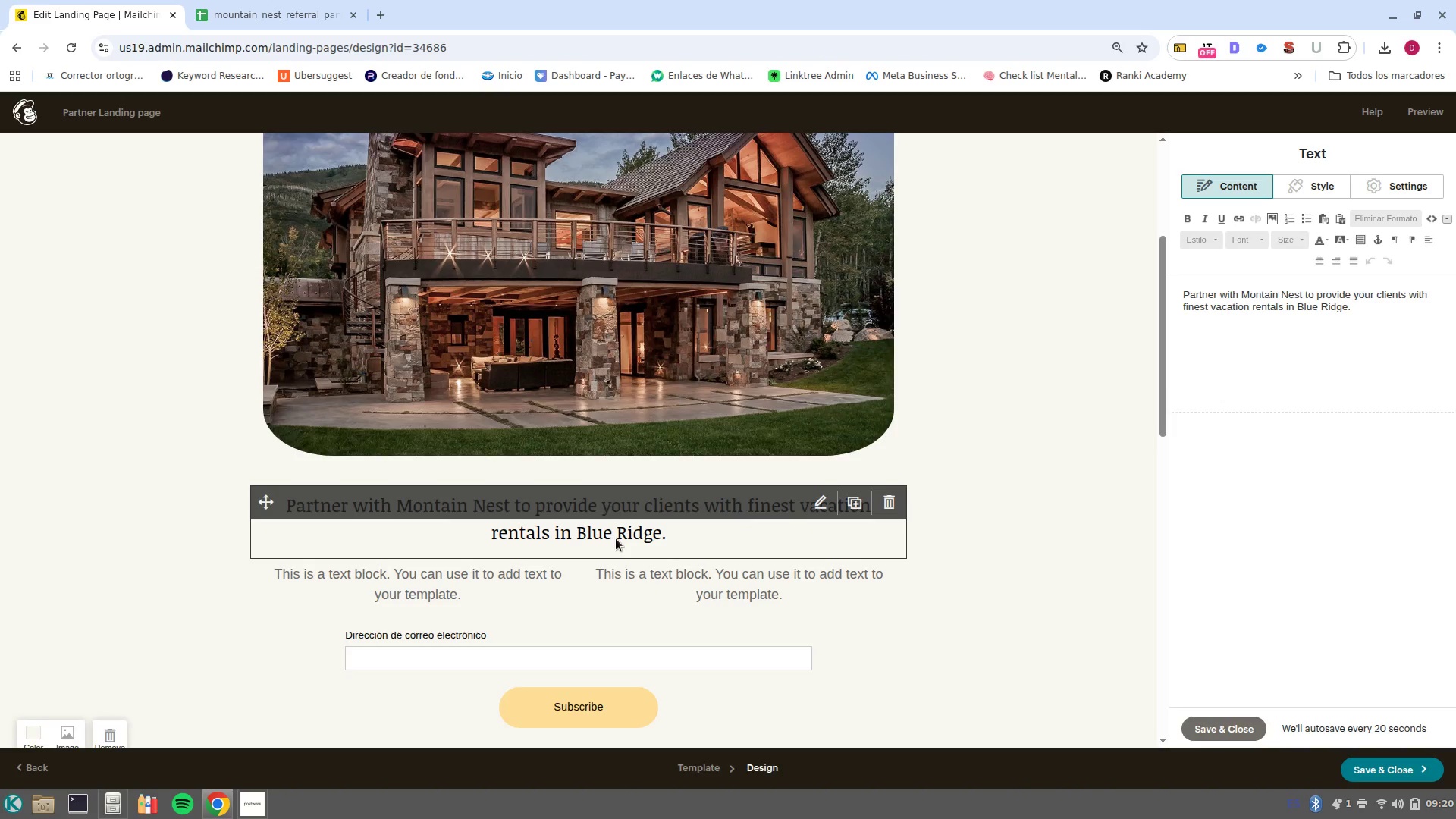 
left_click([714, 613])
 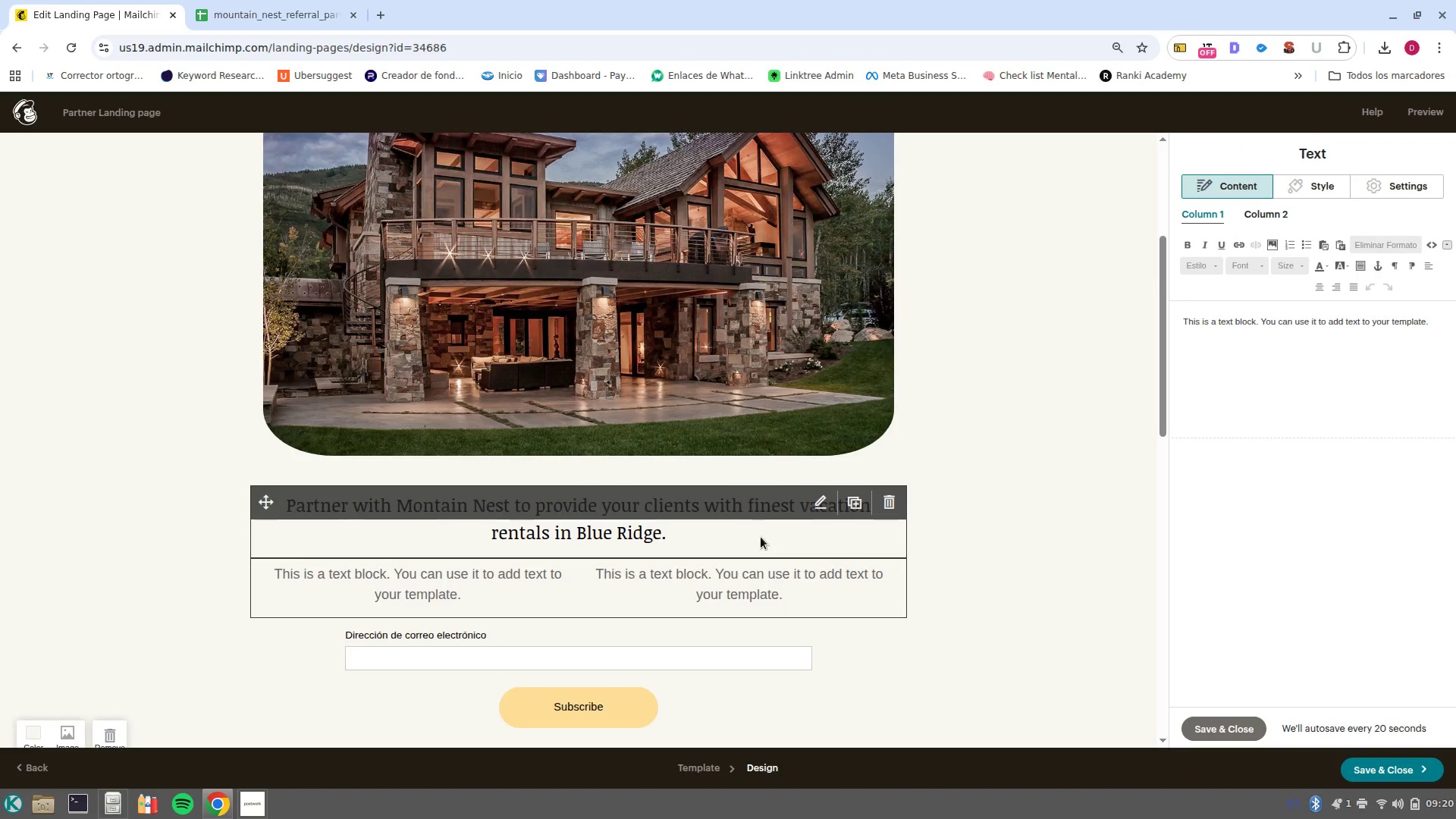 
left_click([773, 601])
 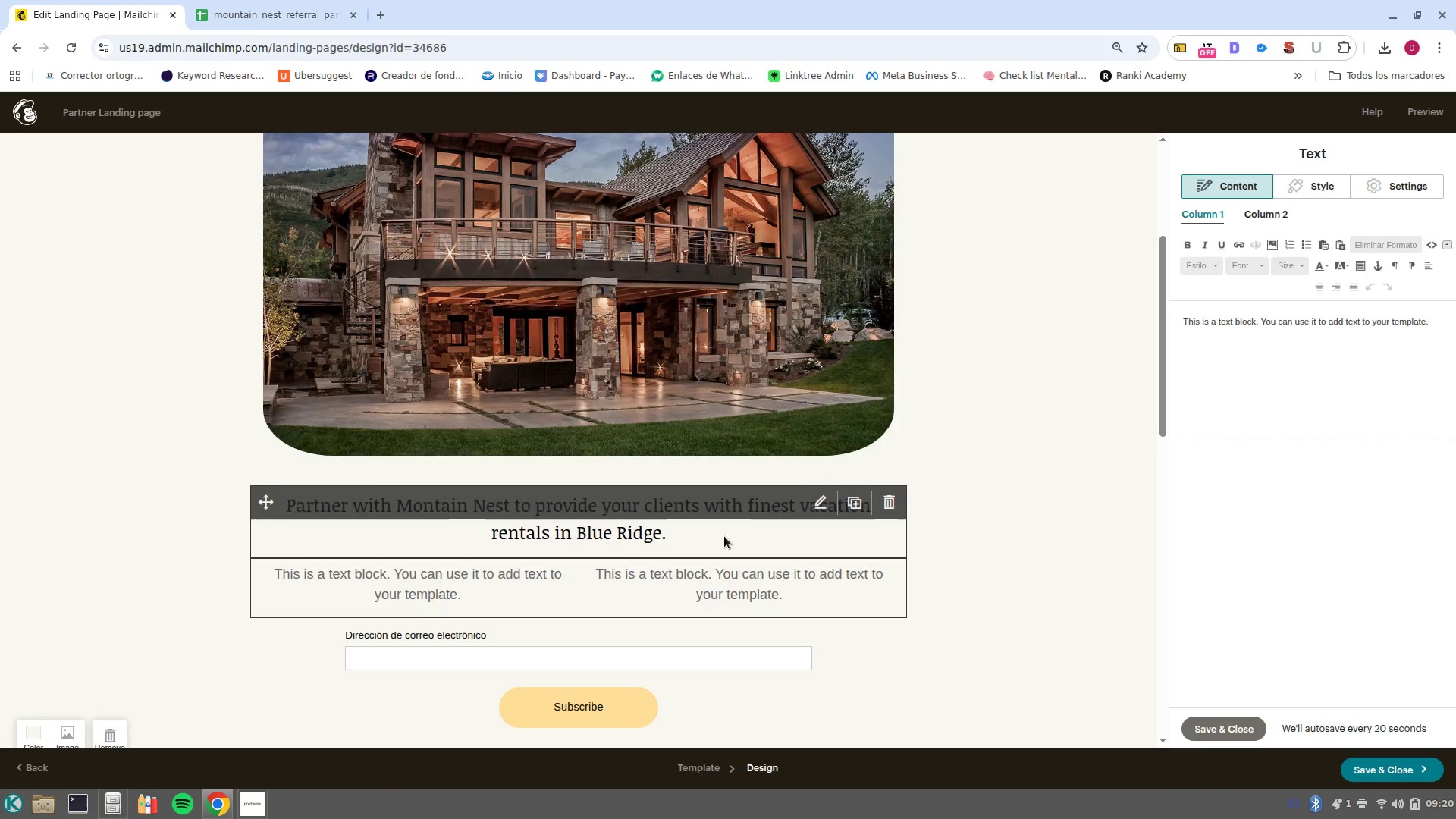 
left_click([724, 536])
 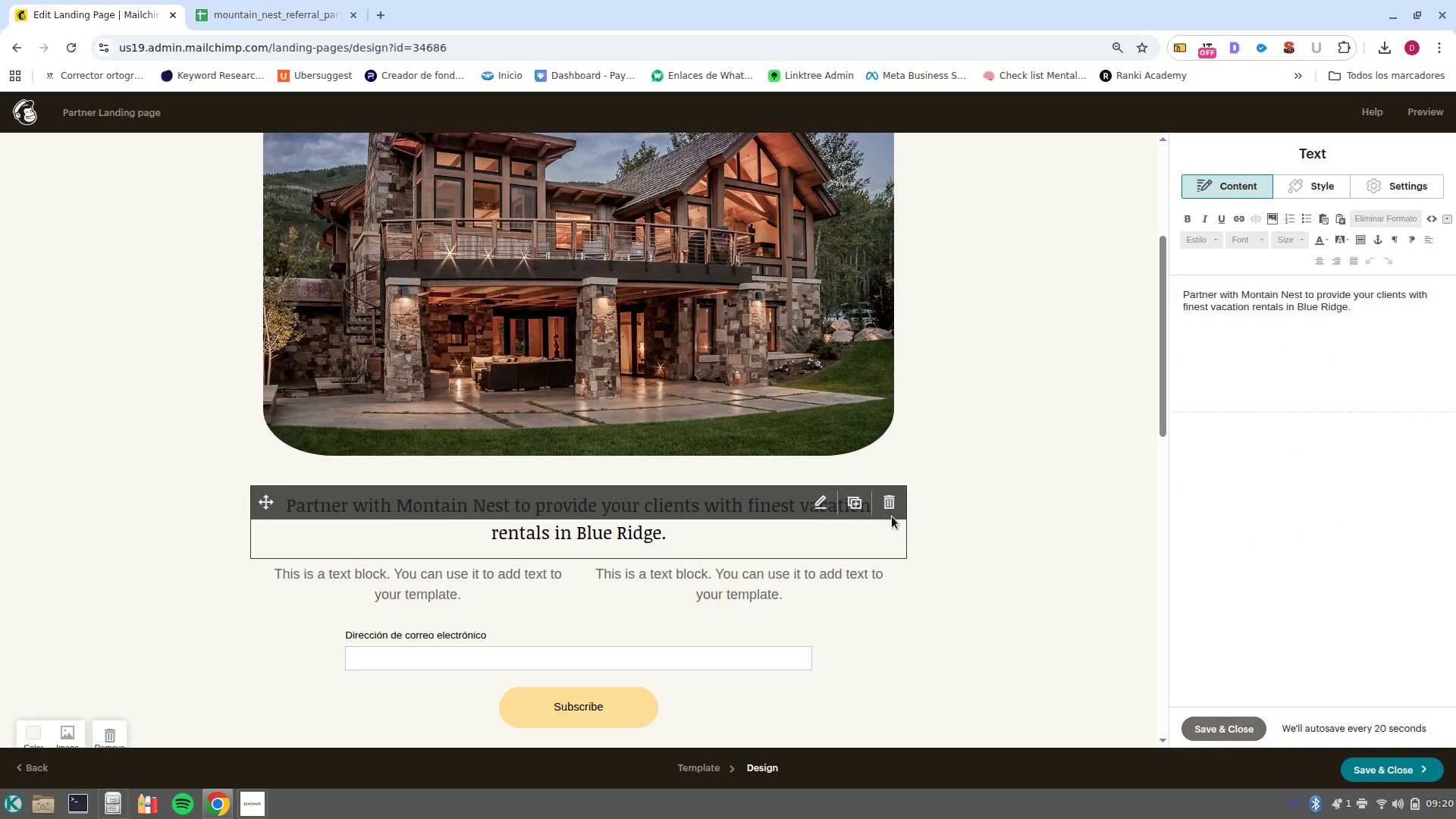 
left_click([857, 507])
 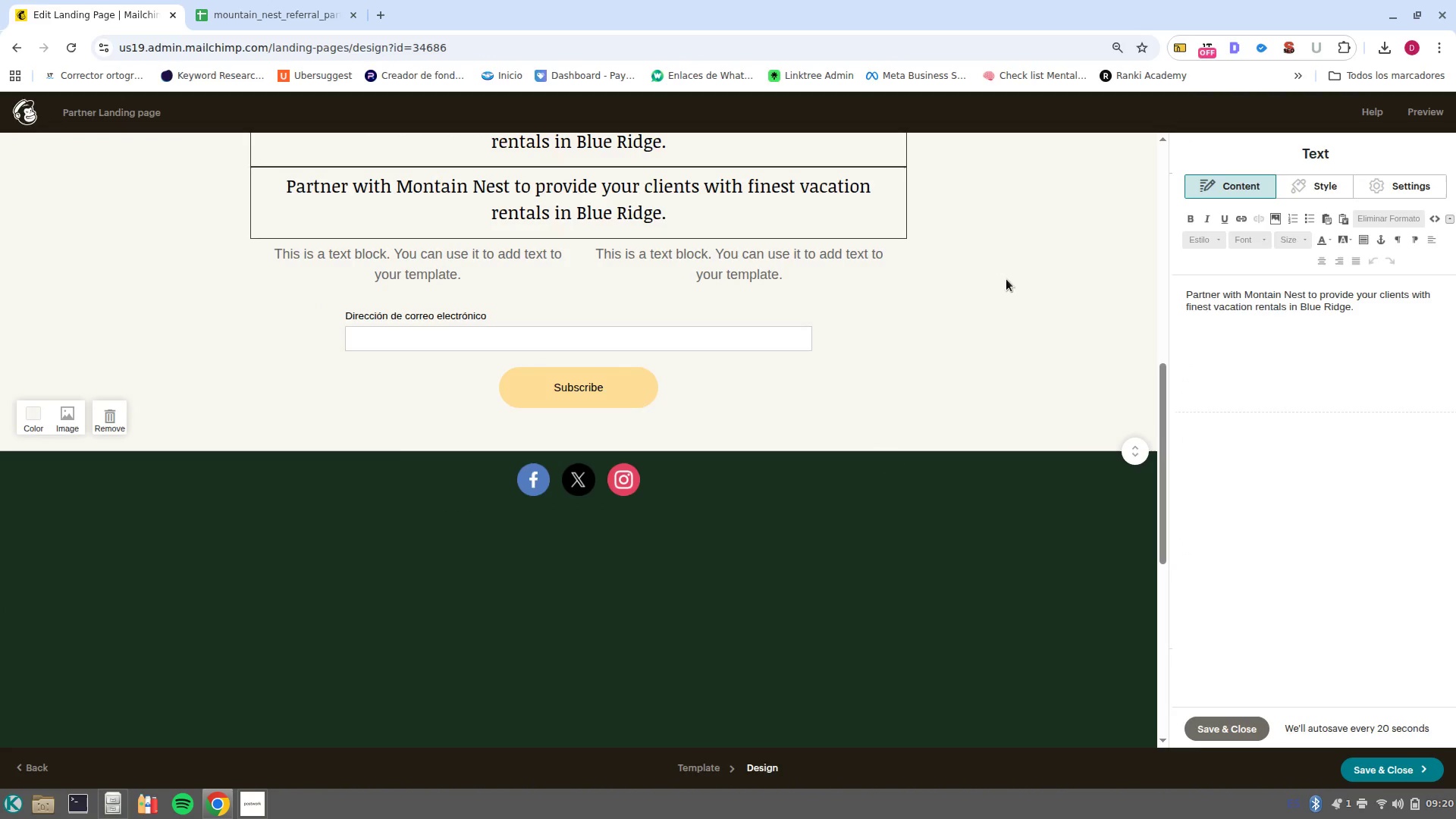 
left_click_drag(start_coordinate=[1401, 321], to_coordinate=[1099, 259])
 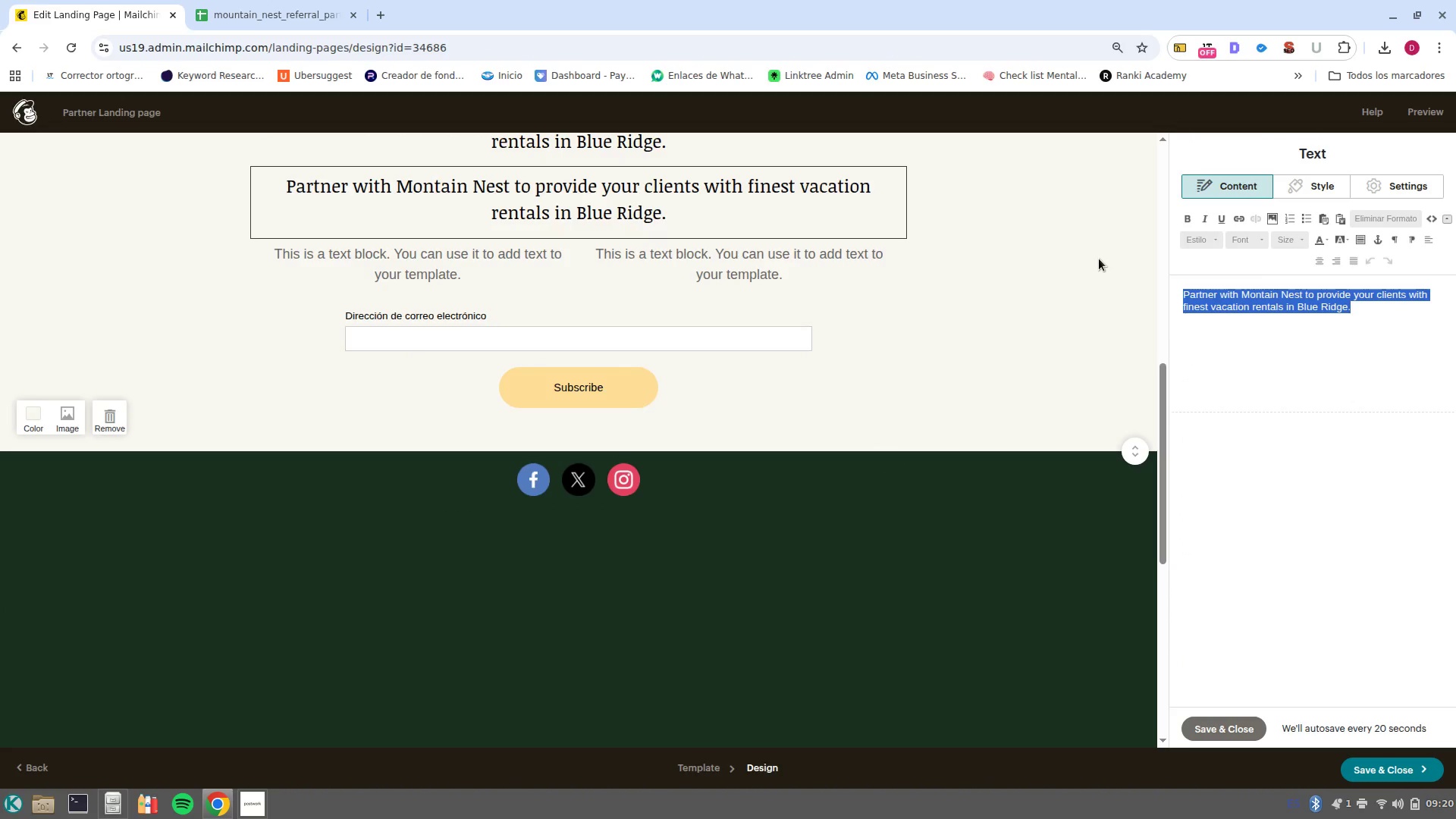 
type(Benefits)
 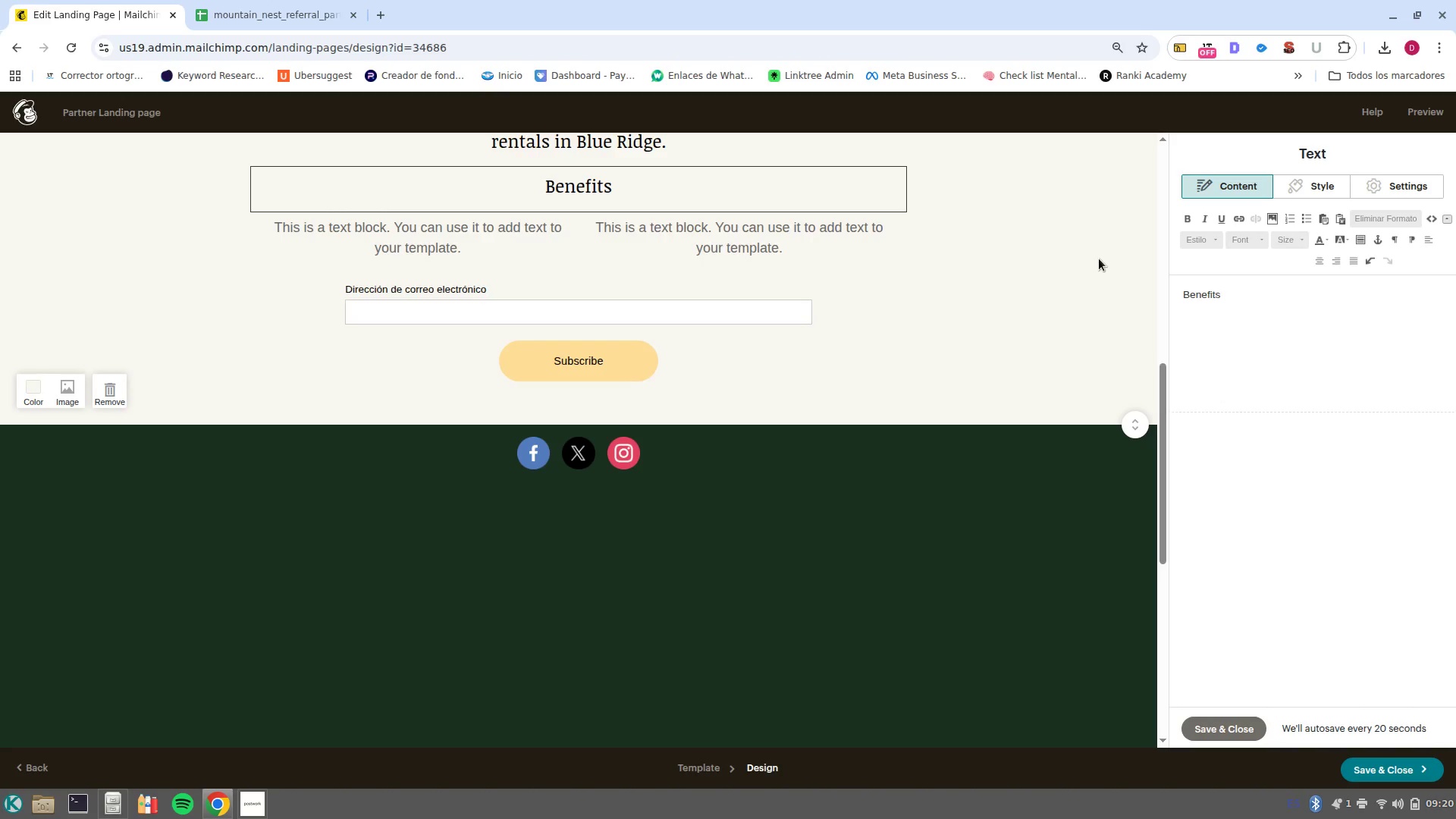 
wait(8.24)
 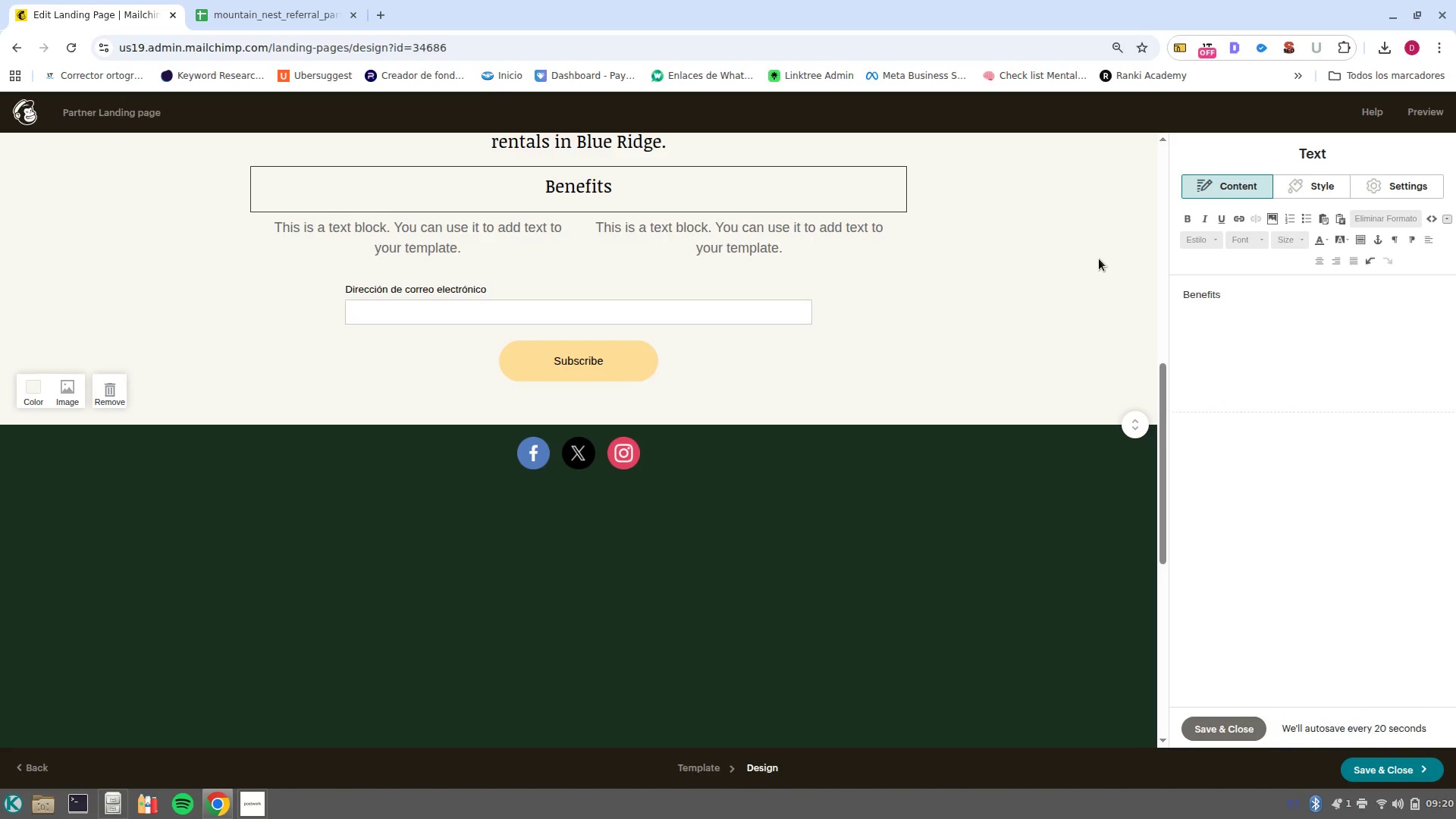 
left_click_drag(start_coordinate=[1269, 293], to_coordinate=[1168, 290])
 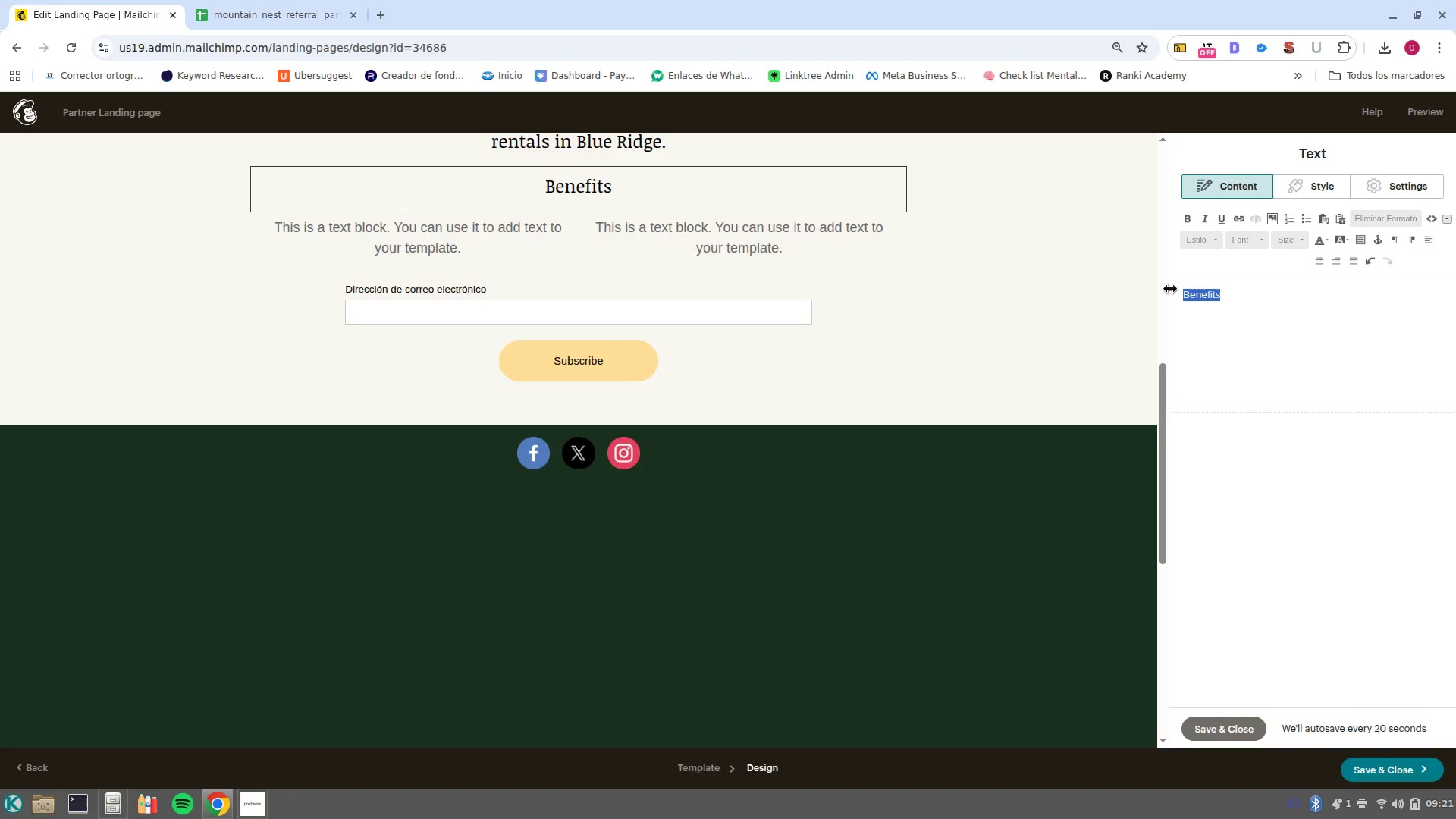 
type(Partners advantage)
 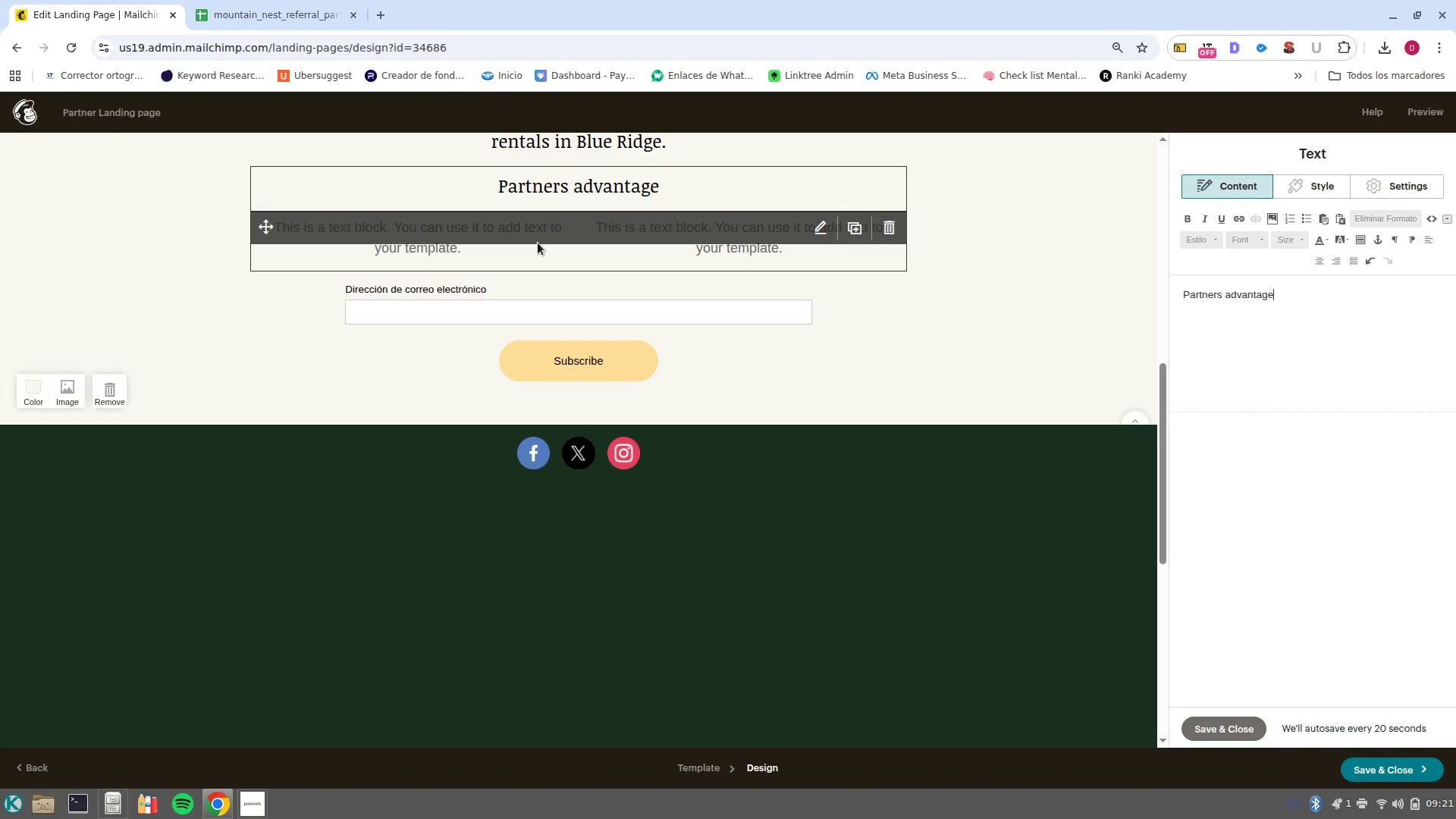 
left_click([536, 243])
 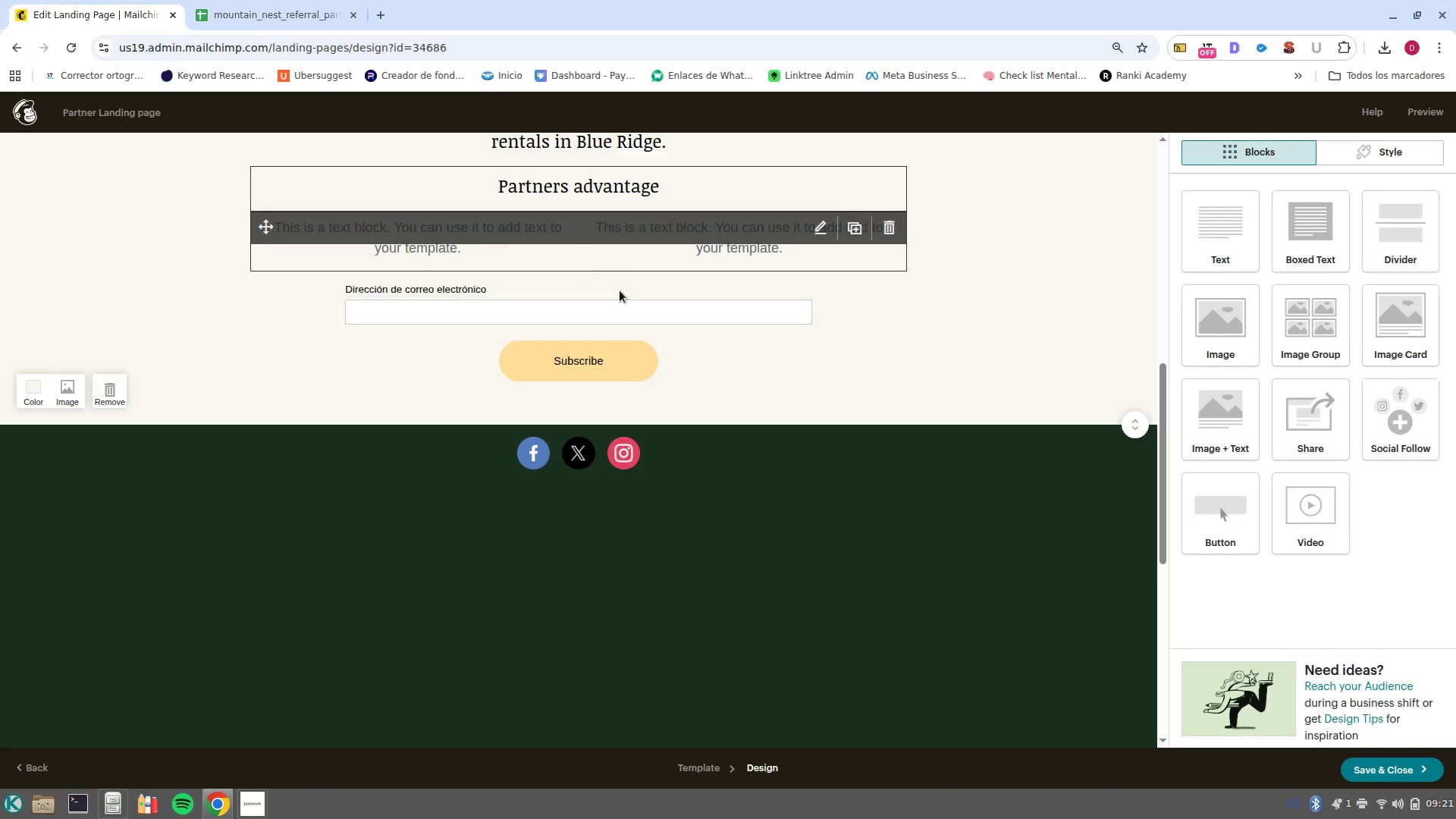 
scroll: coordinate [864, 362], scroll_direction: up, amount: 4.0
 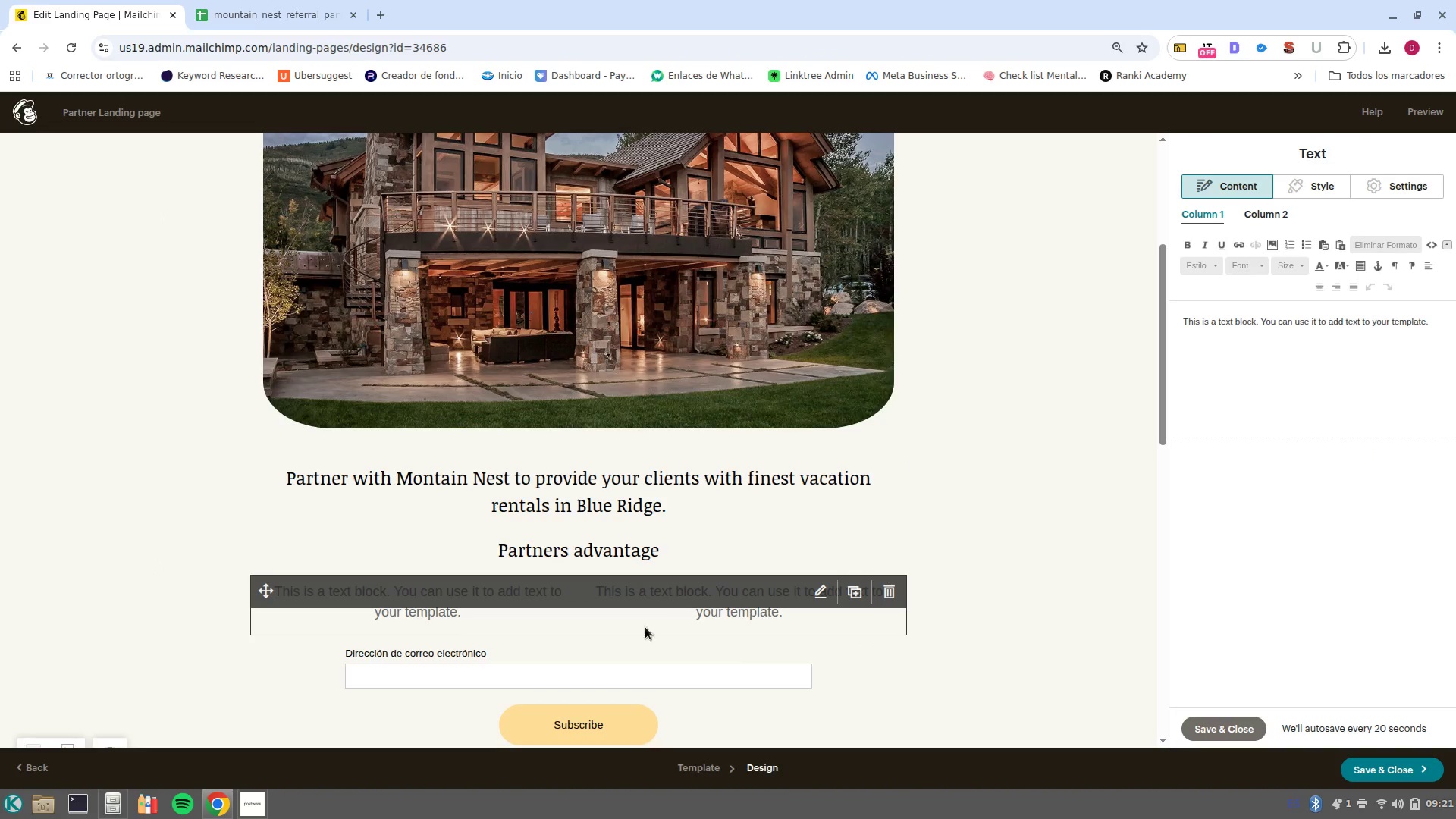 
left_click_drag(start_coordinate=[1429, 324], to_coordinate=[1133, 331])
 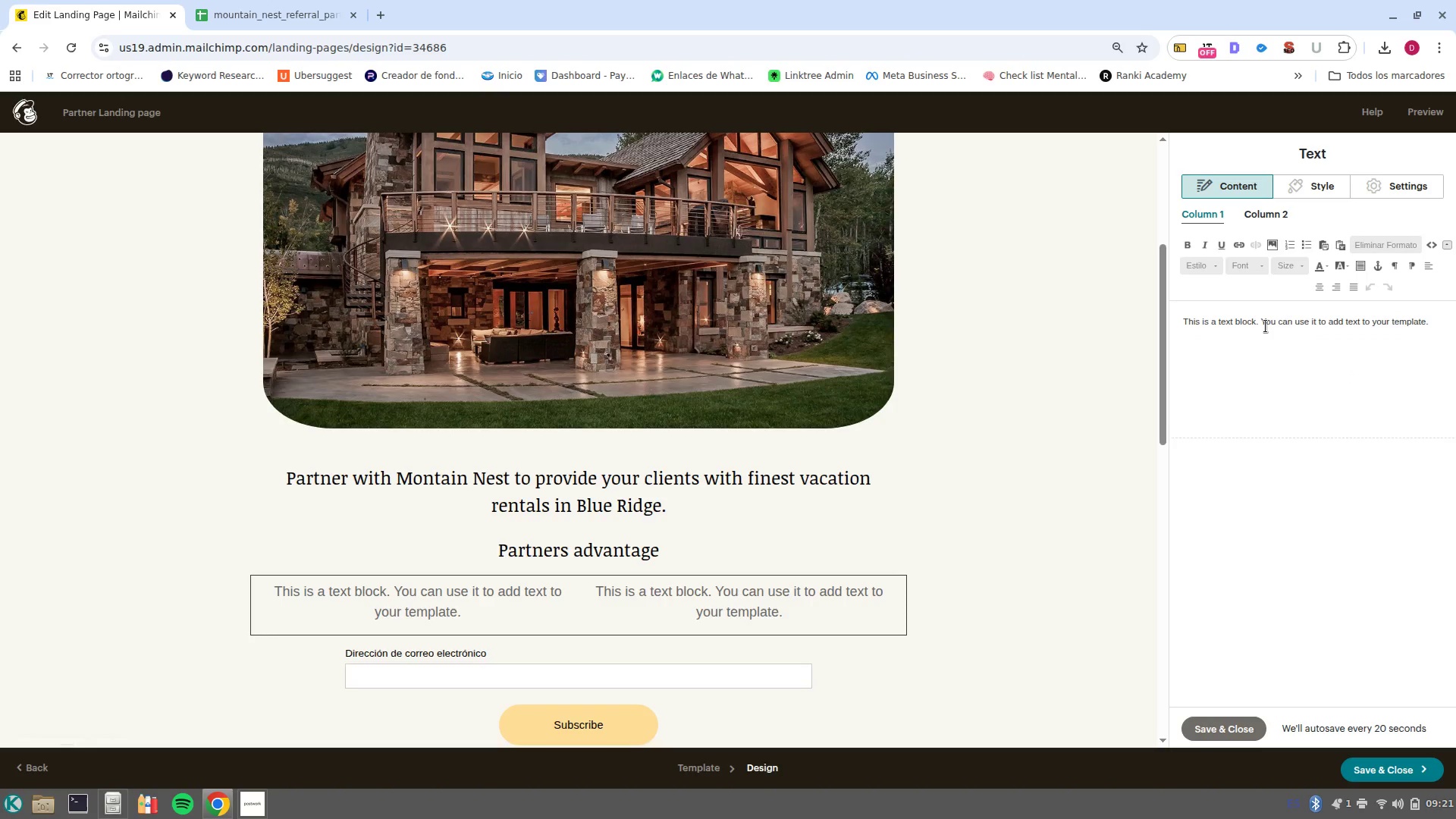 
double_click([1266, 326])
 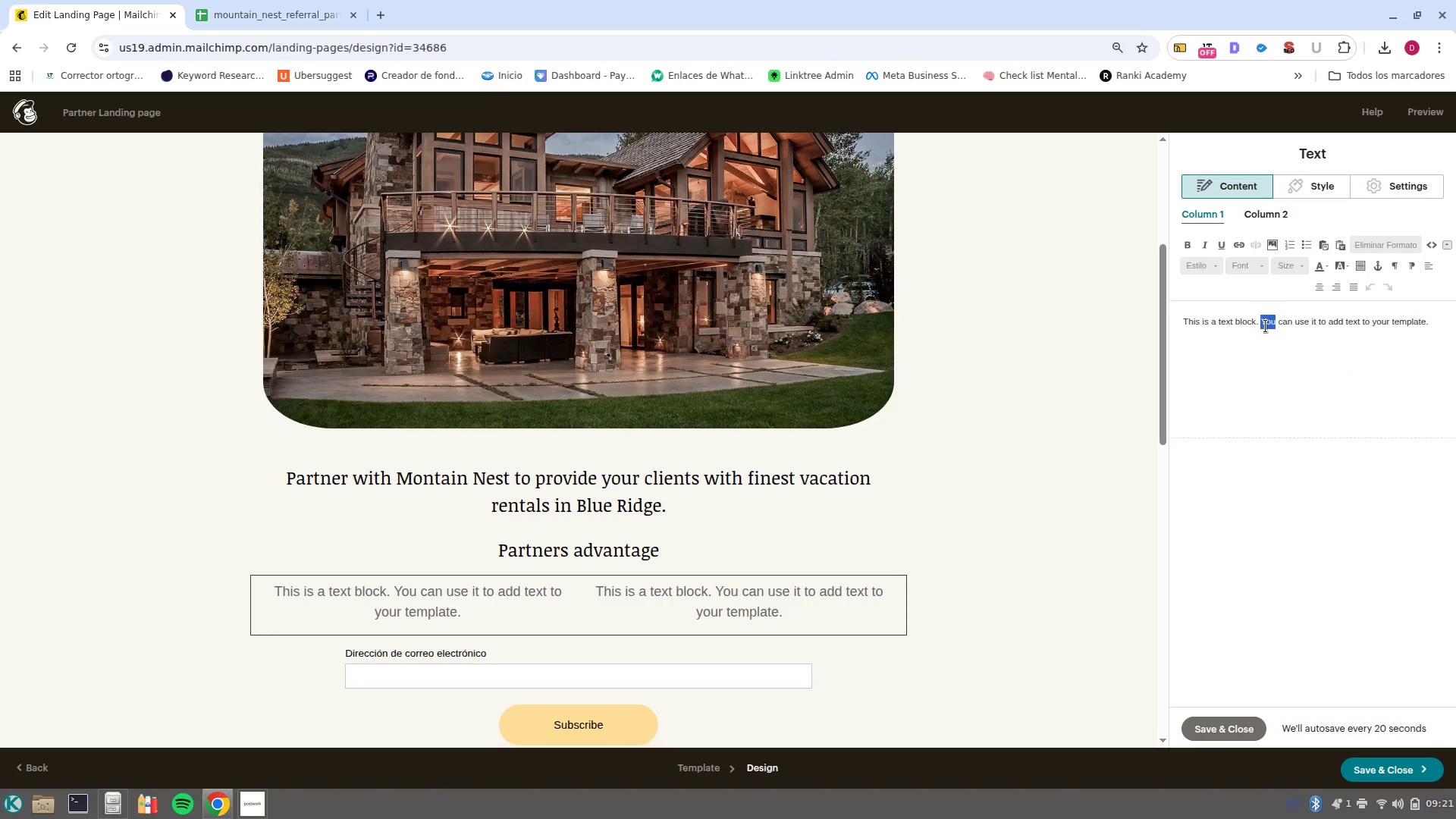 
left_click([1266, 326])
 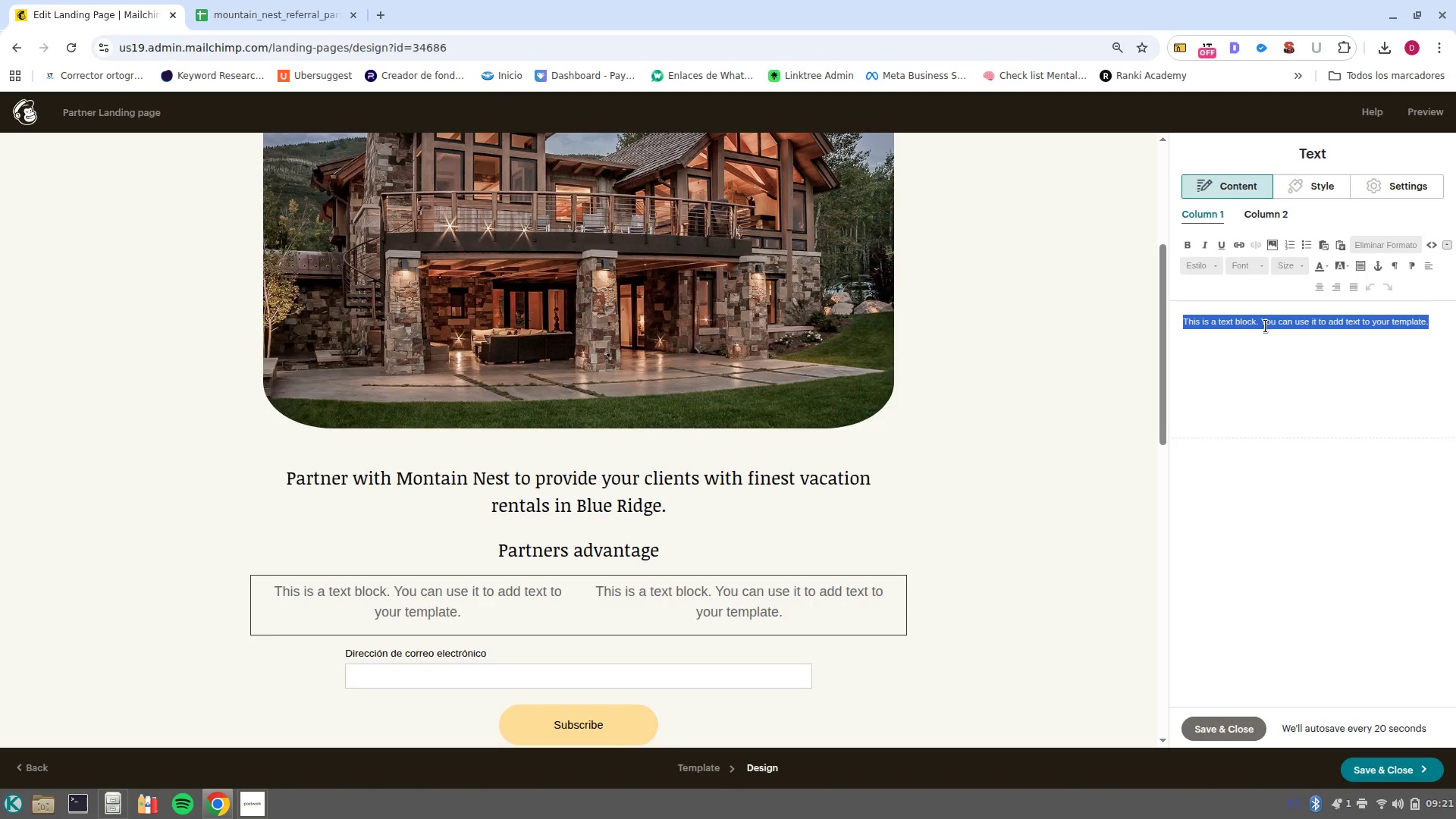 
key(Backspace)
type([Delete]Seamless Coordination)
 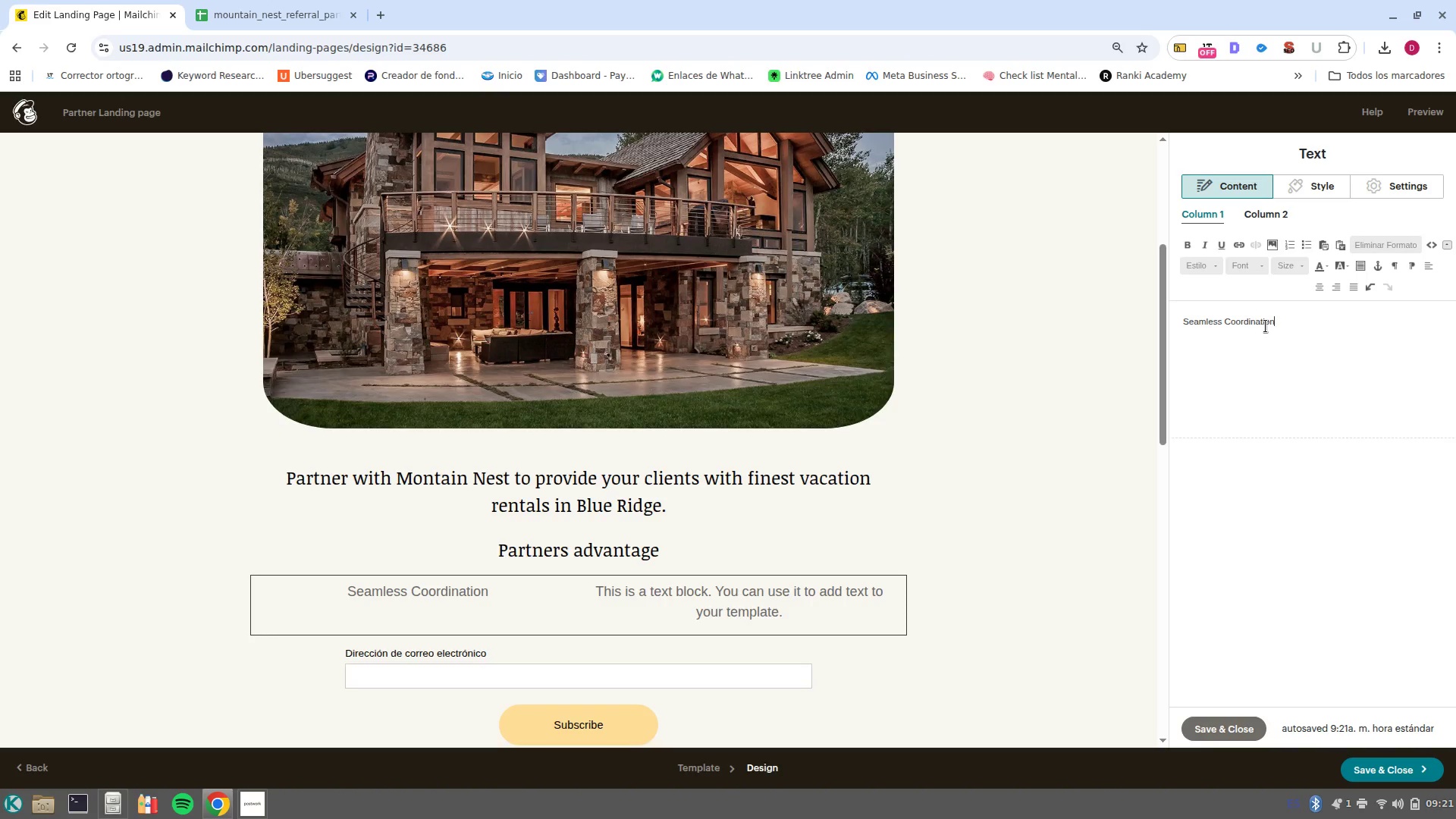 
left_click([786, 626])
 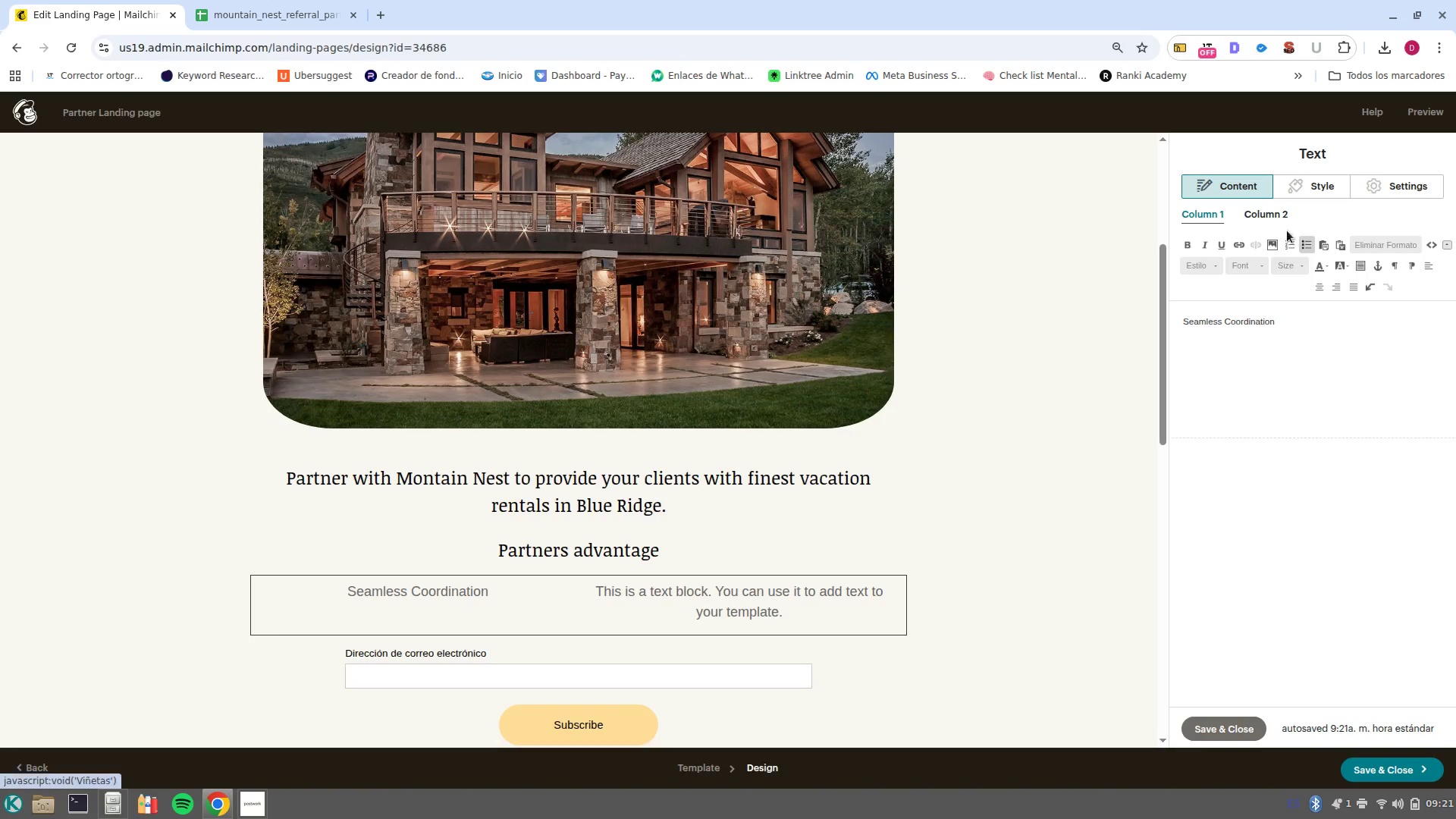 
left_click([1252, 211])
 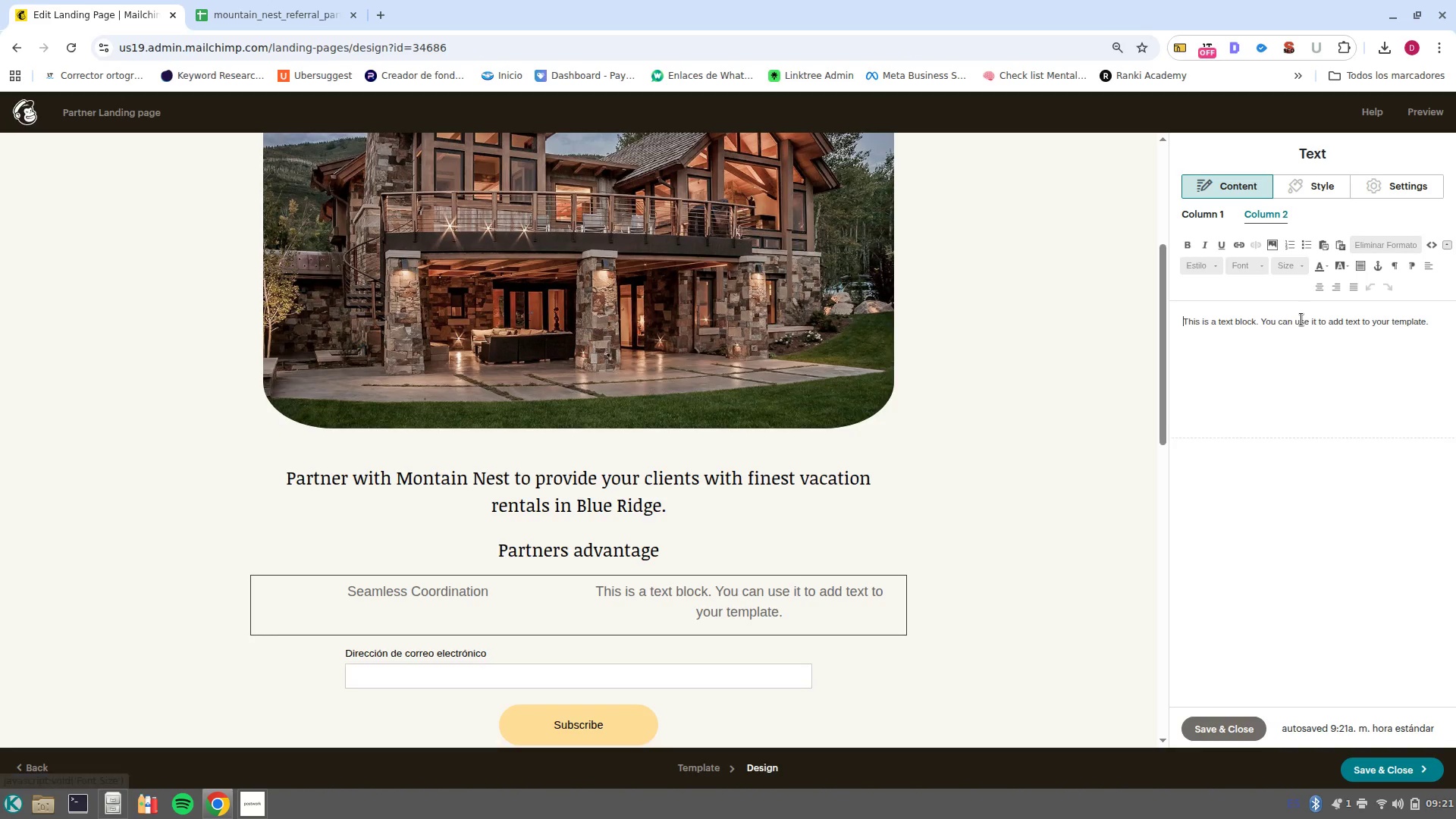 
double_click([1301, 318])
 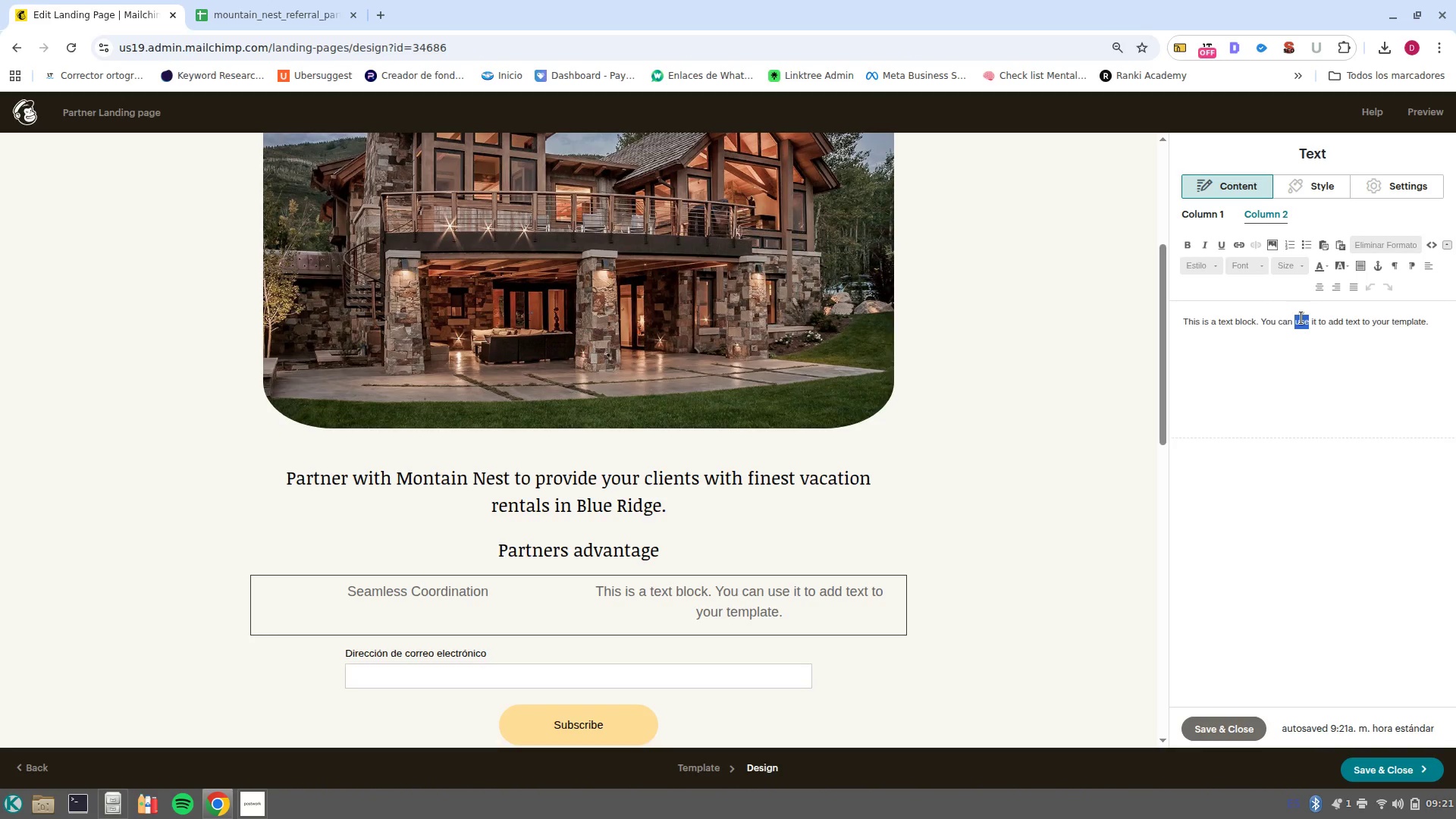 
left_click([1301, 318])
 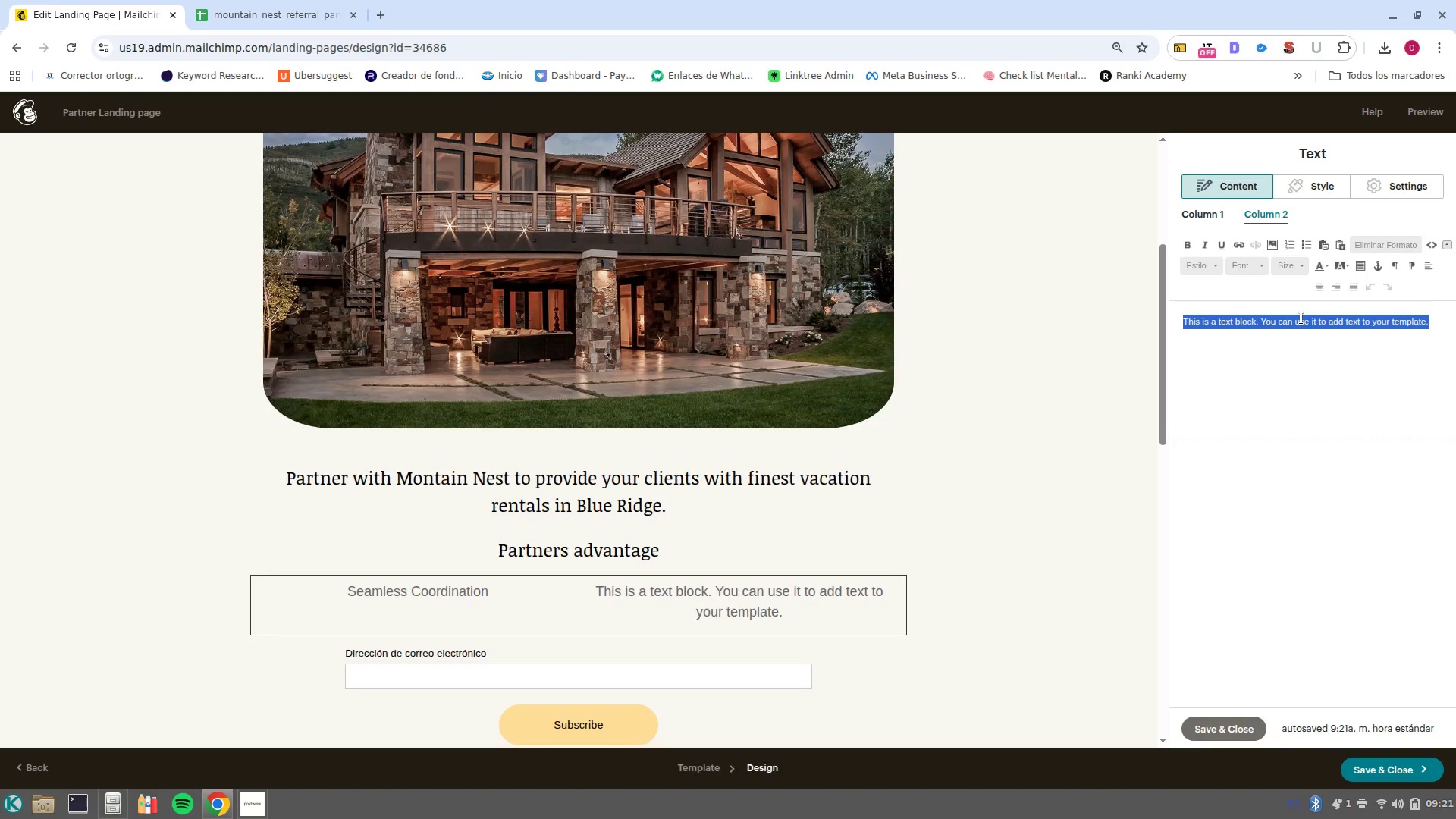 
key(Backspace)
 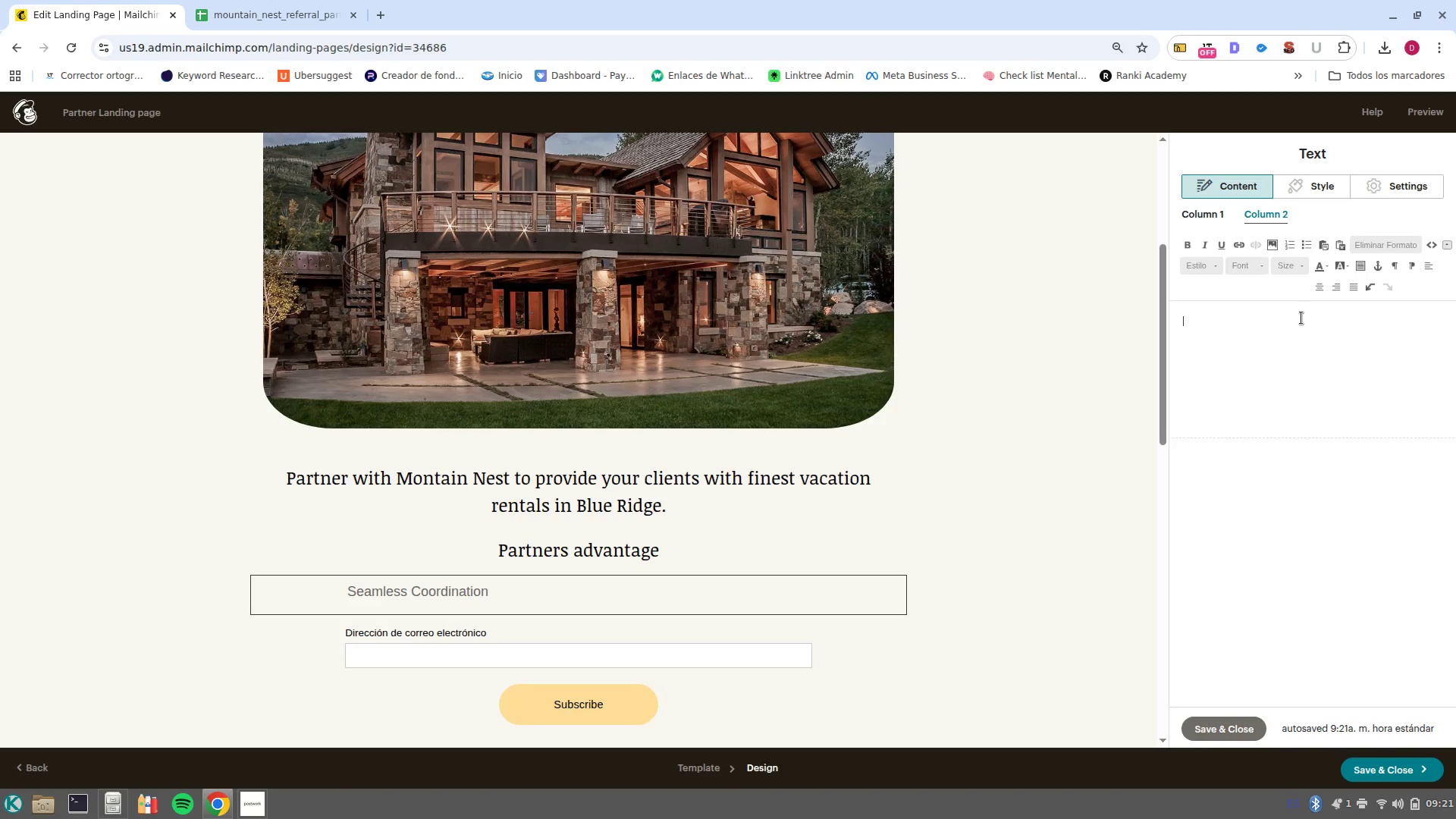 
type(Referral Rewards)
 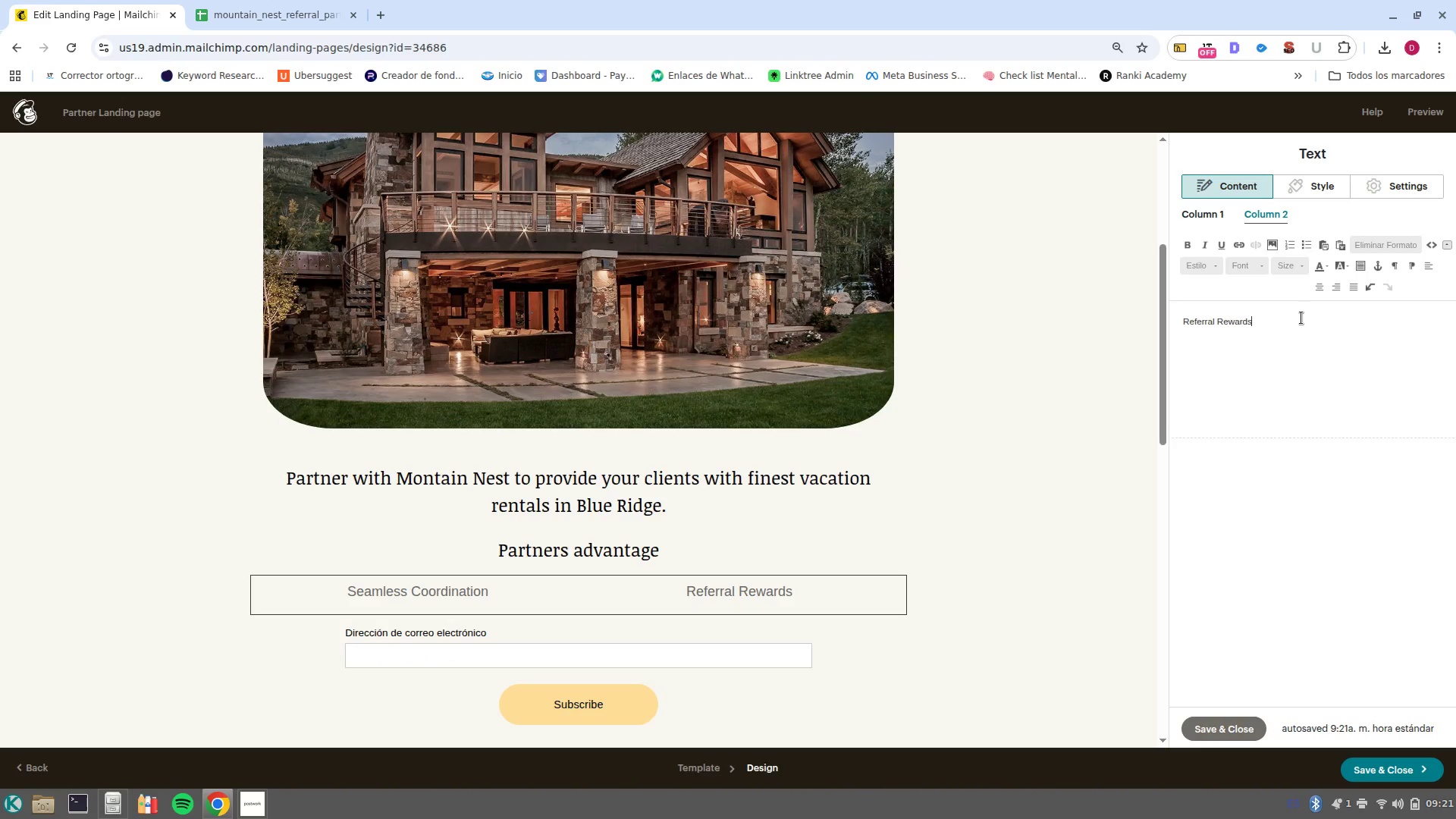 
wait(17.96)
 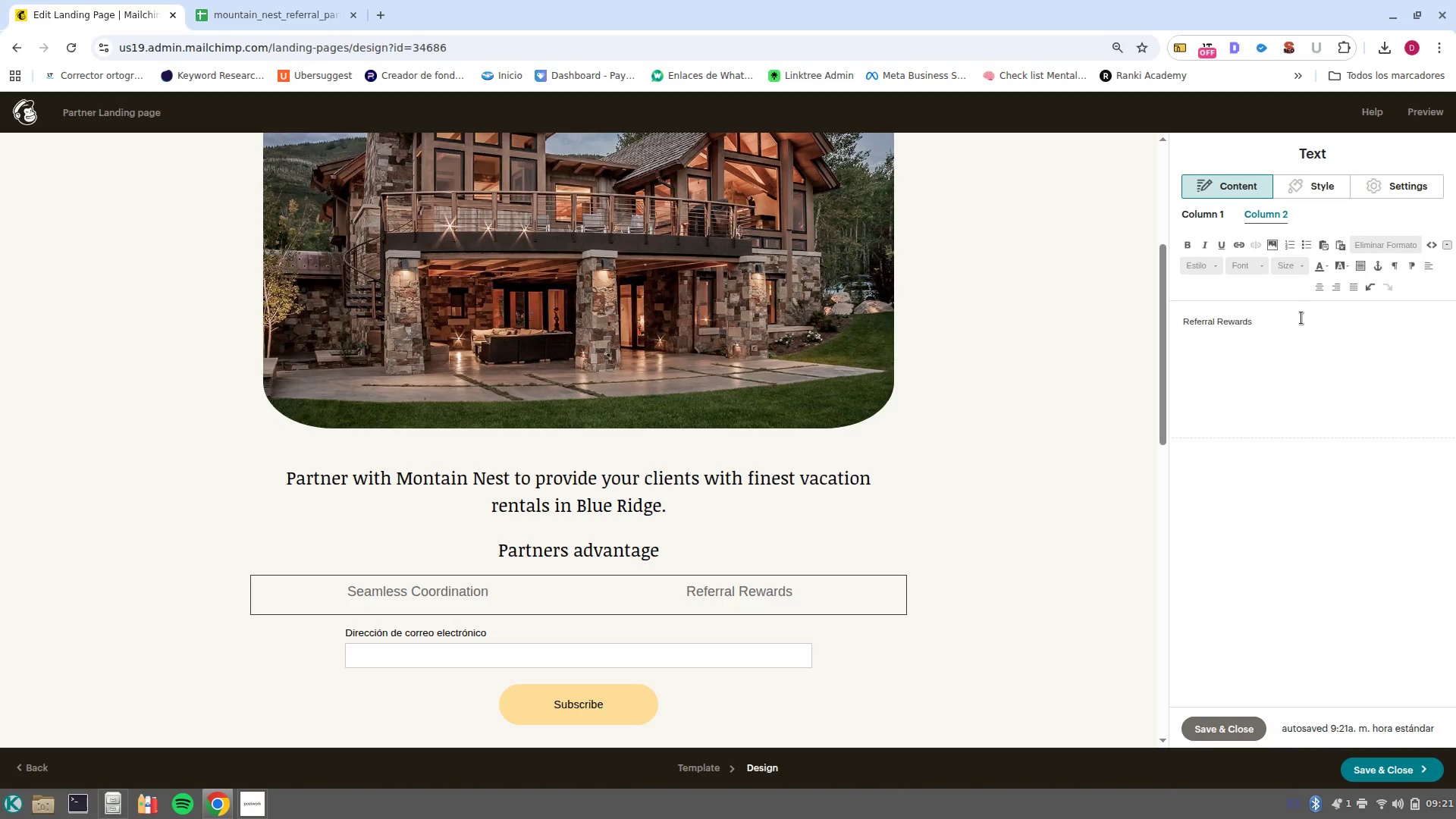 
scroll: coordinate [669, 618], scroll_direction: down, amount: 1.0
 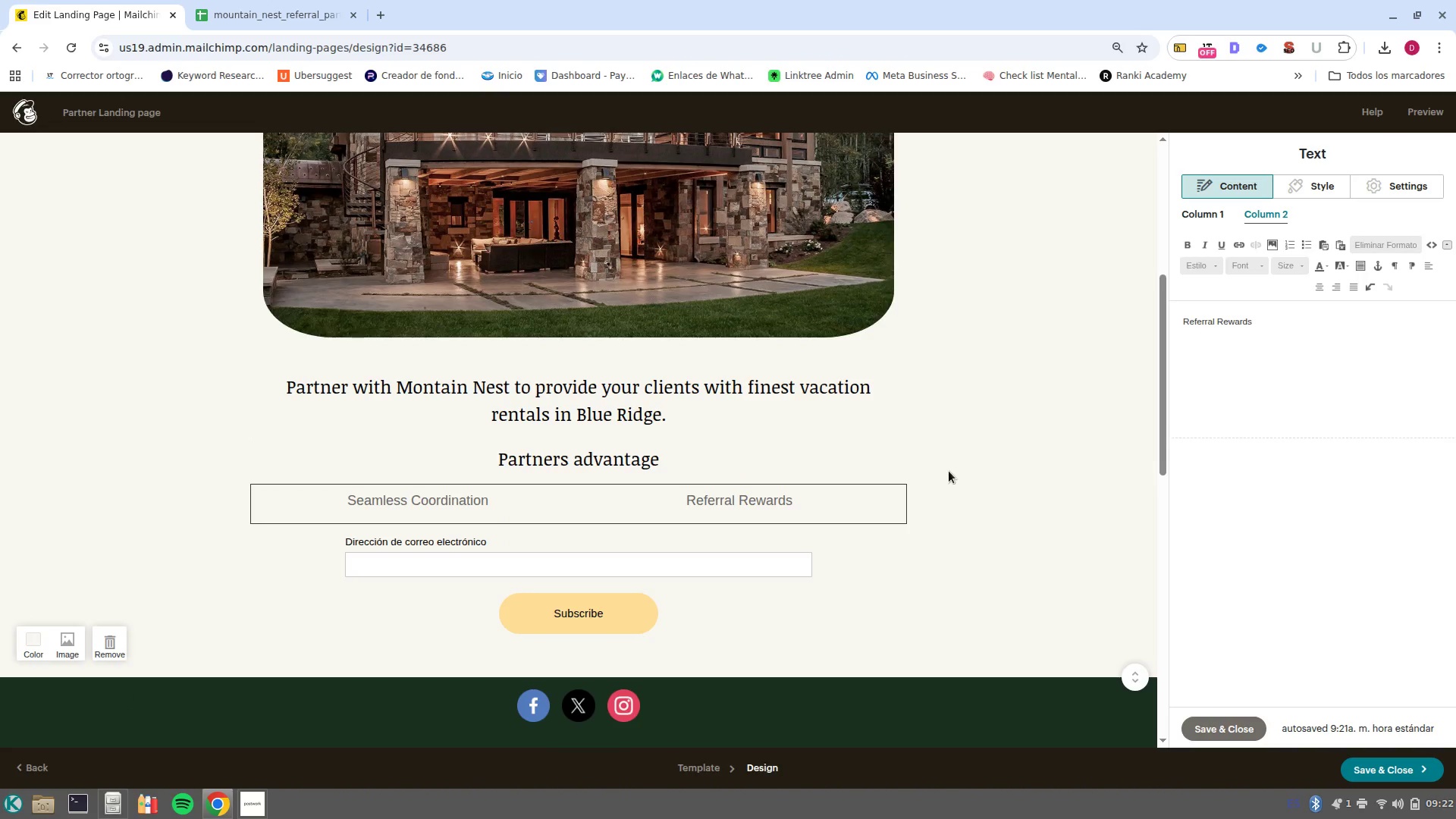 
mouse_move([846, 491])
 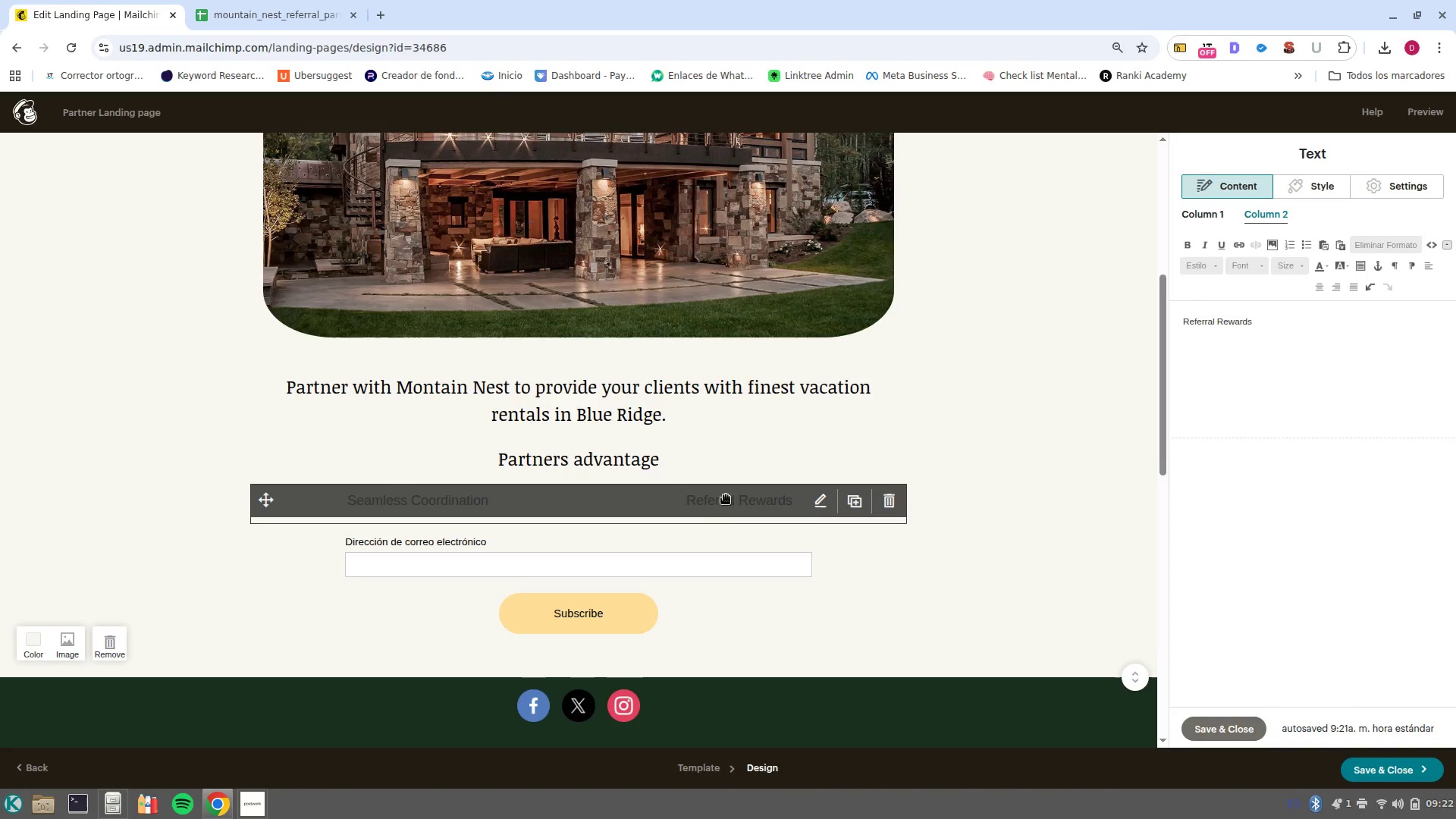 
wait(5.36)
 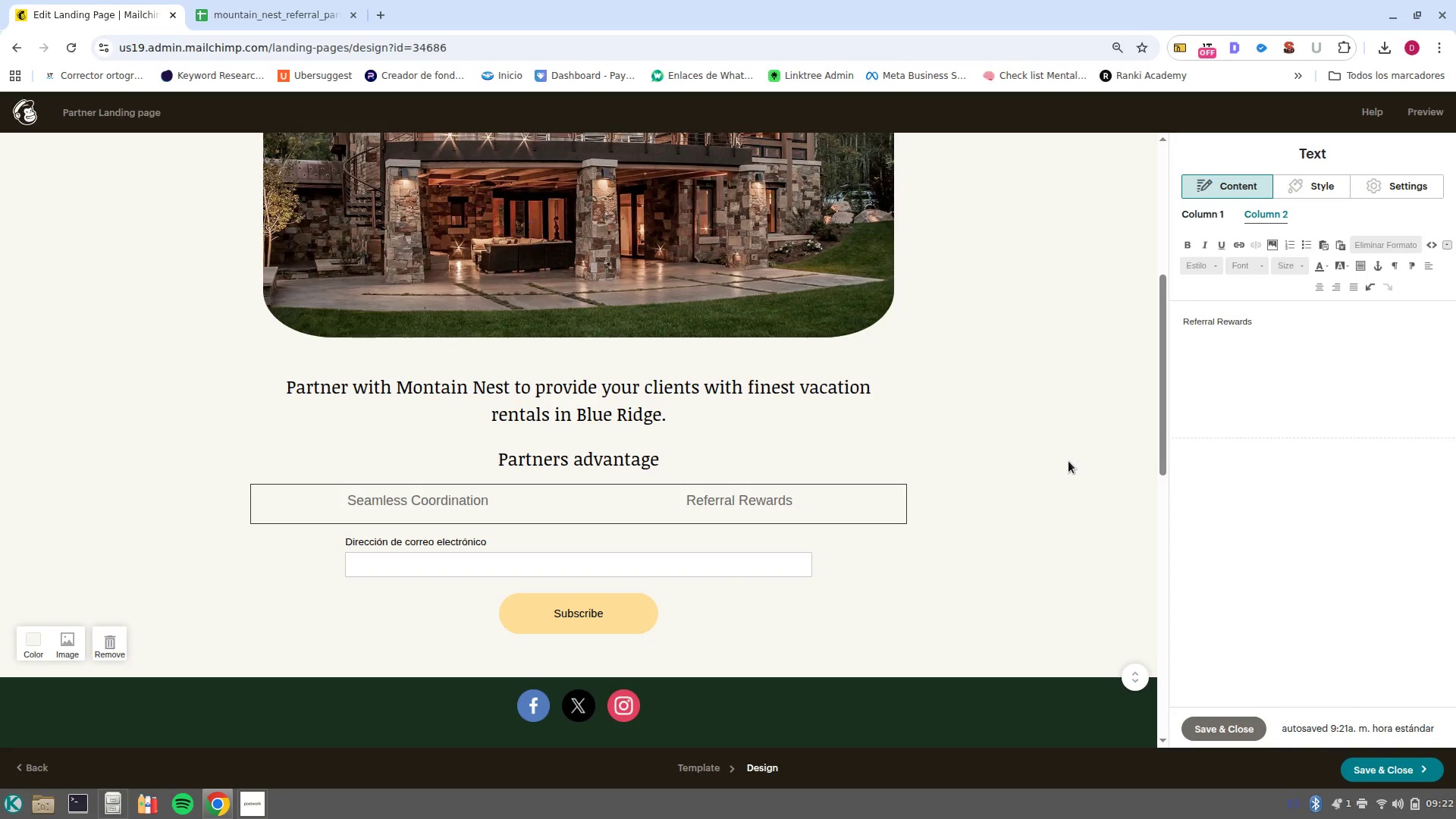 
left_click([856, 506])
 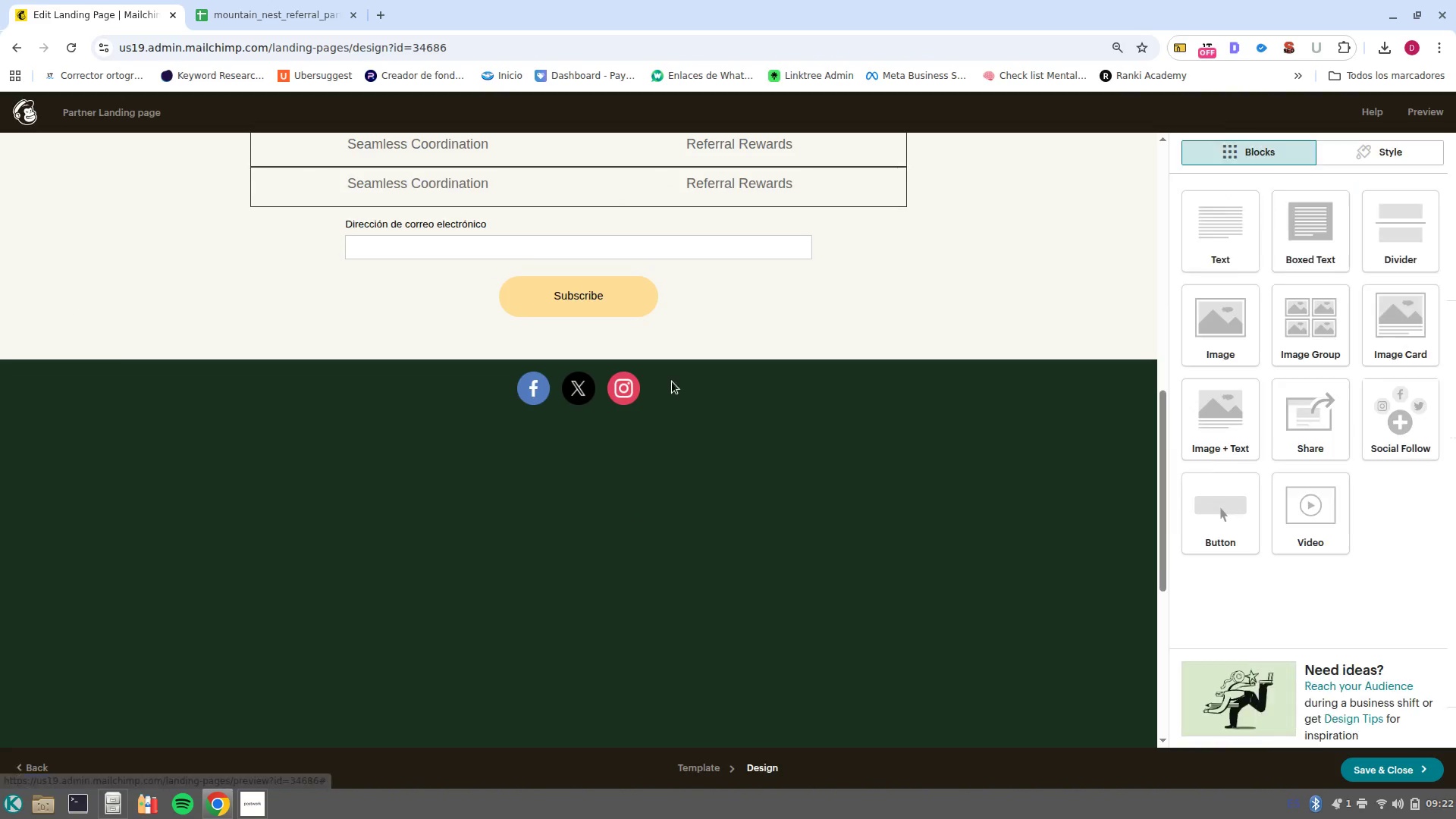 
scroll: coordinate [648, 219], scroll_direction: up, amount: 2.0
 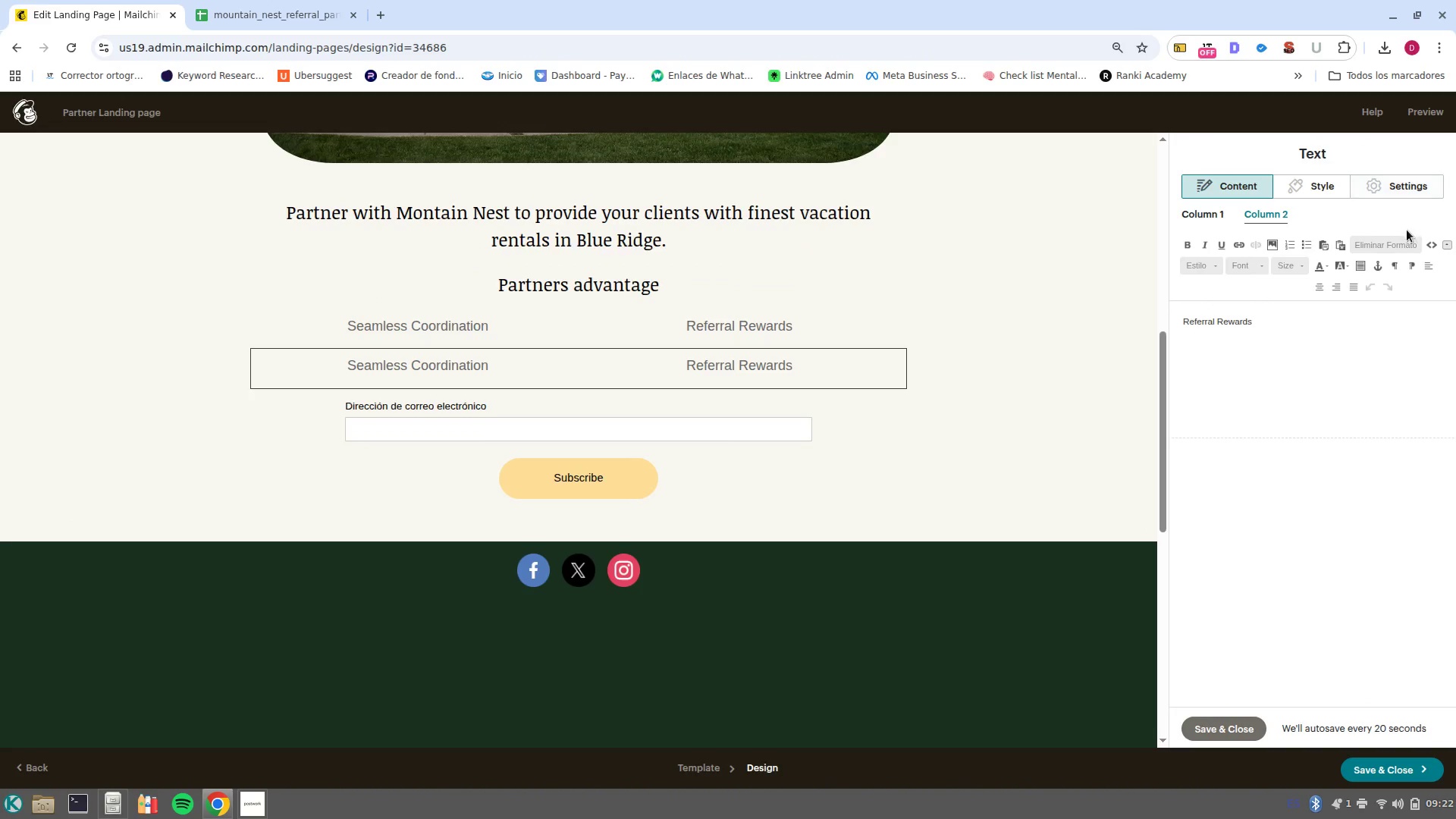 
left_click([1433, 185])
 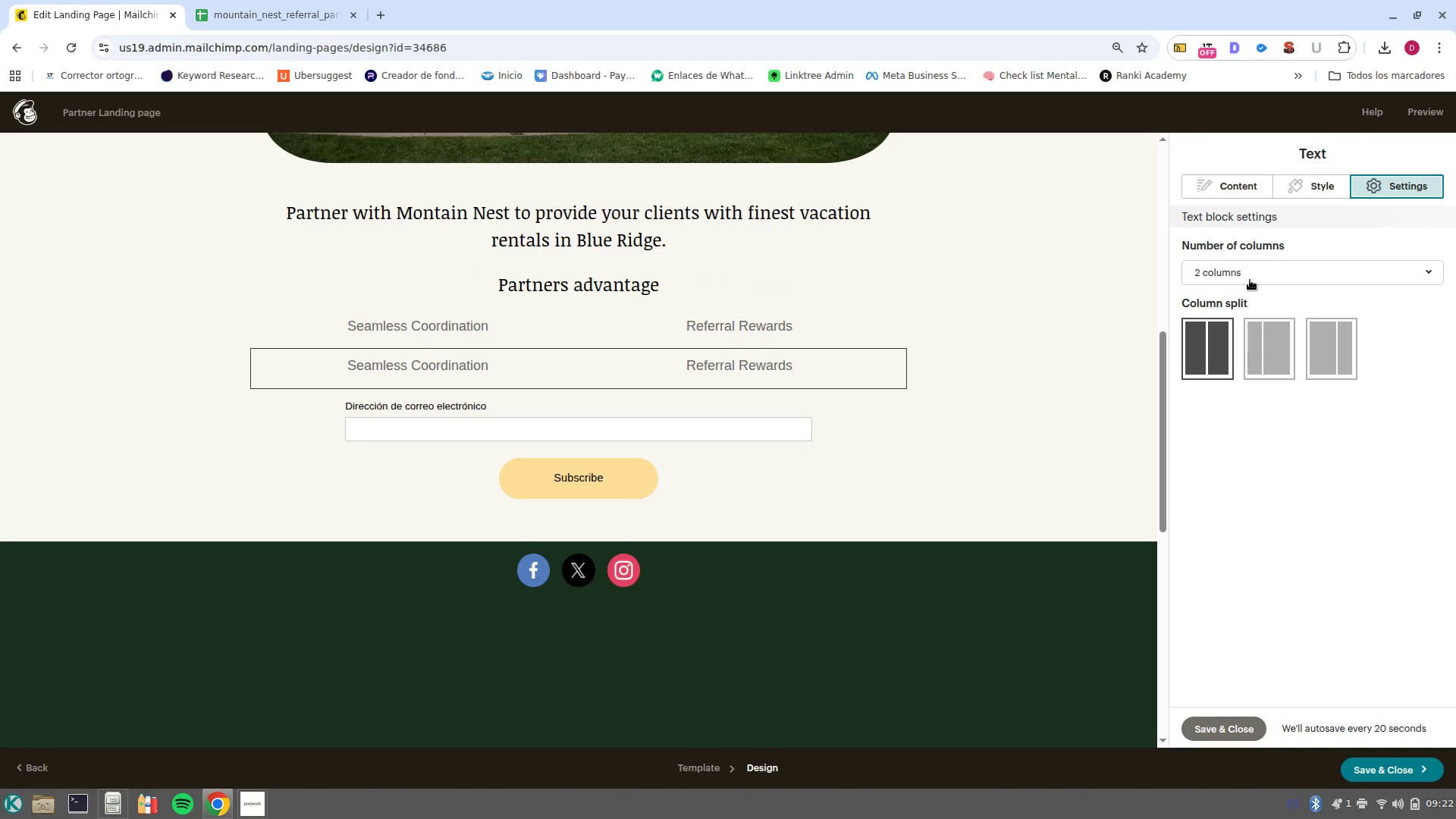 
left_click([1266, 274])
 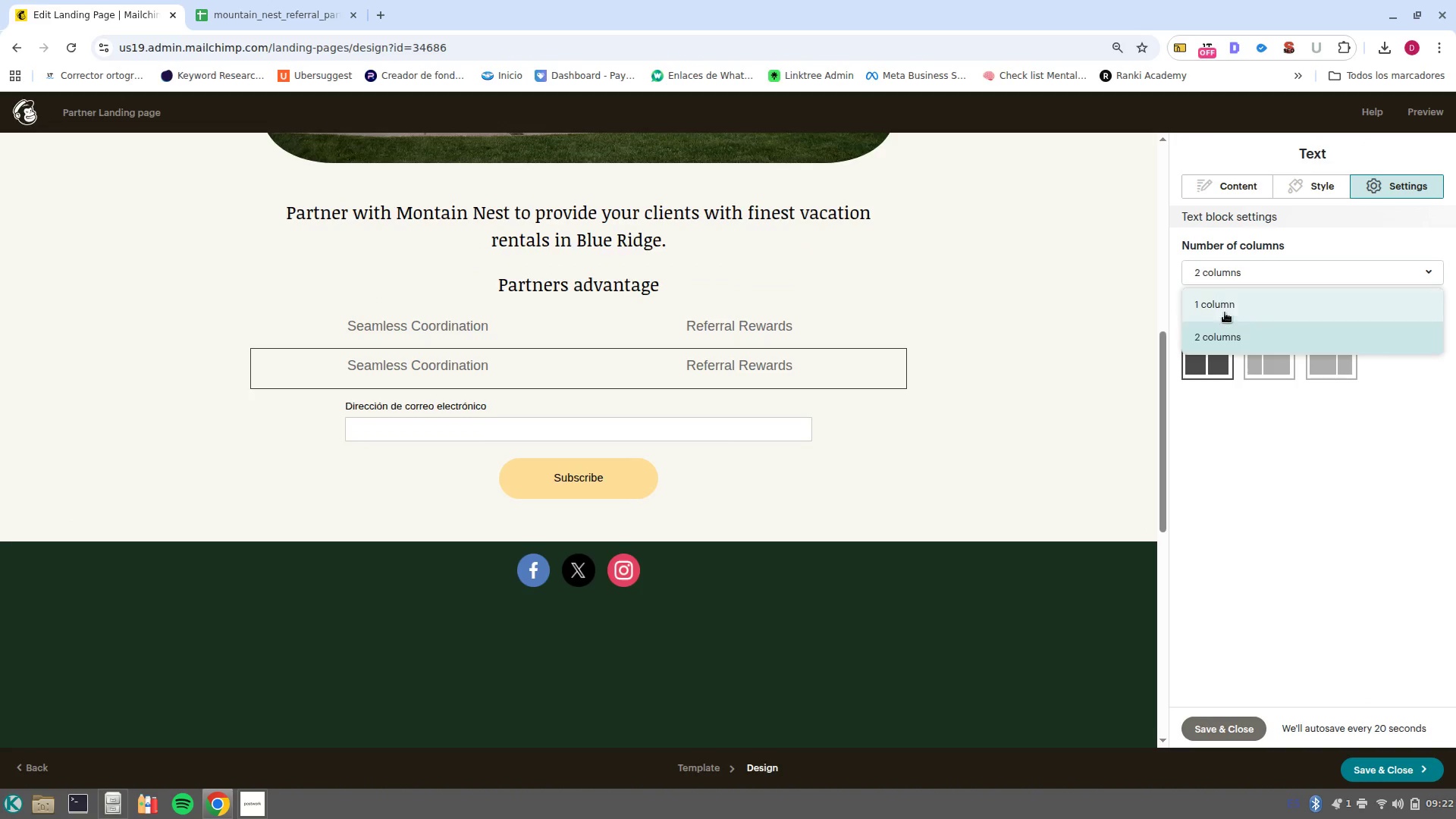 
left_click([1228, 308])
 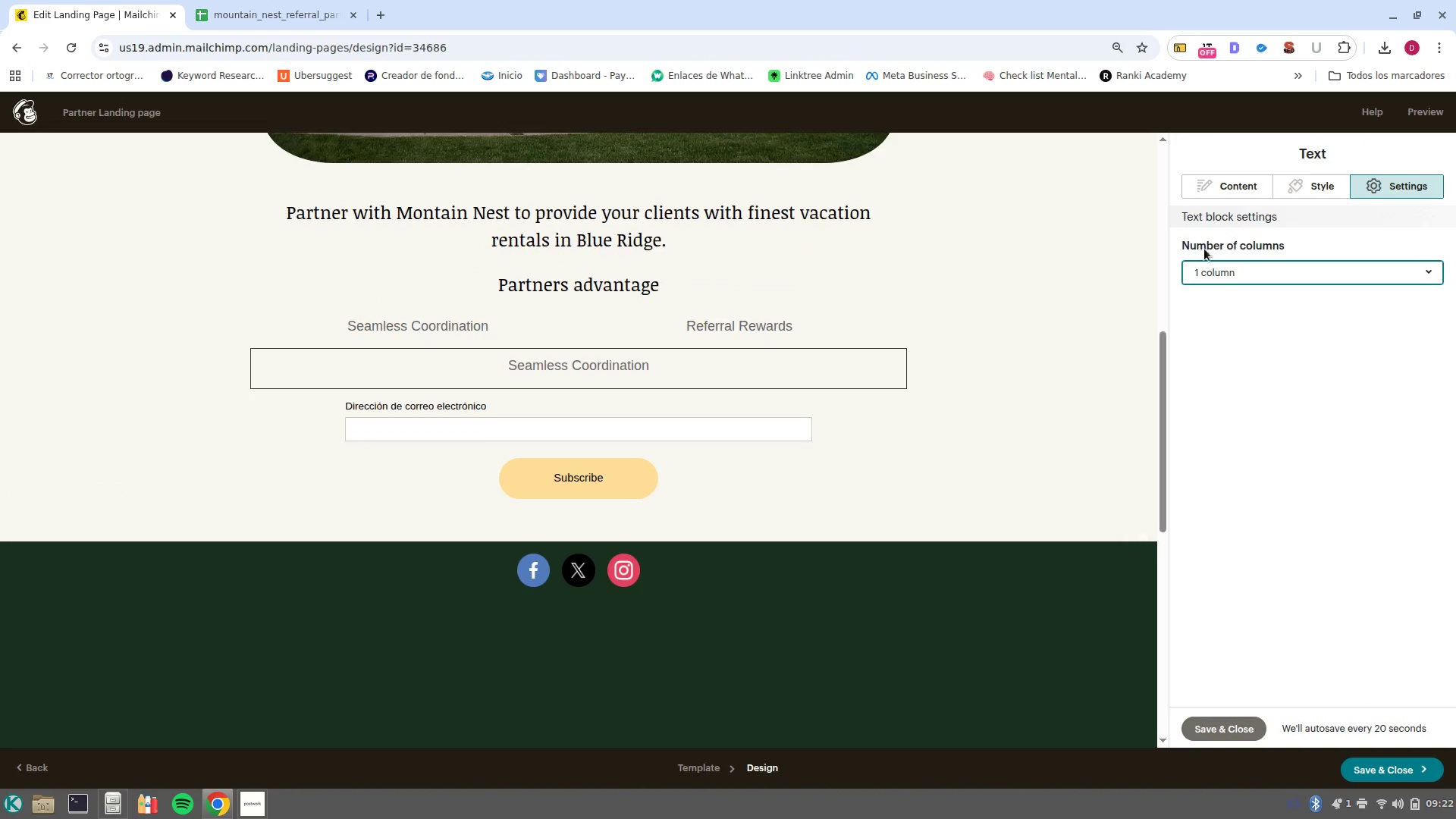 
left_click([1222, 184])
 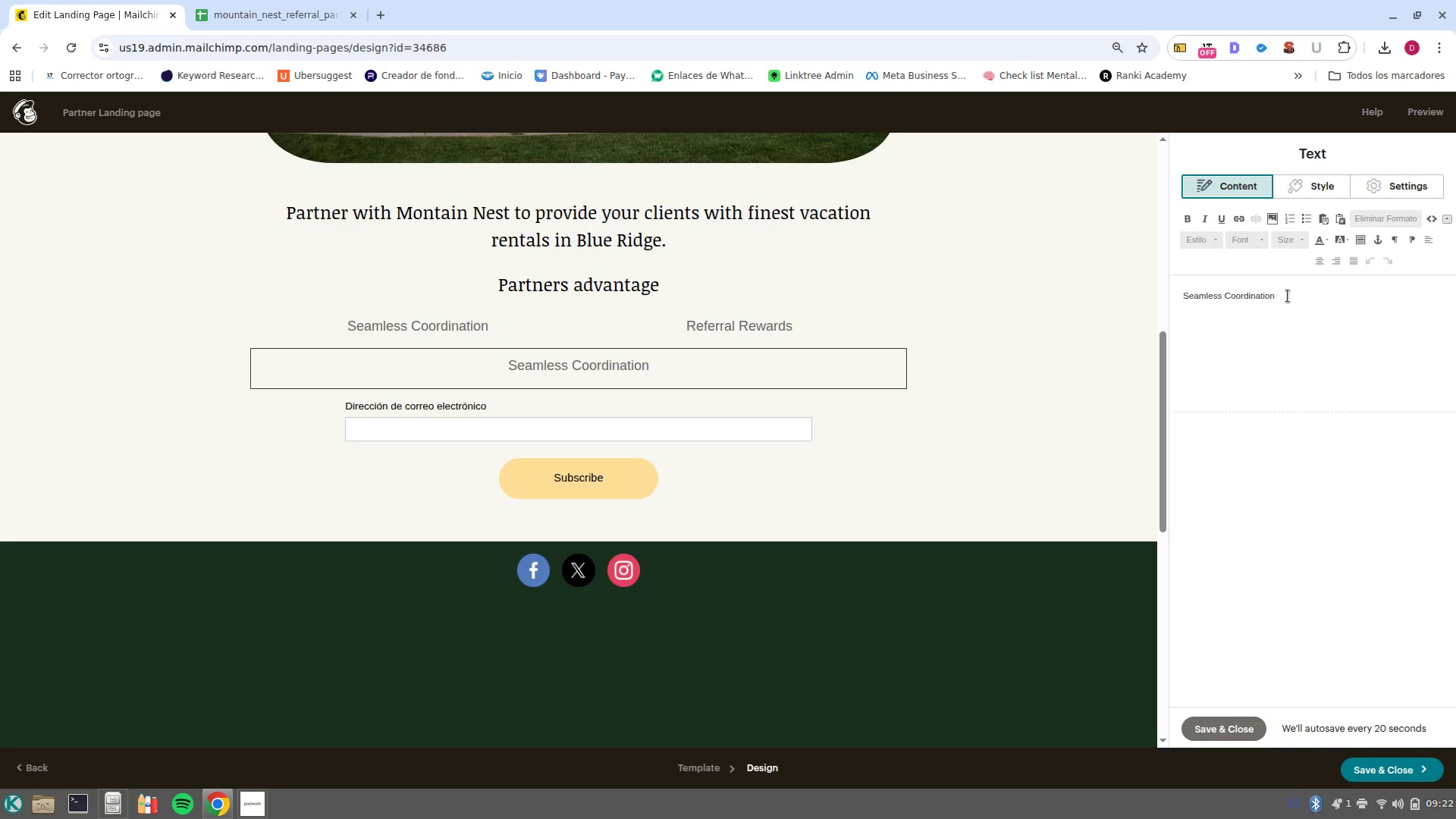 
left_click_drag(start_coordinate=[1294, 299], to_coordinate=[1141, 288])
 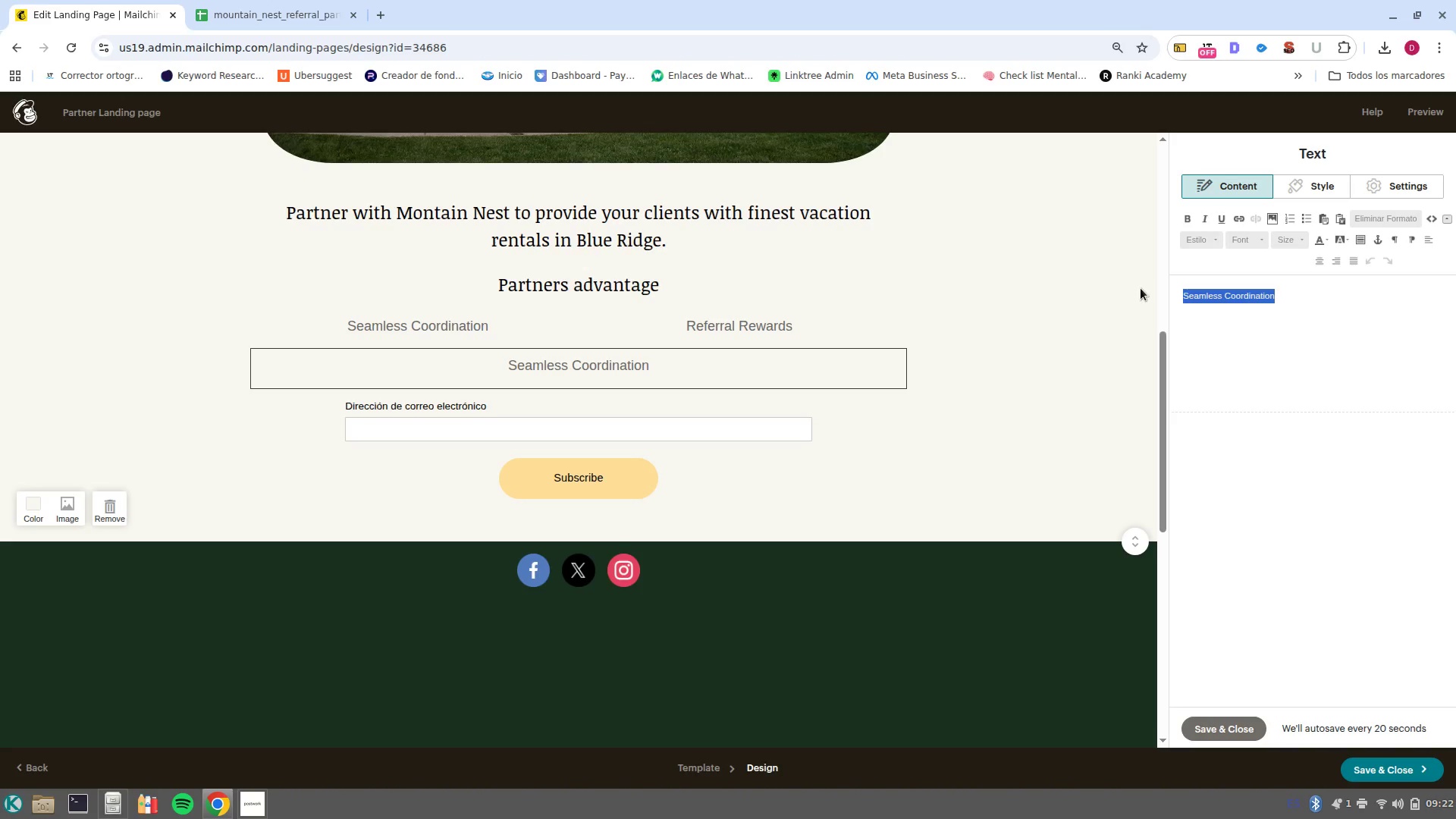 
type(Guest Satisfaction)
 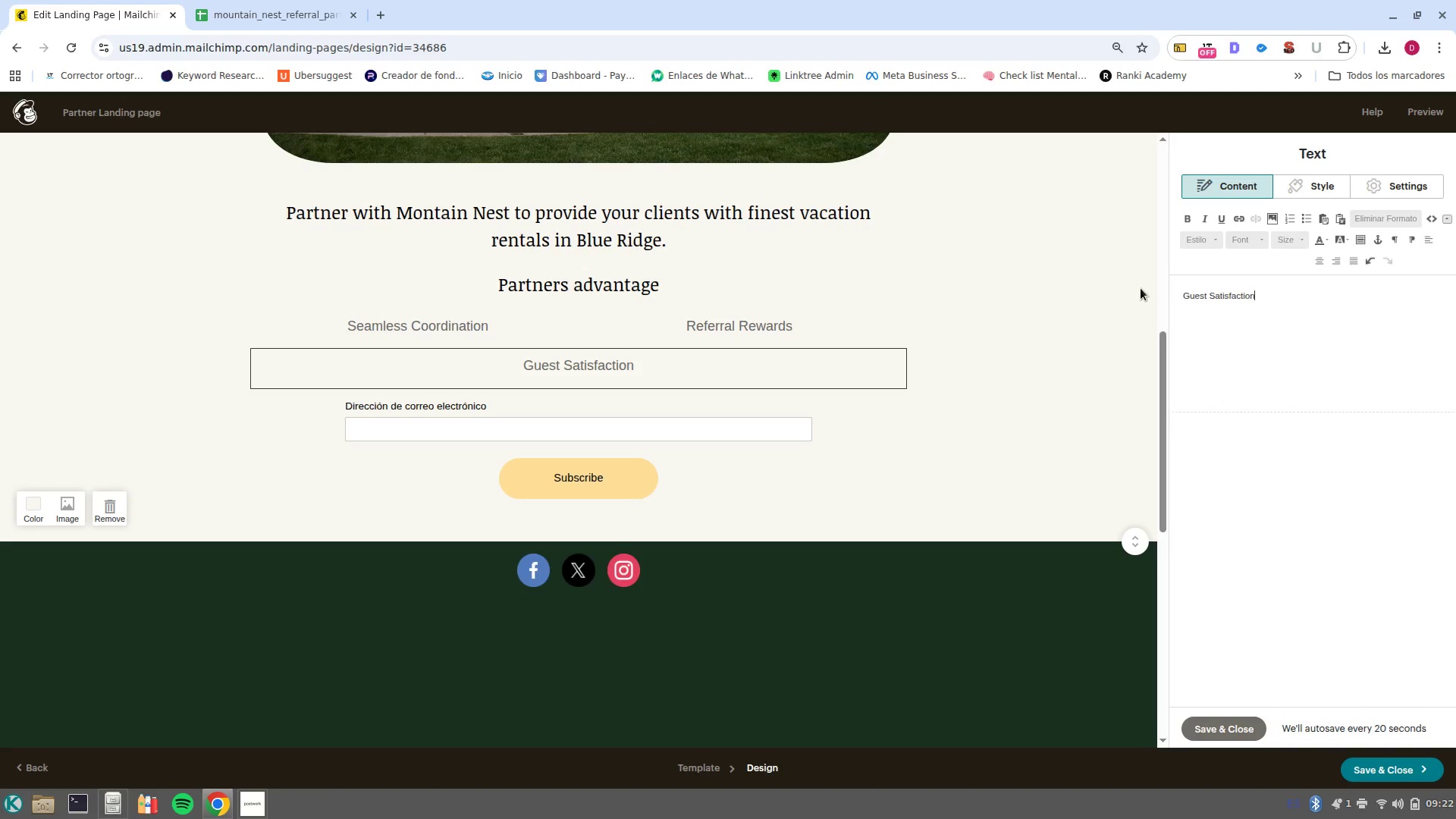 
wait(19.79)
 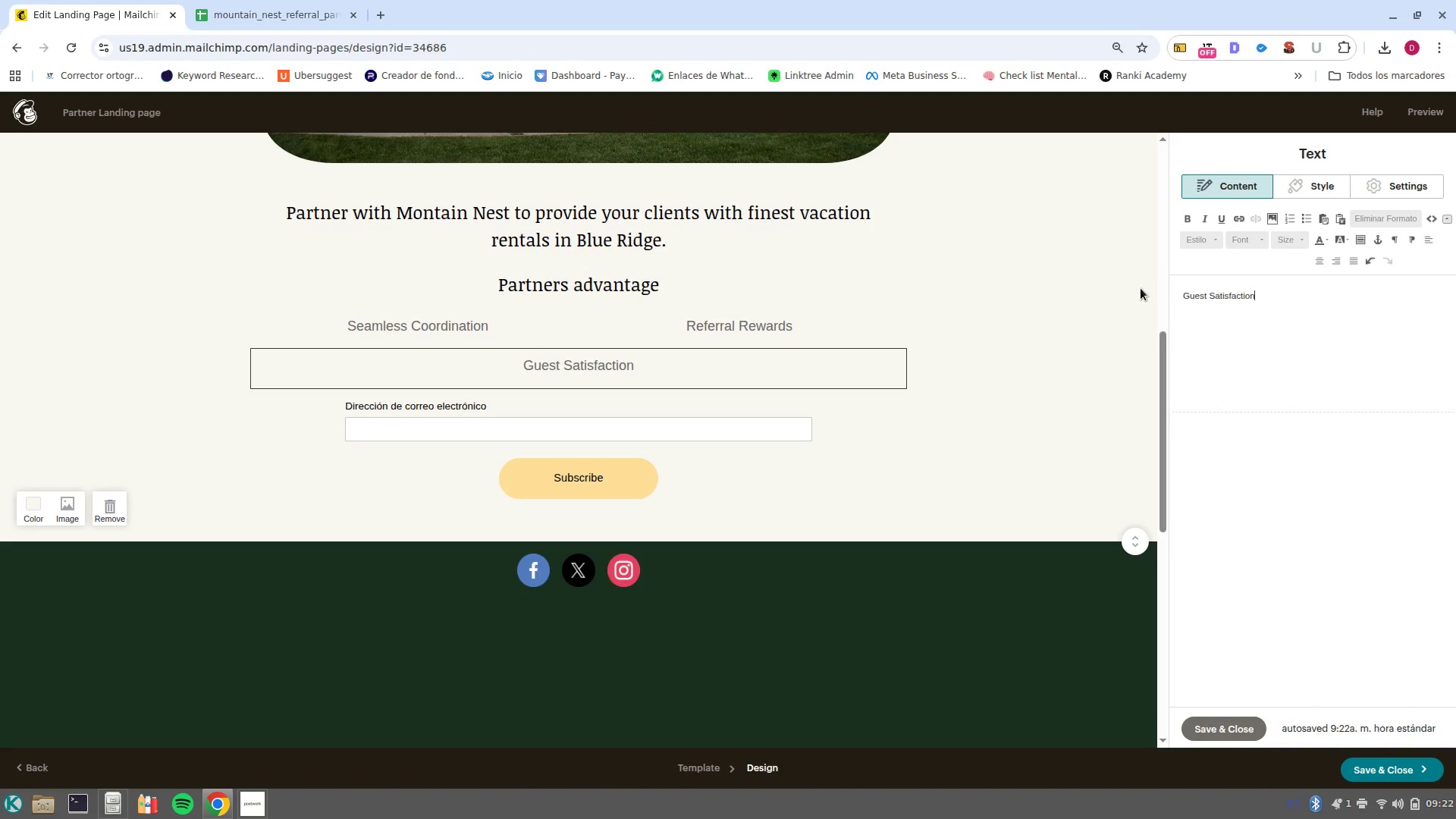 
left_click([1261, 725])
 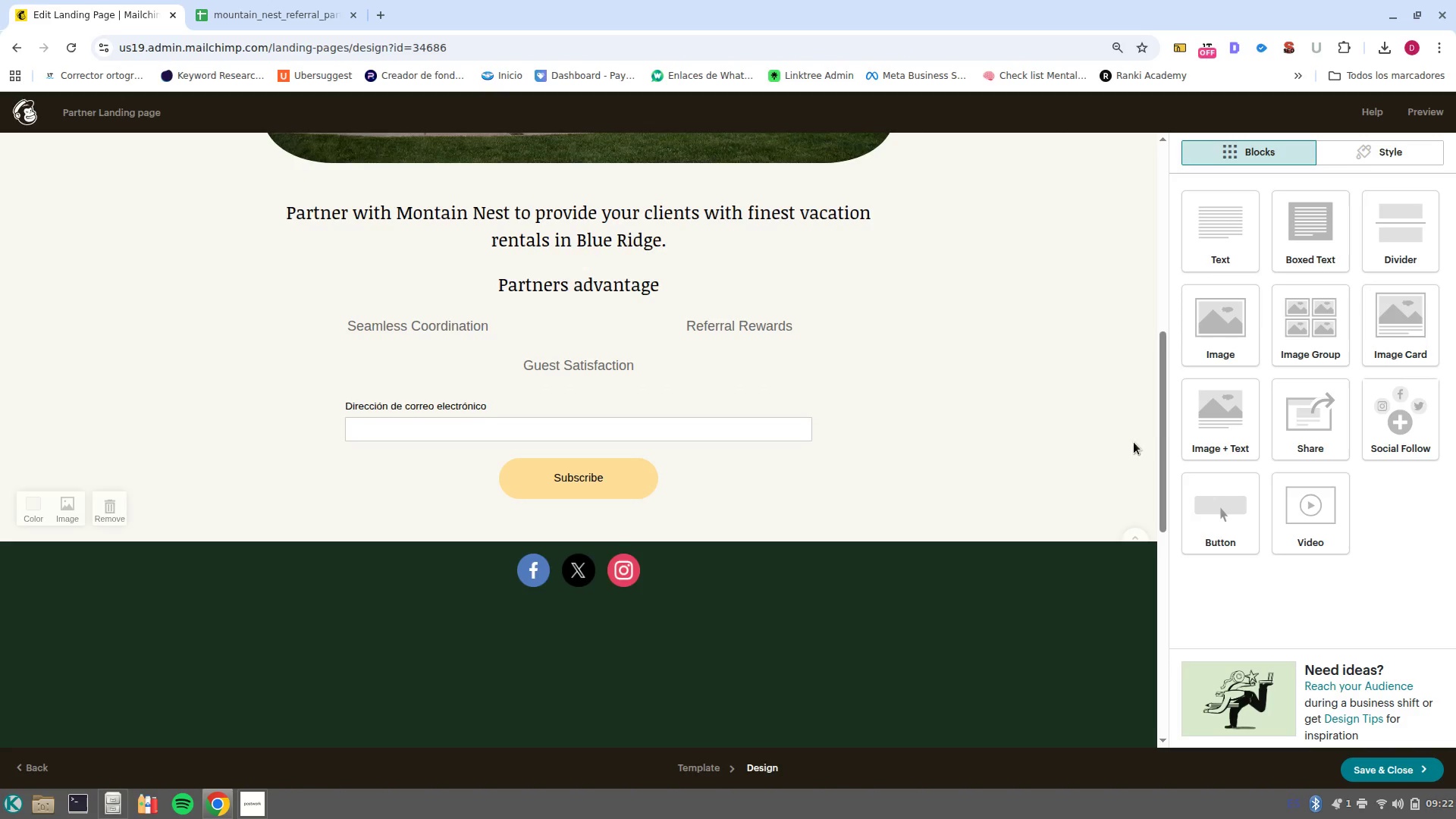 
scroll: coordinate [813, 337], scroll_direction: up, amount: 1.0
 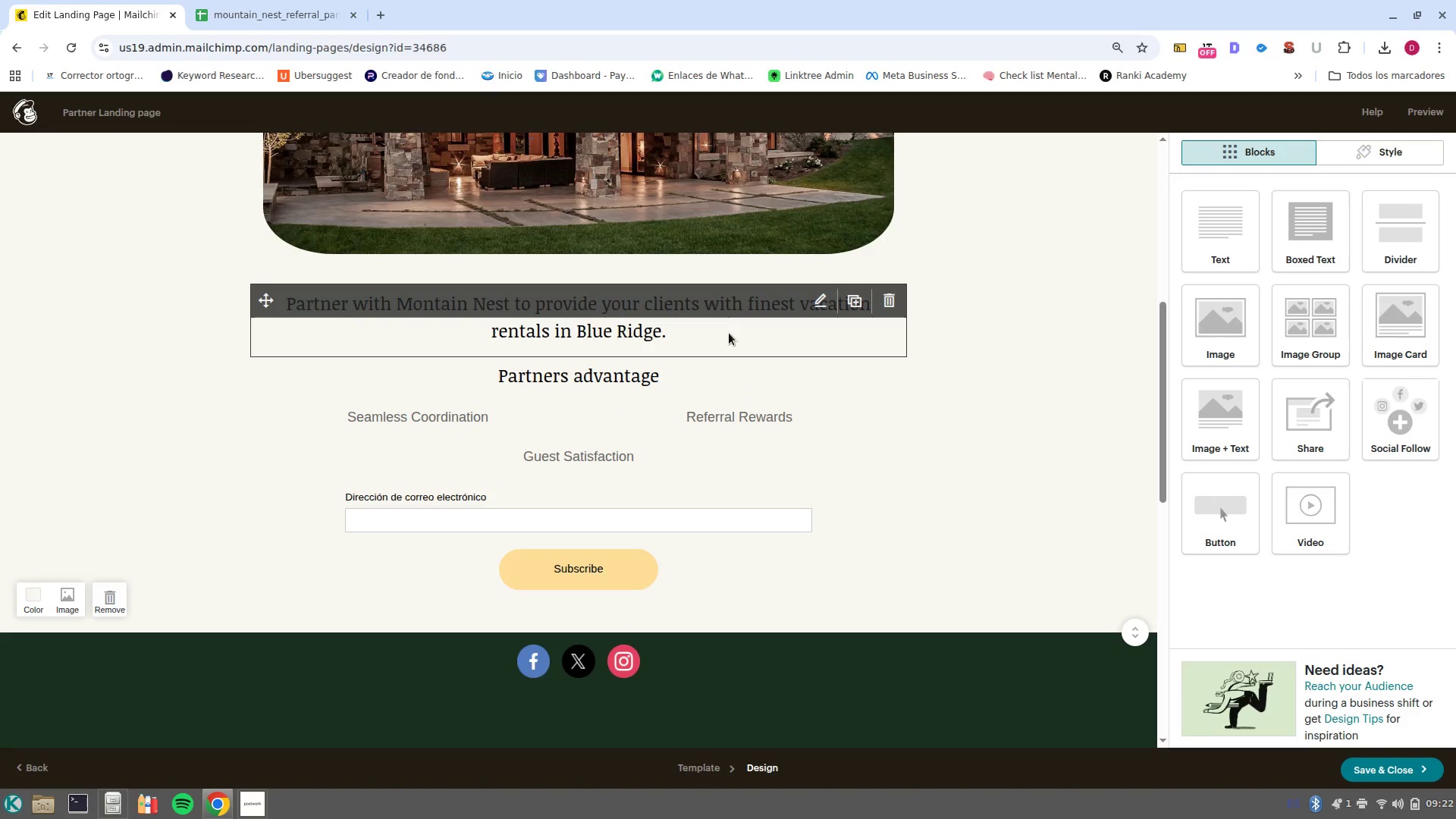 
left_click([727, 325])
 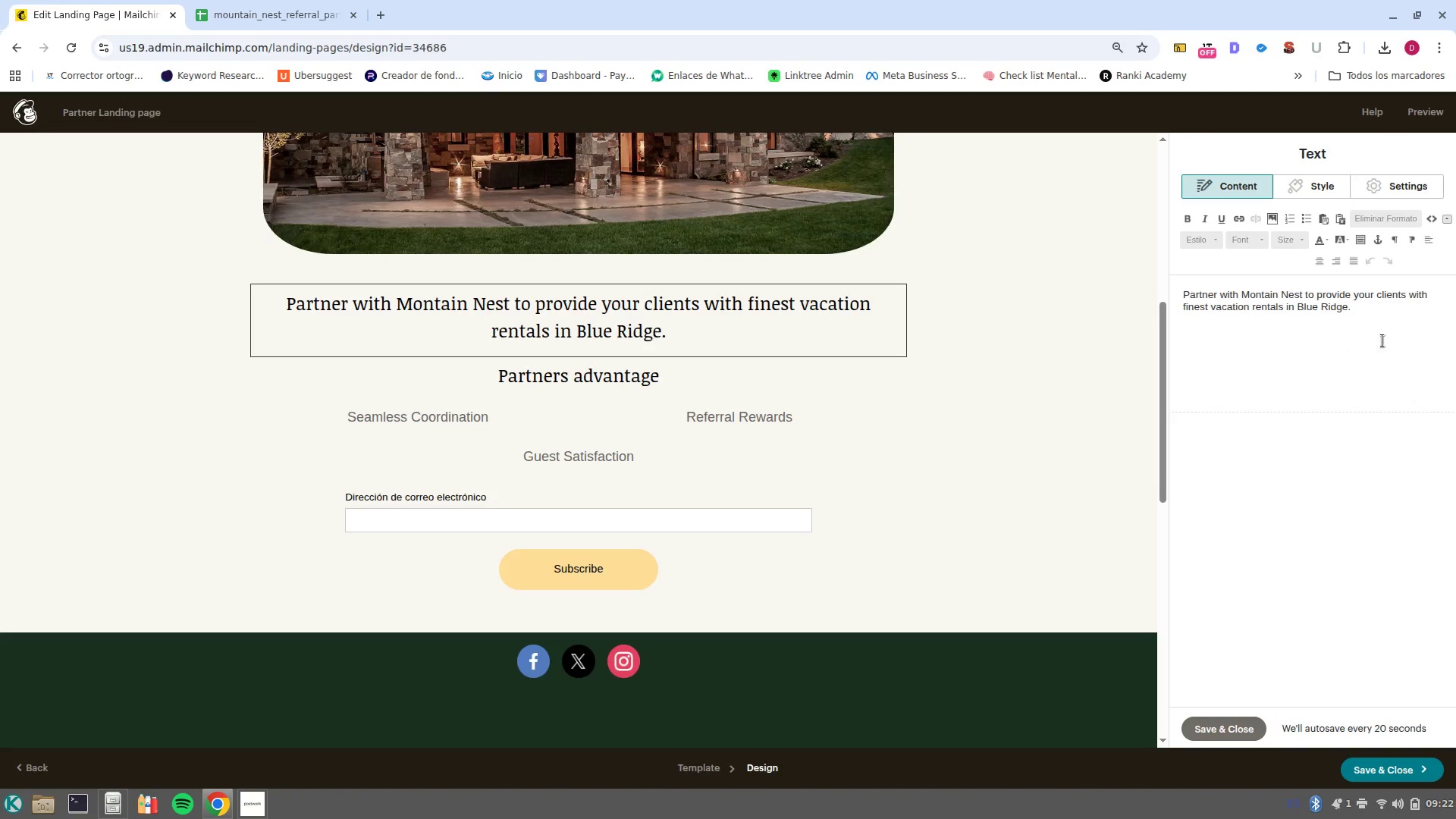 
left_click([1404, 321])
 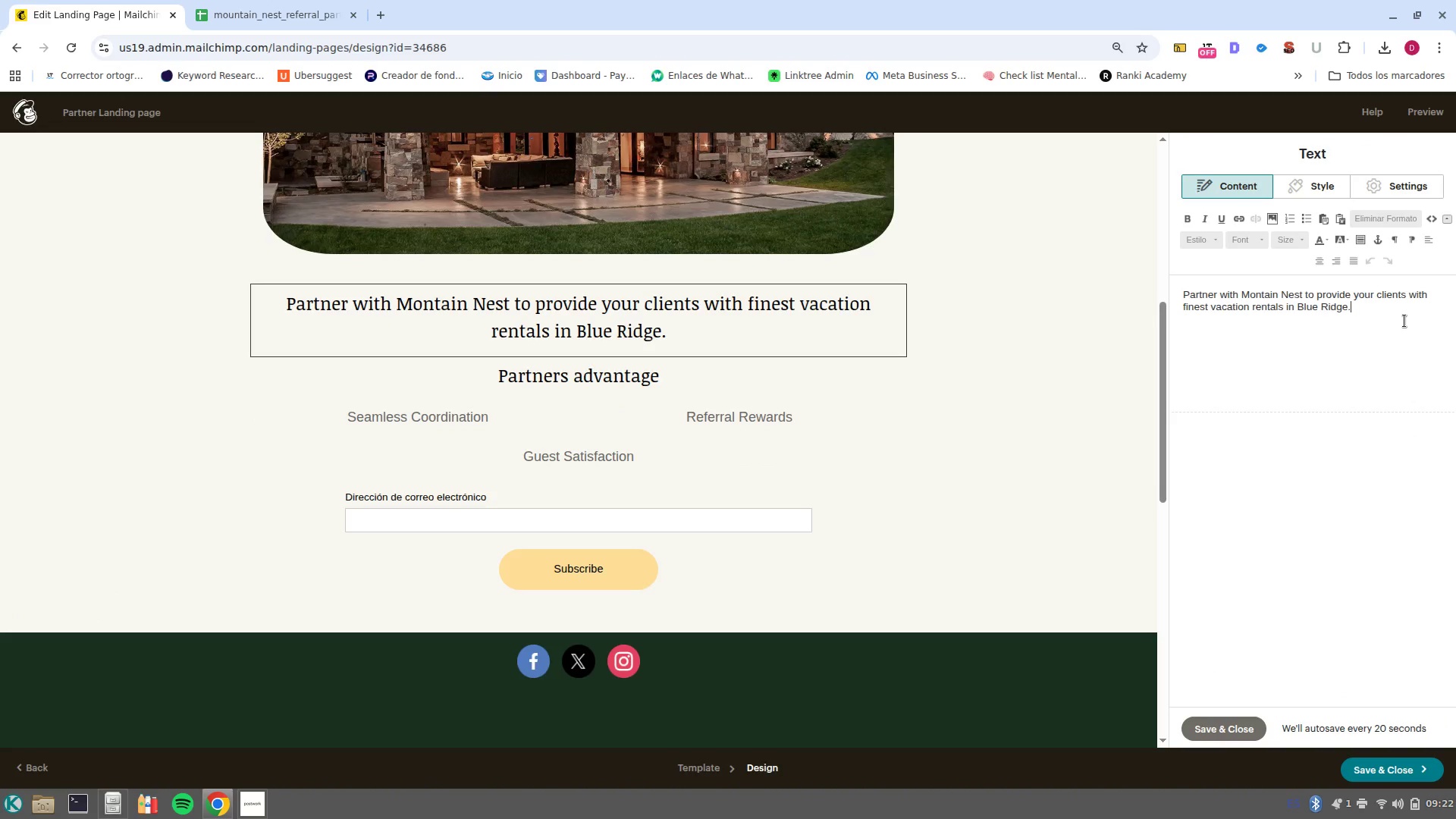 
key(NumpadEnter)
 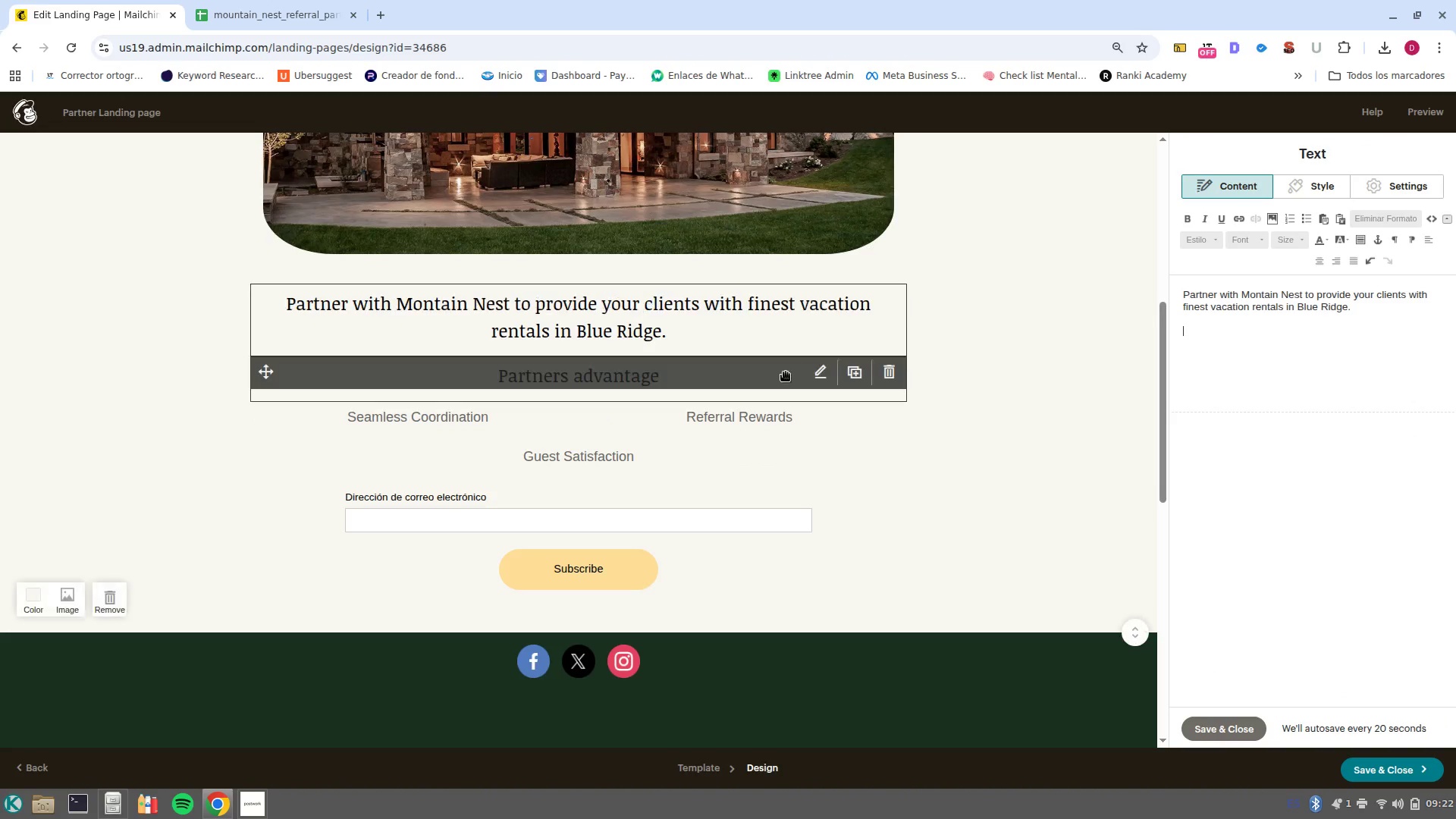 
left_click([750, 384])
 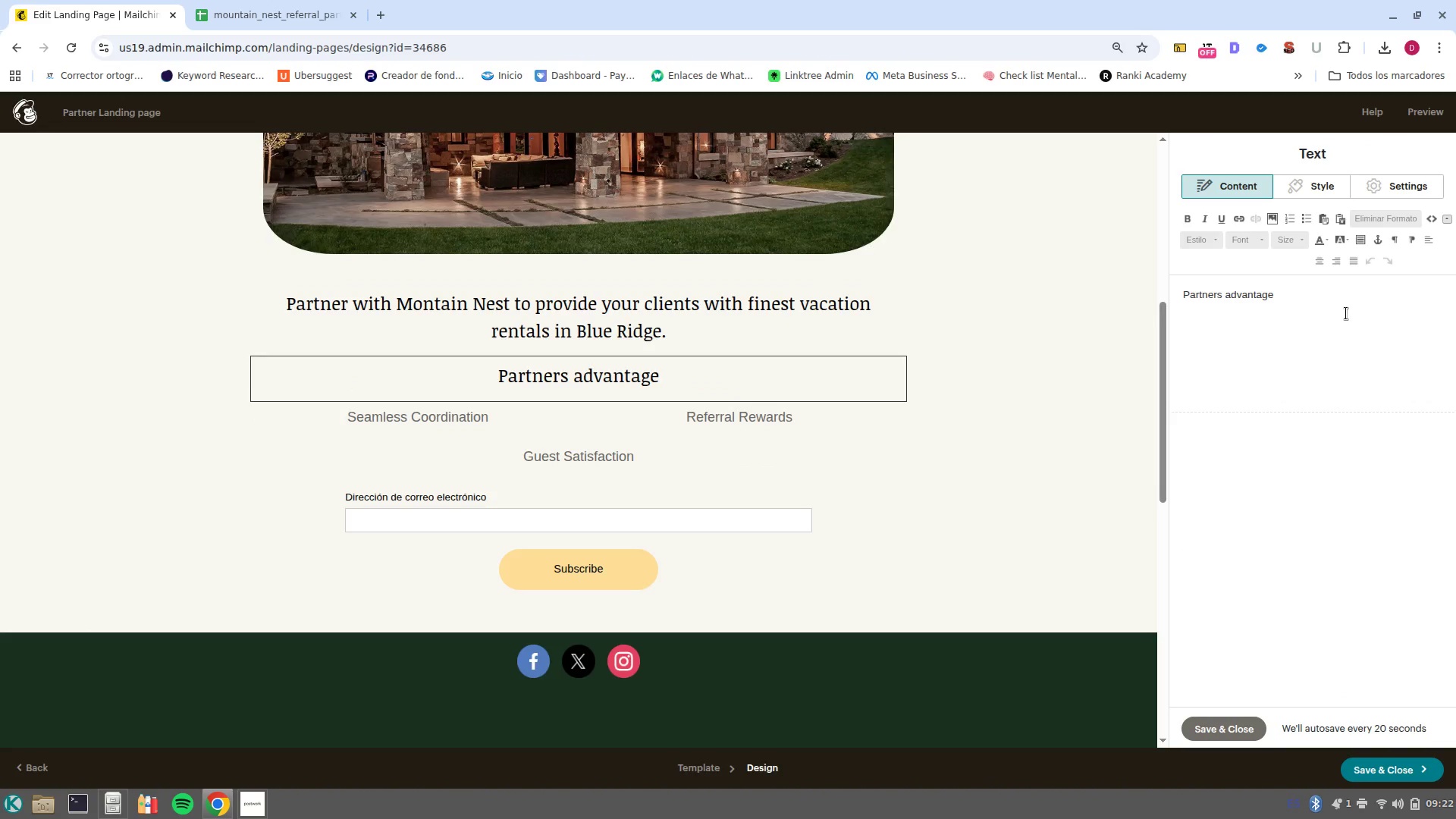 
left_click([1342, 313])
 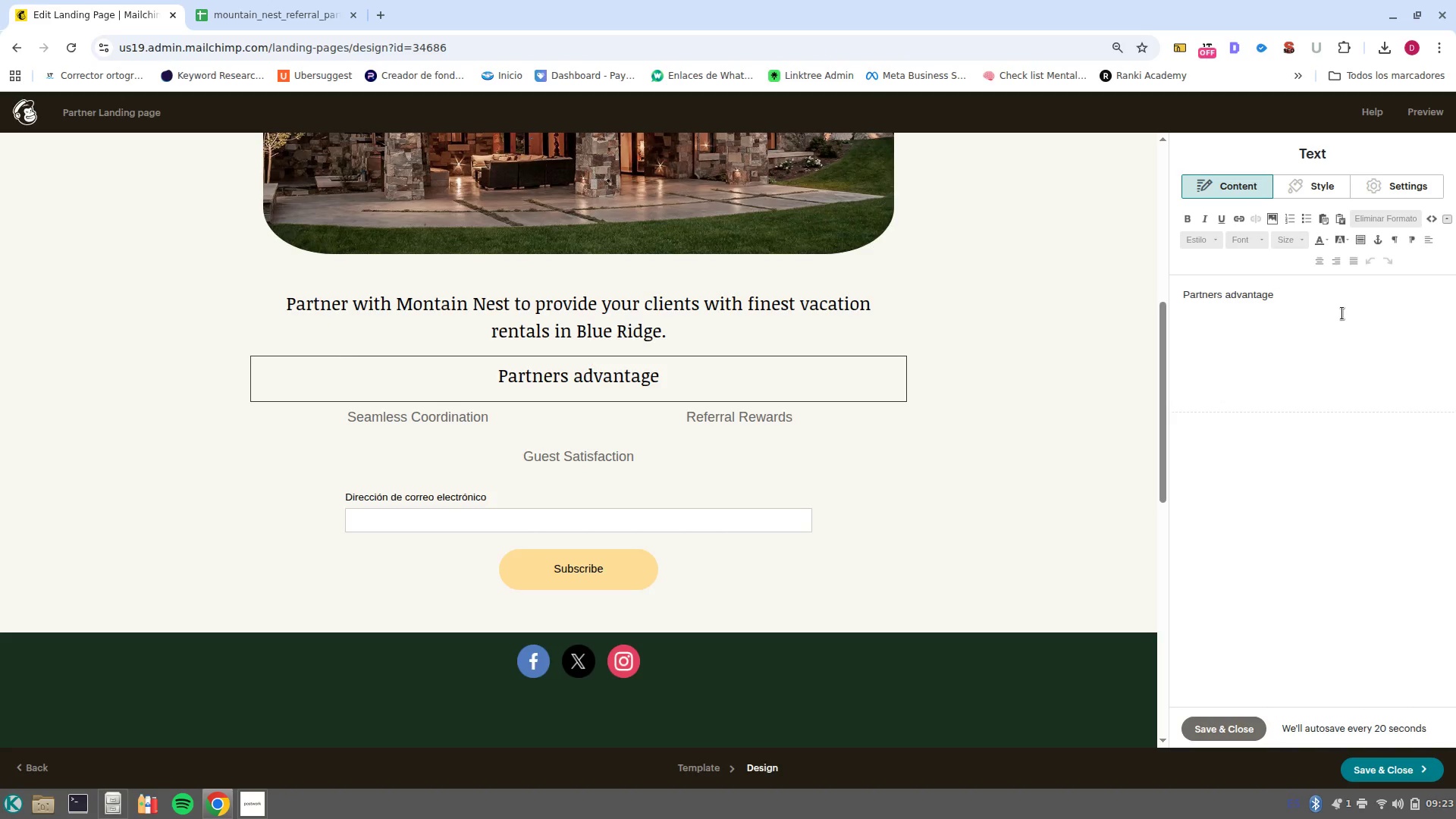 
key(NumpadEnter)
 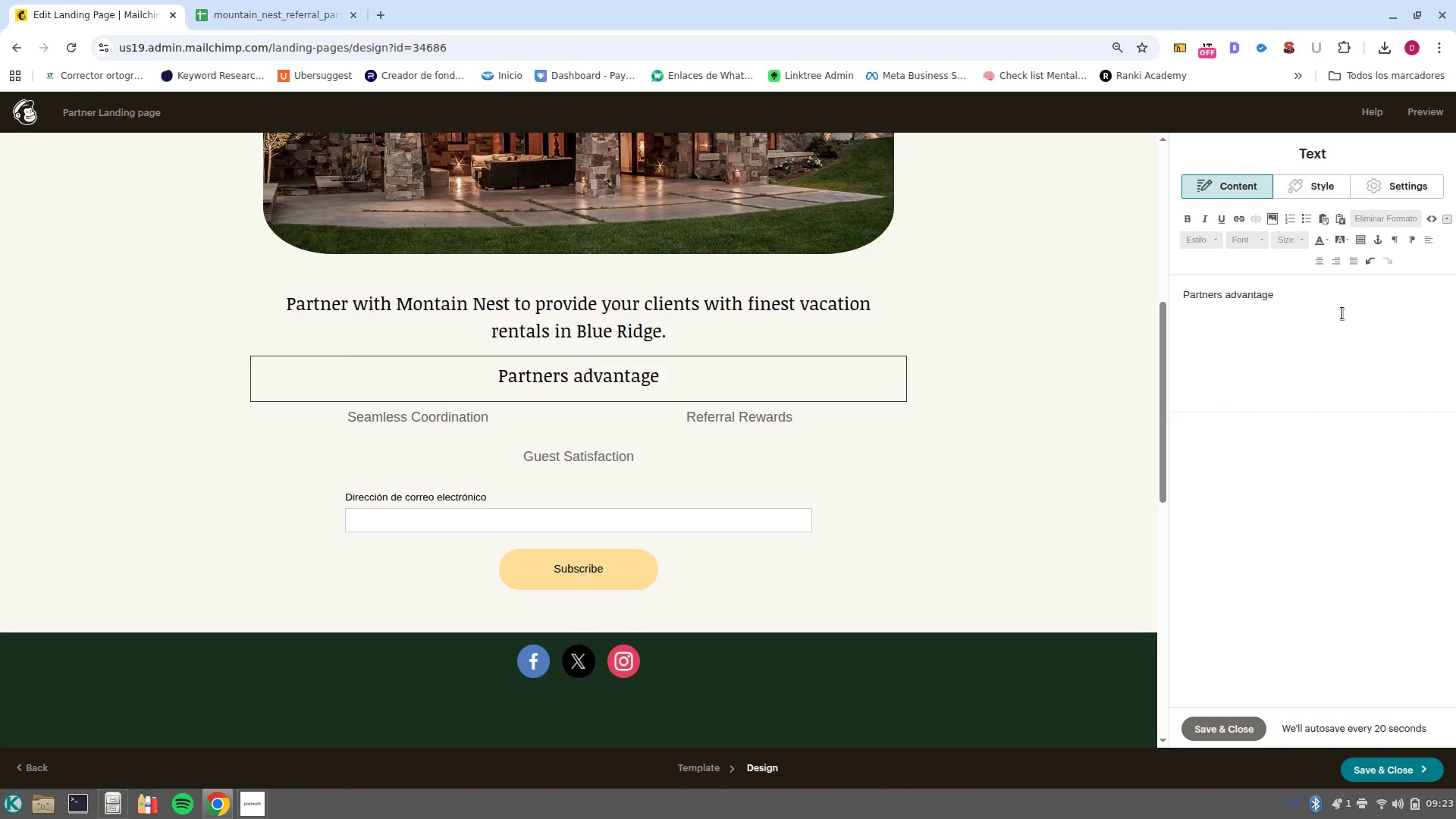 
left_click([1055, 484])
 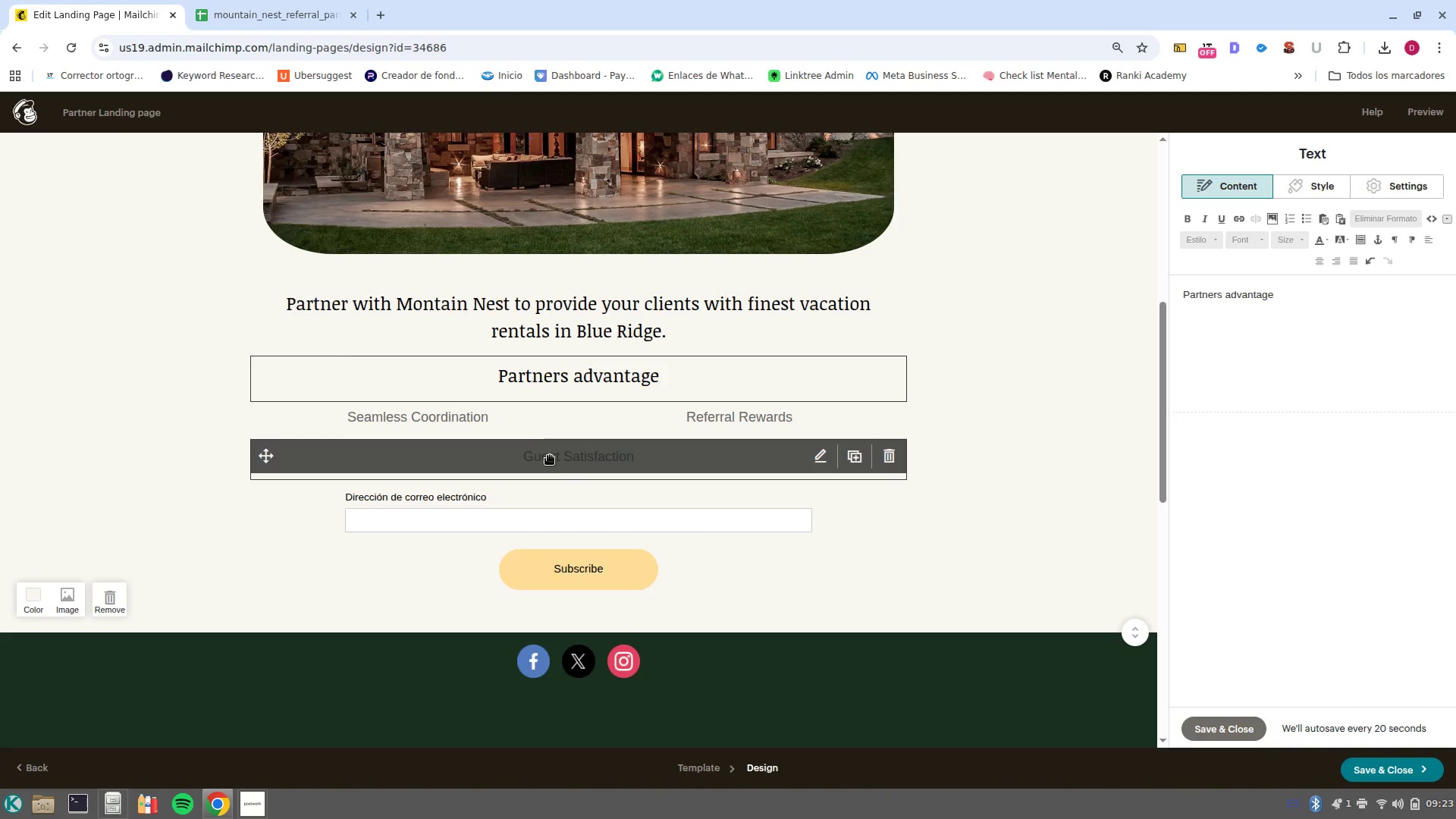 
left_click([544, 454])
 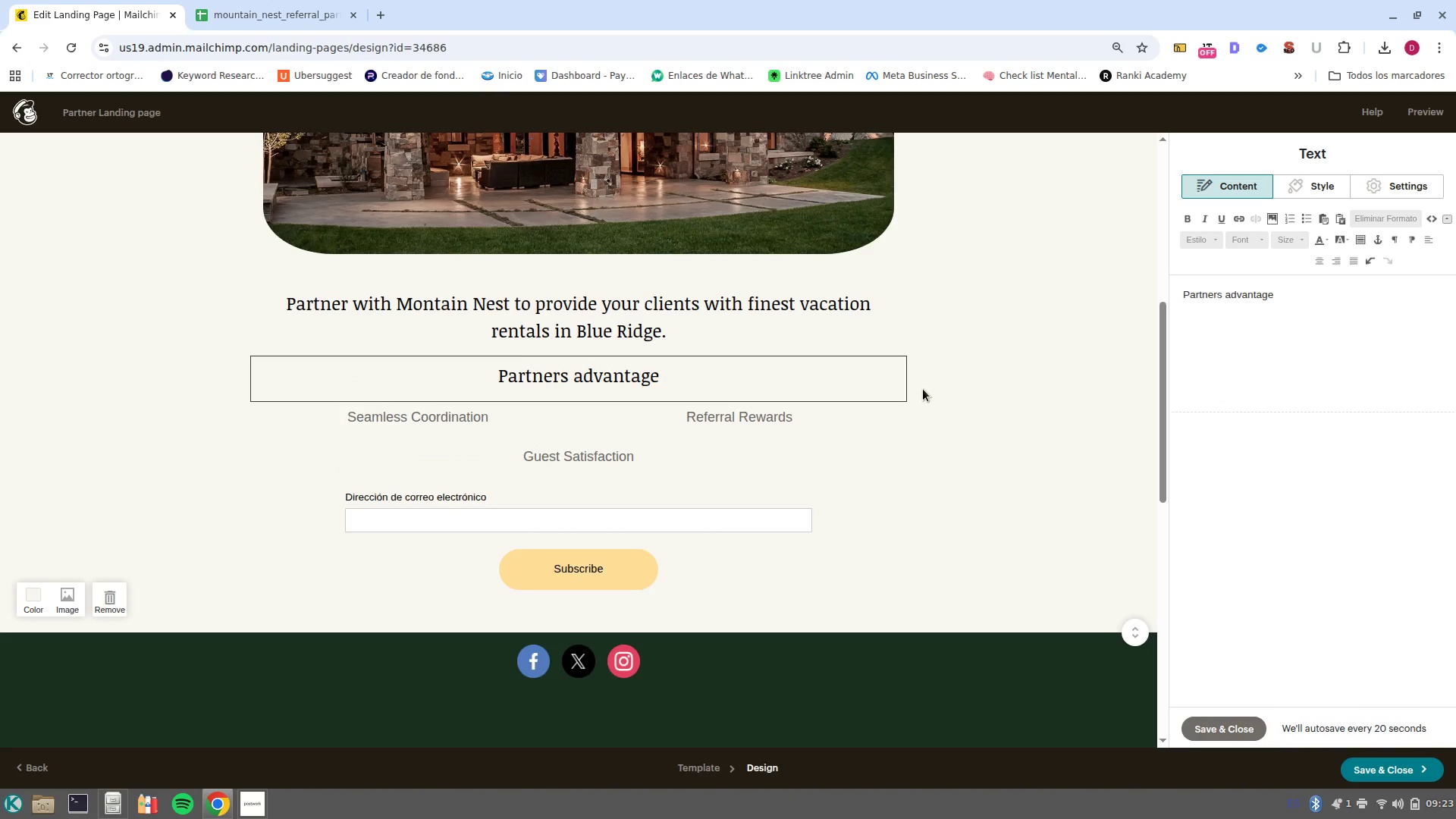 
left_click([971, 367])
 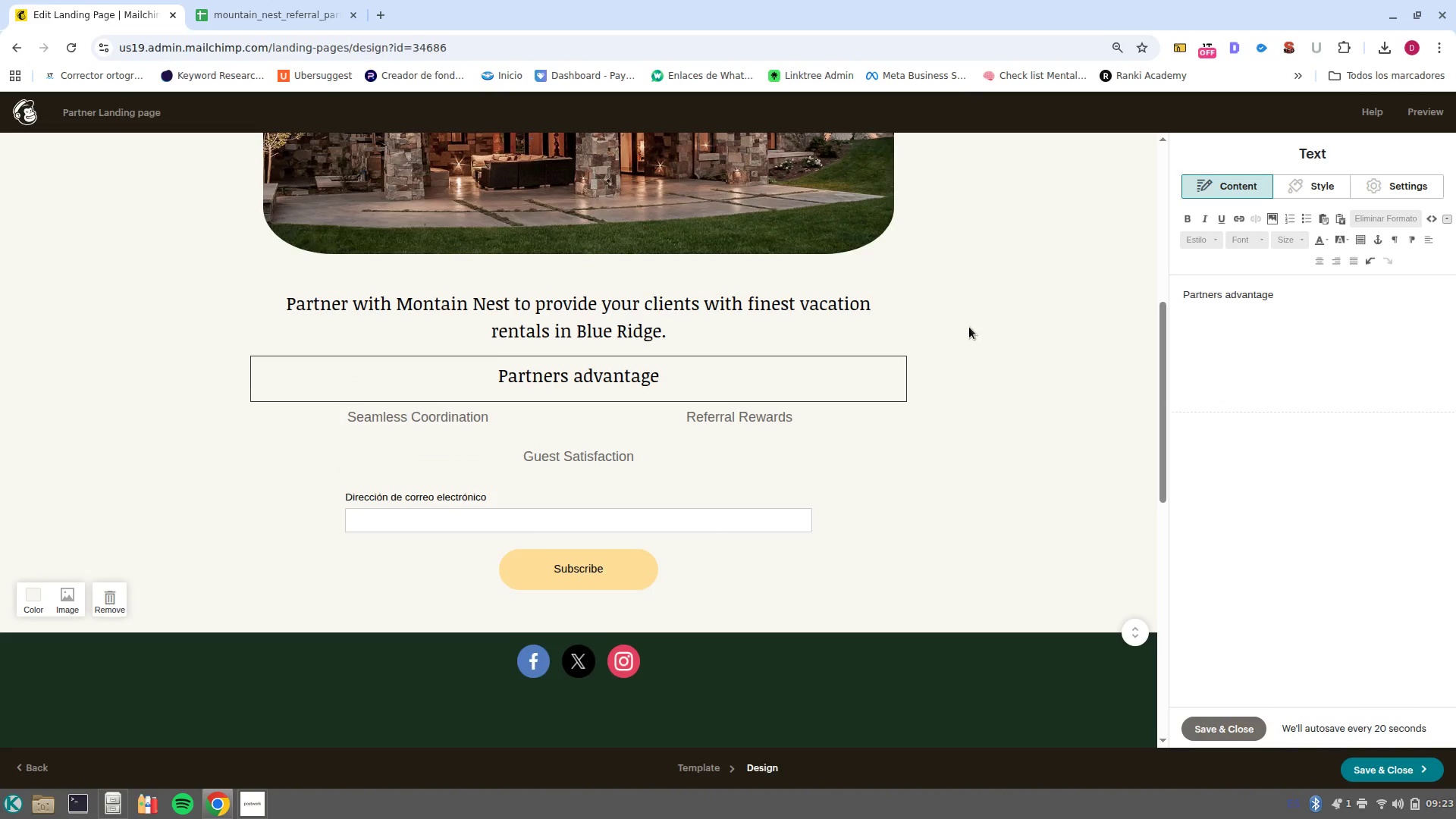 
scroll: coordinate [903, 334], scroll_direction: up, amount: 3.0
 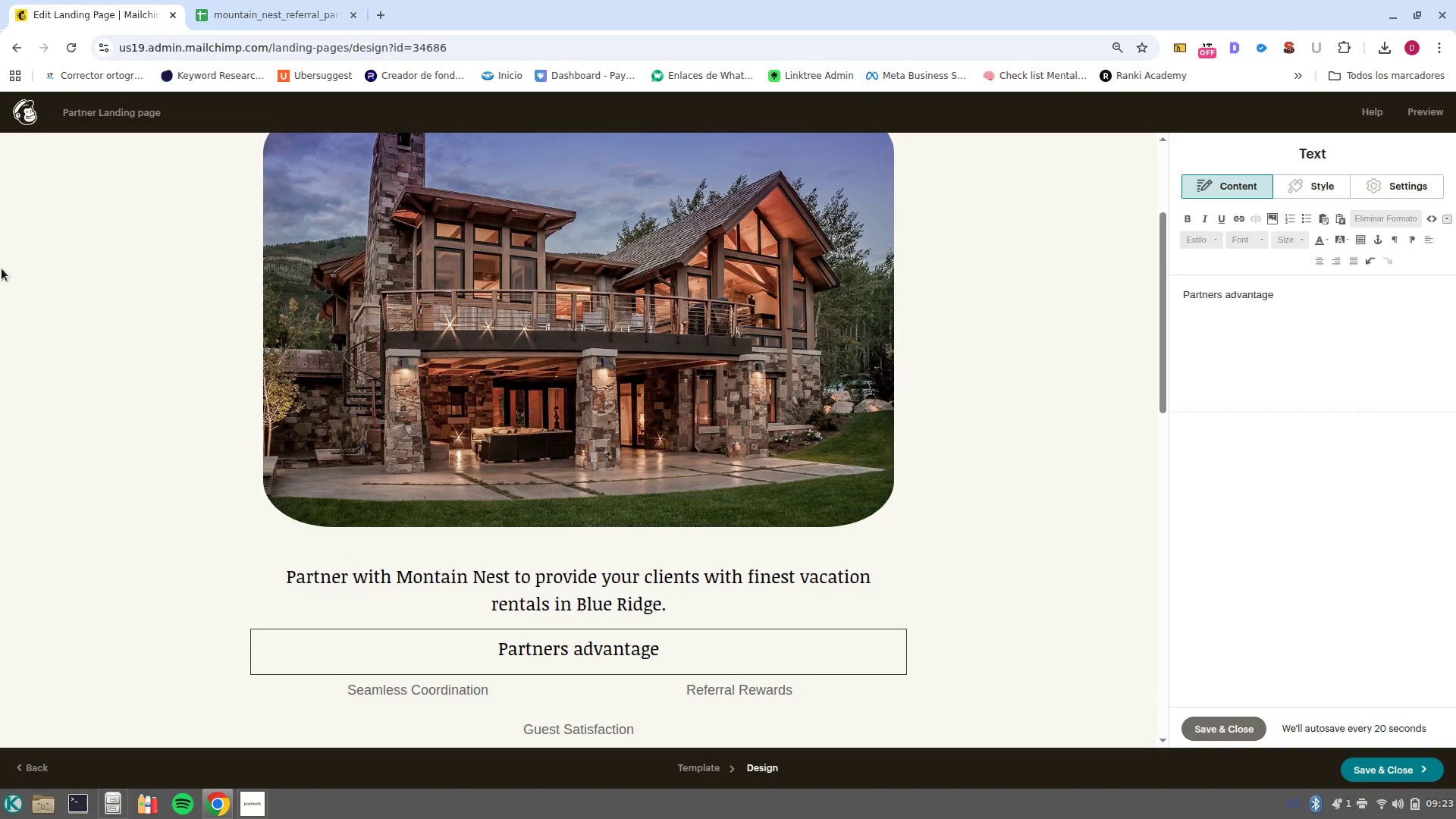 
left_click([5, 273])
 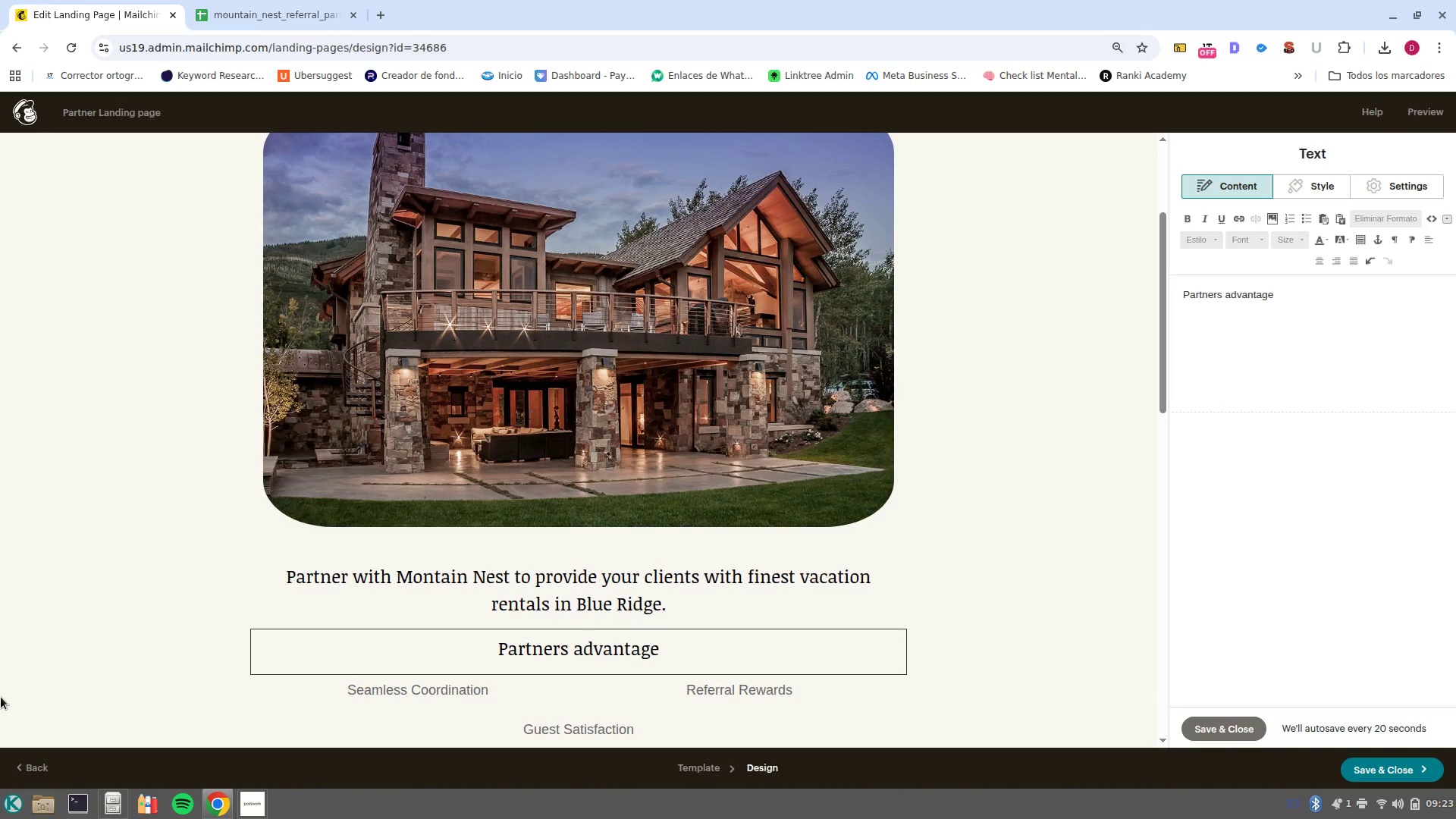 
left_click([25, 688])
 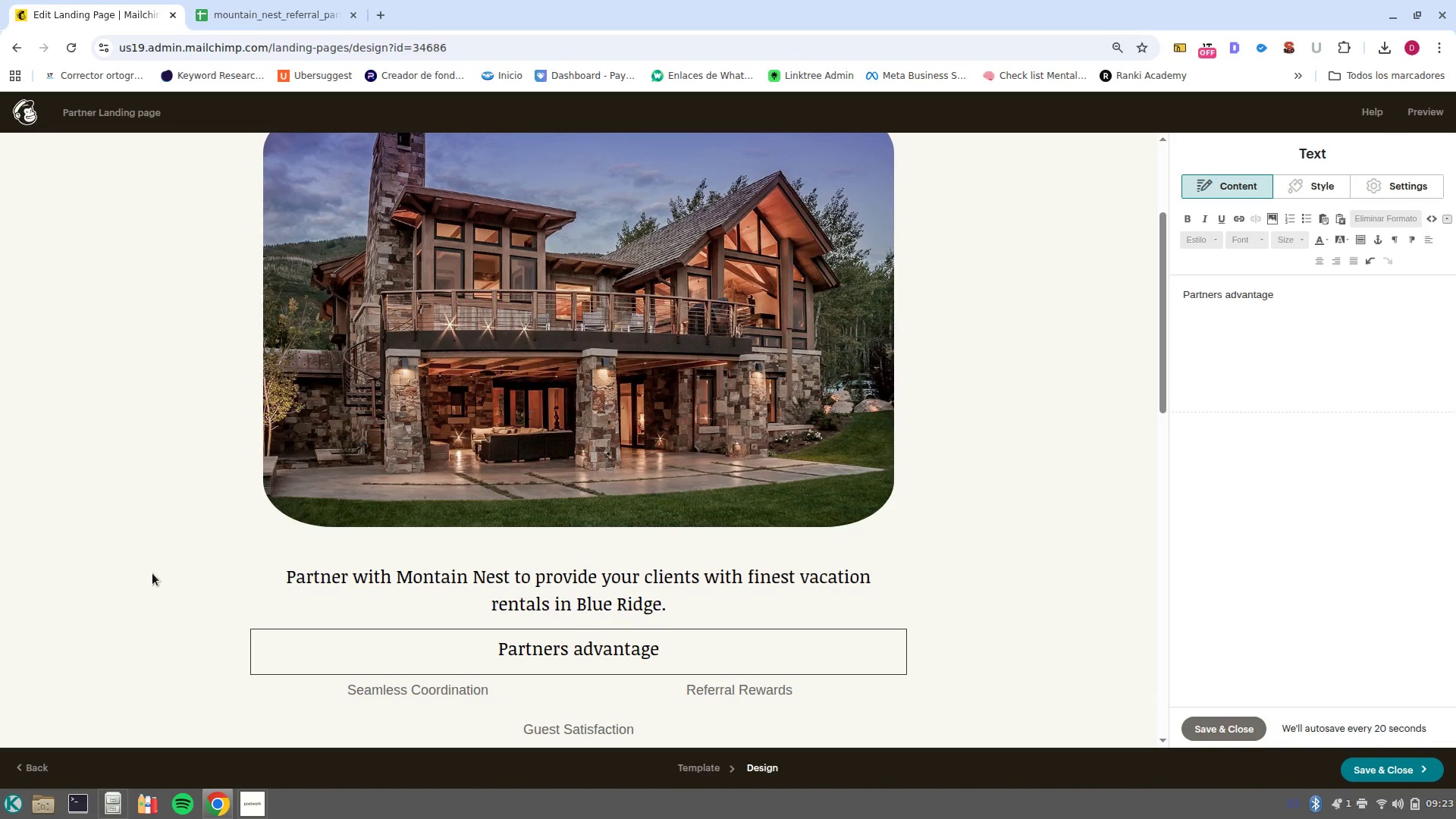 
scroll: coordinate [155, 570], scroll_direction: down, amount: 2.0
 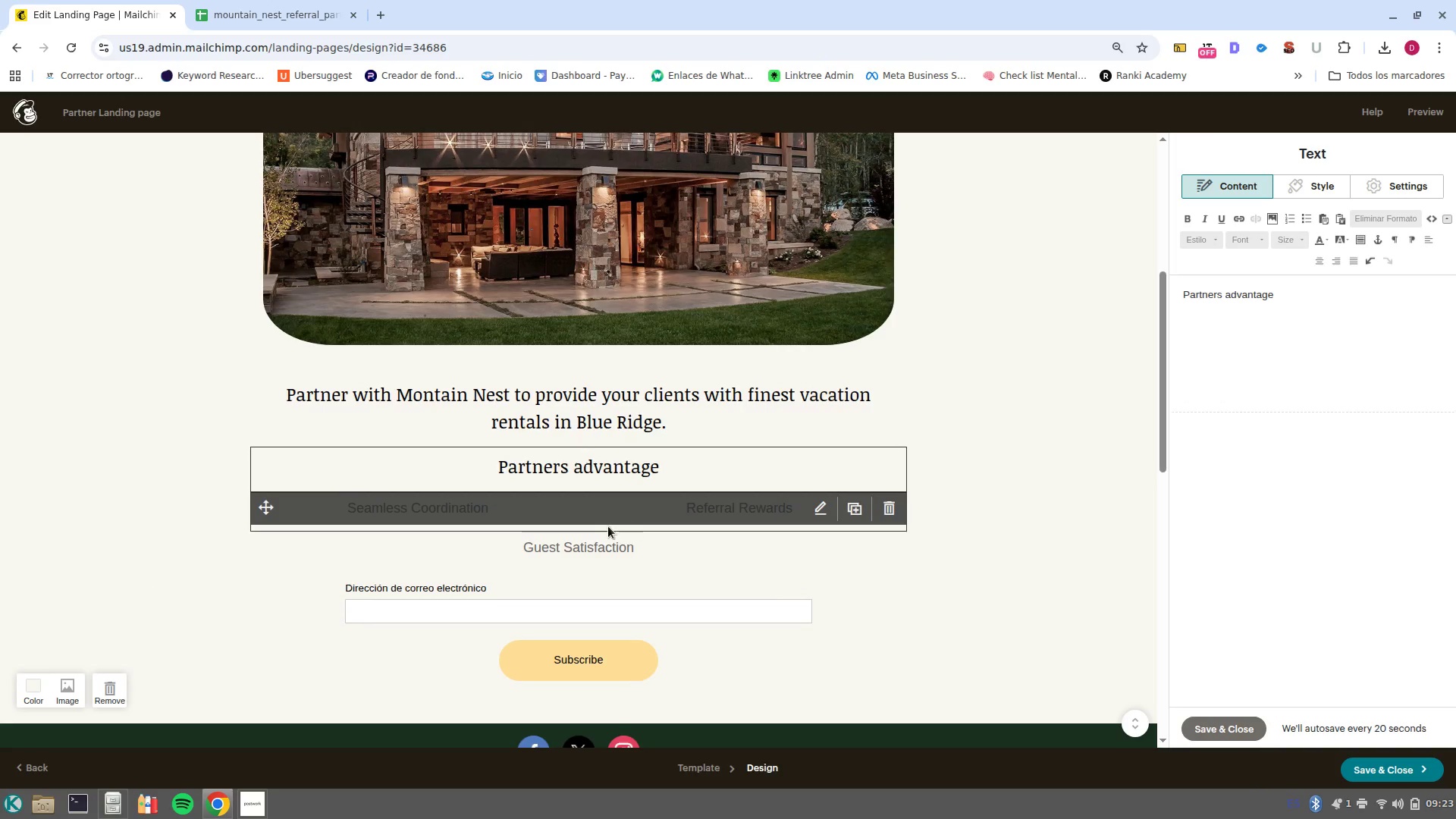 
left_click([606, 526])
 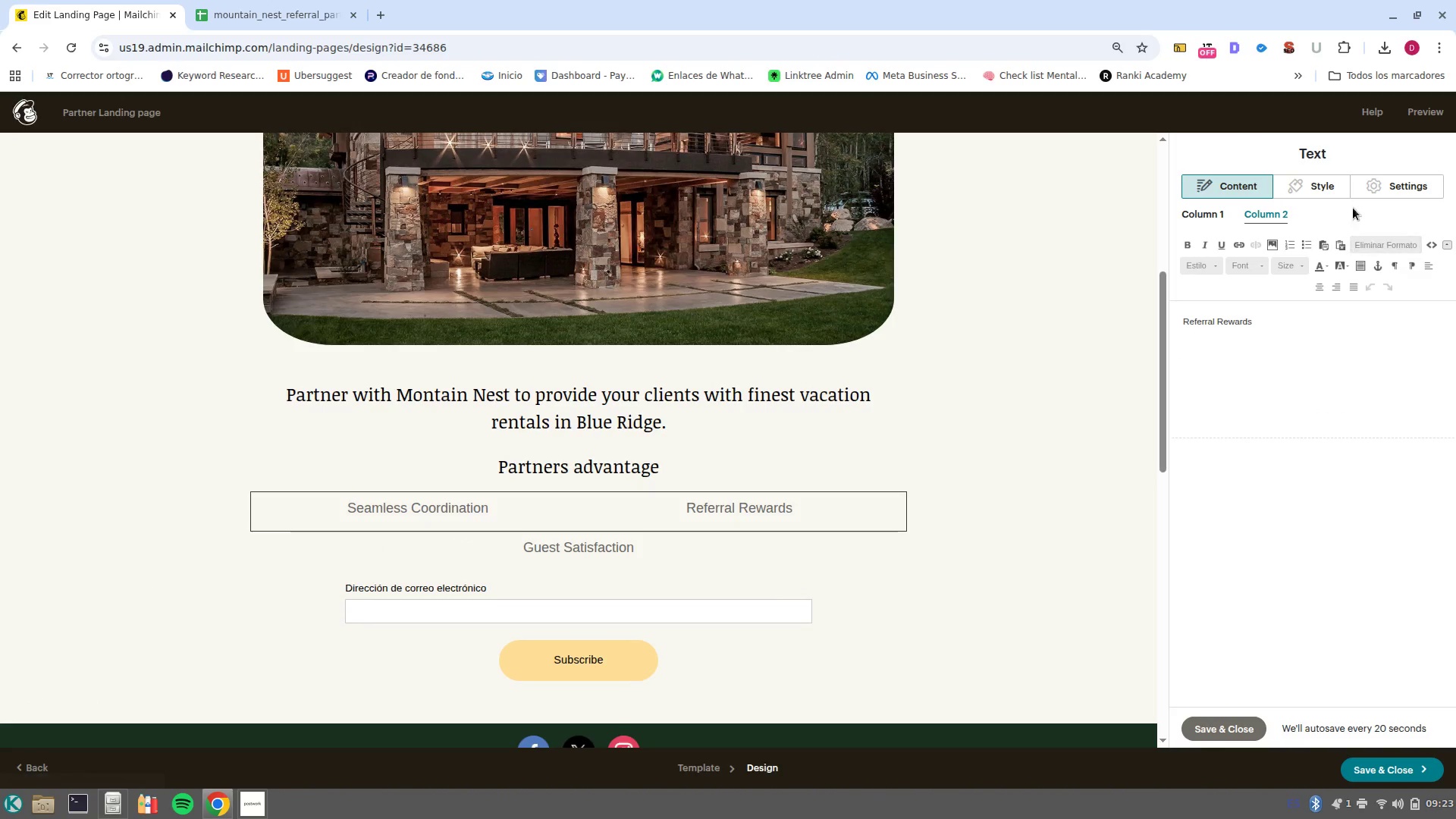 
wait(6.1)
 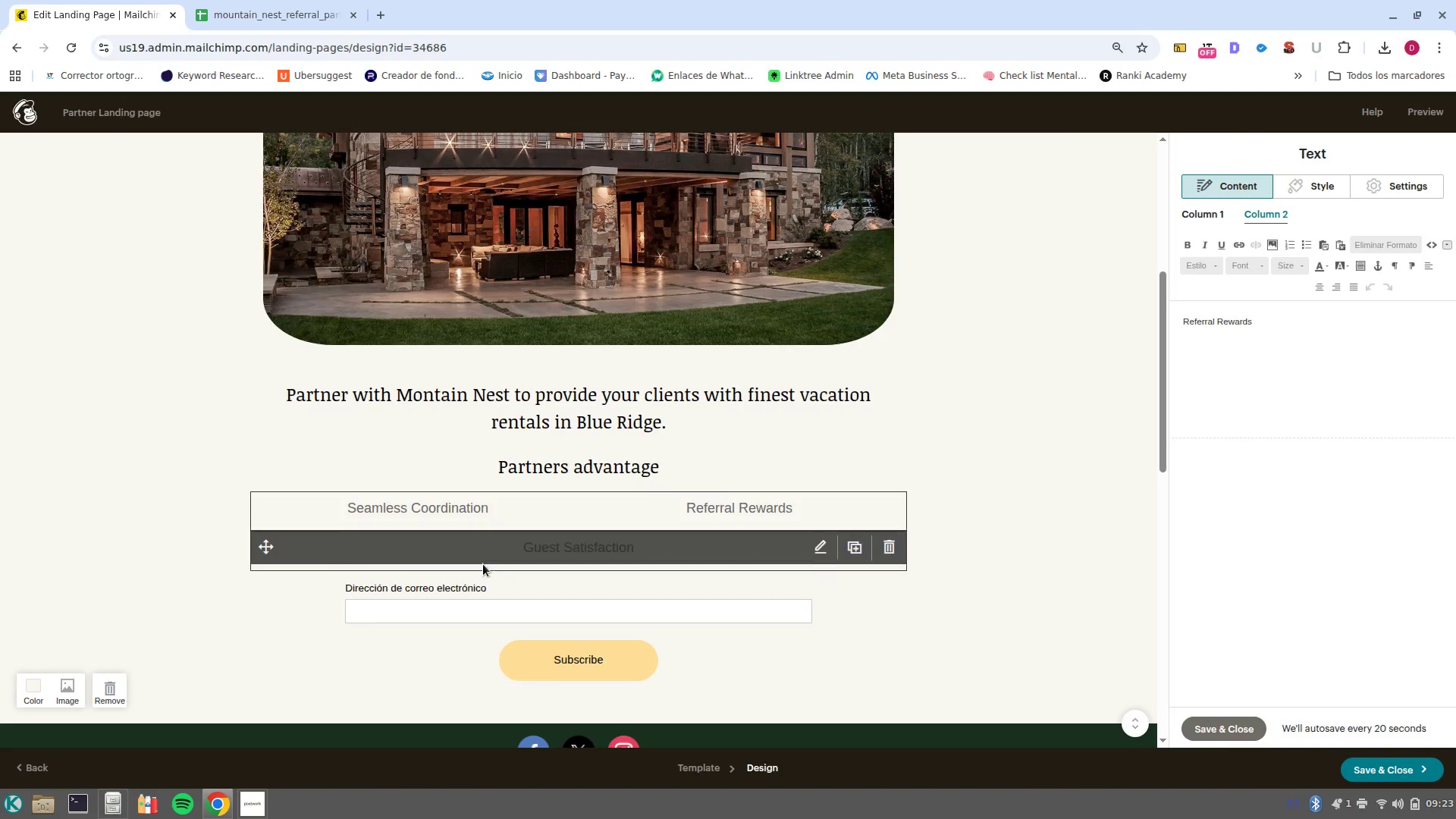 
left_click([1254, 220])
 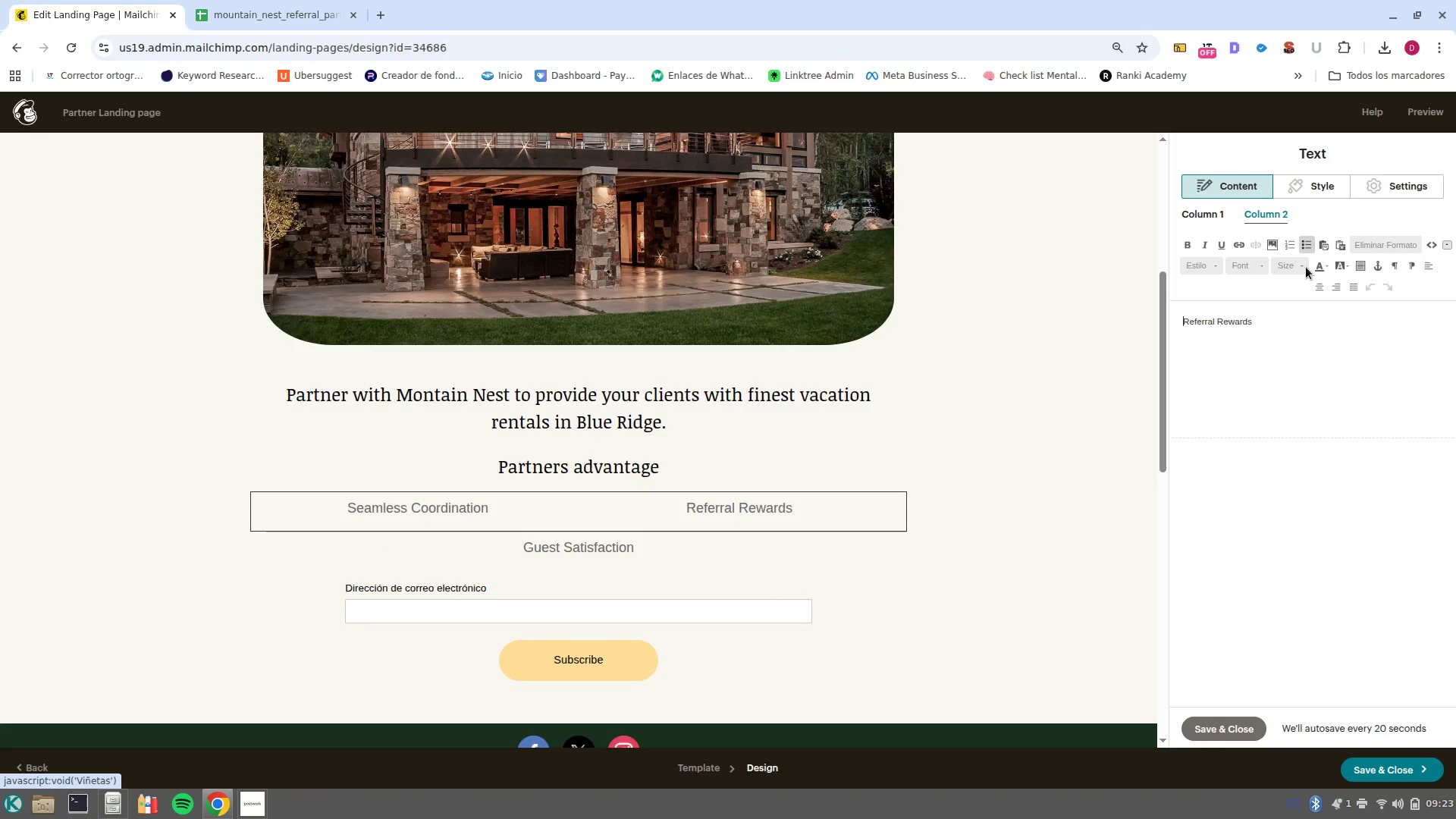 
left_click_drag(start_coordinate=[1134, 325], to_coordinate=[1126, 325])
 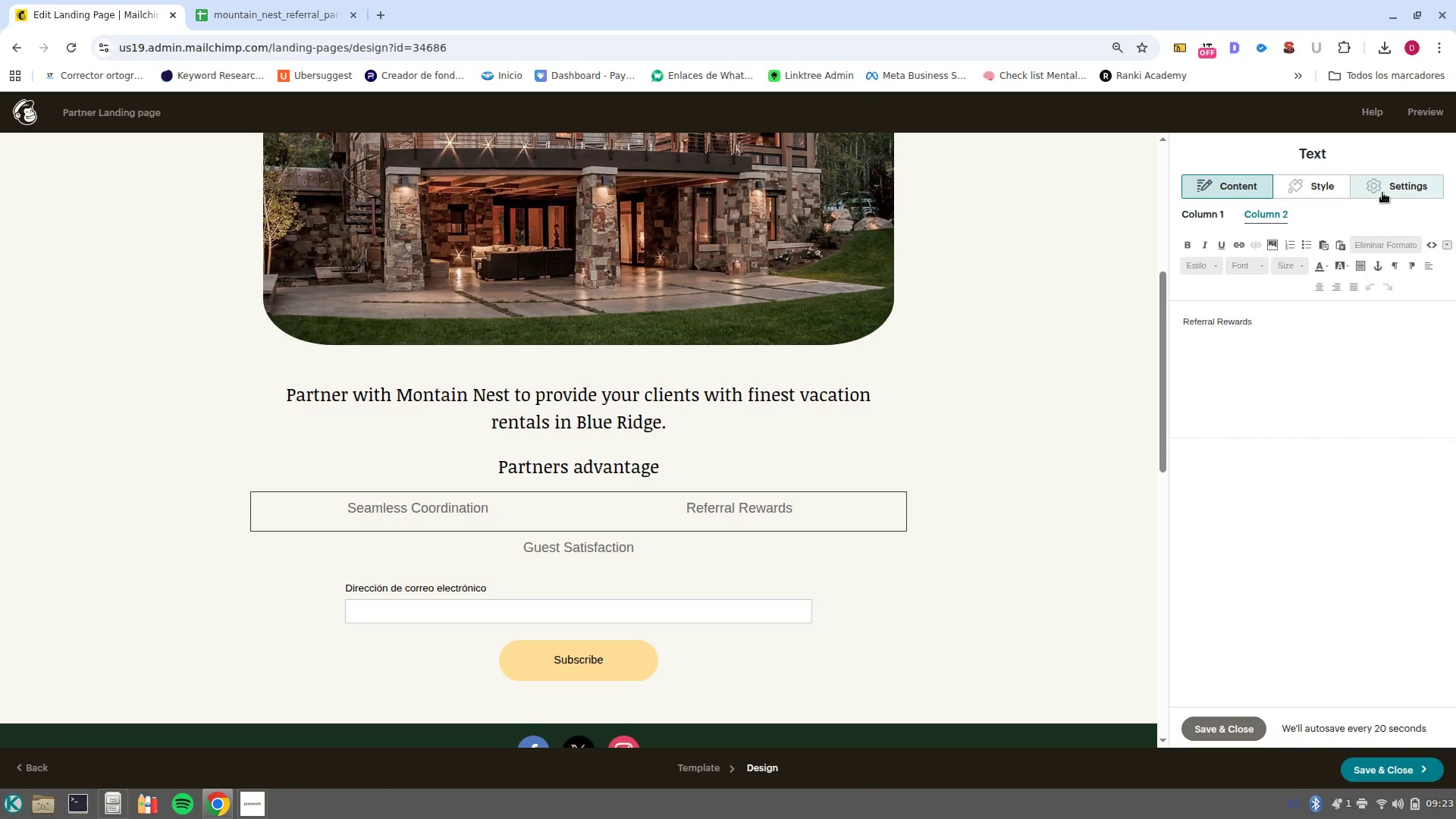 
left_click([1382, 193])
 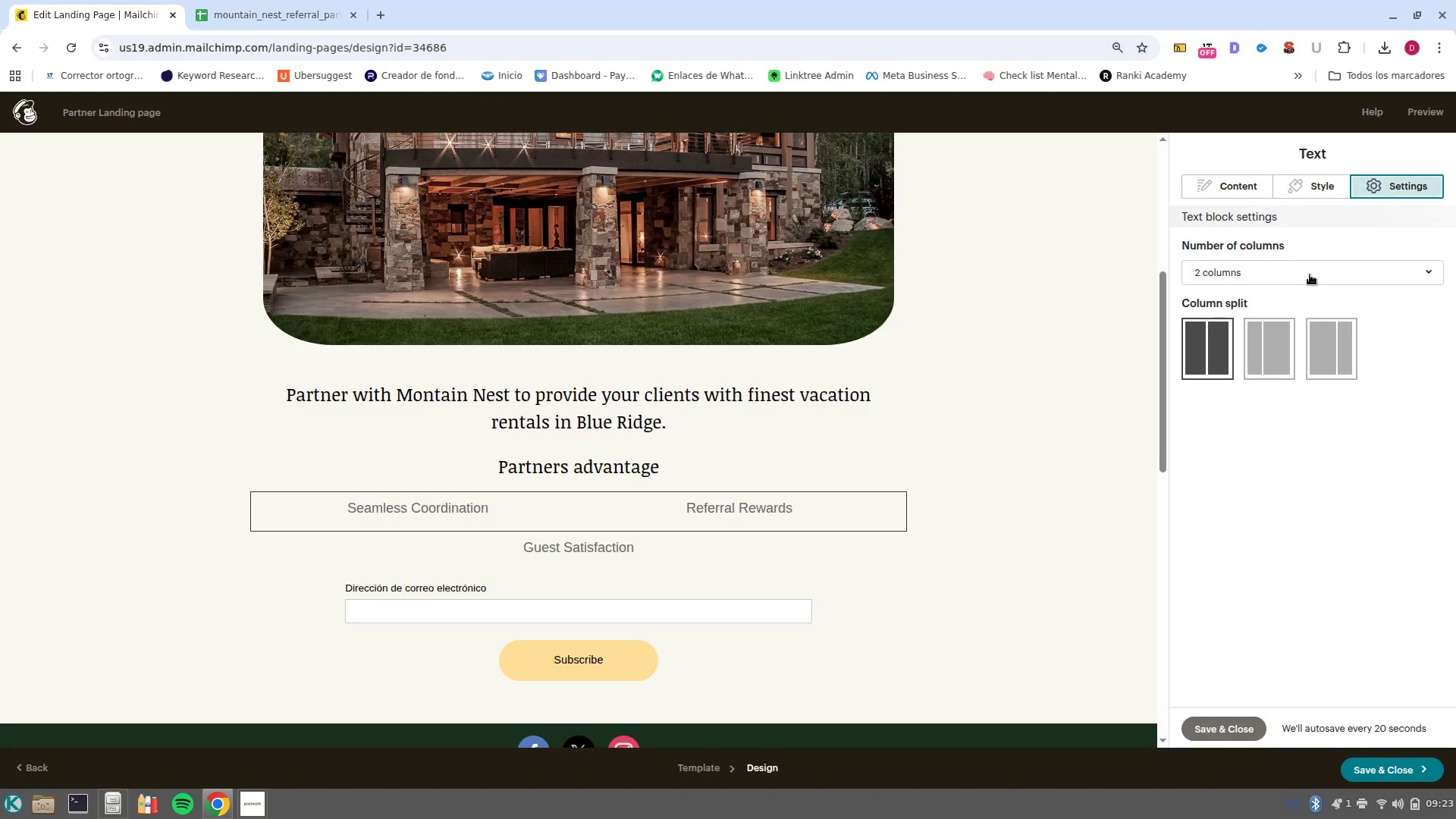 
left_click([1310, 275])
 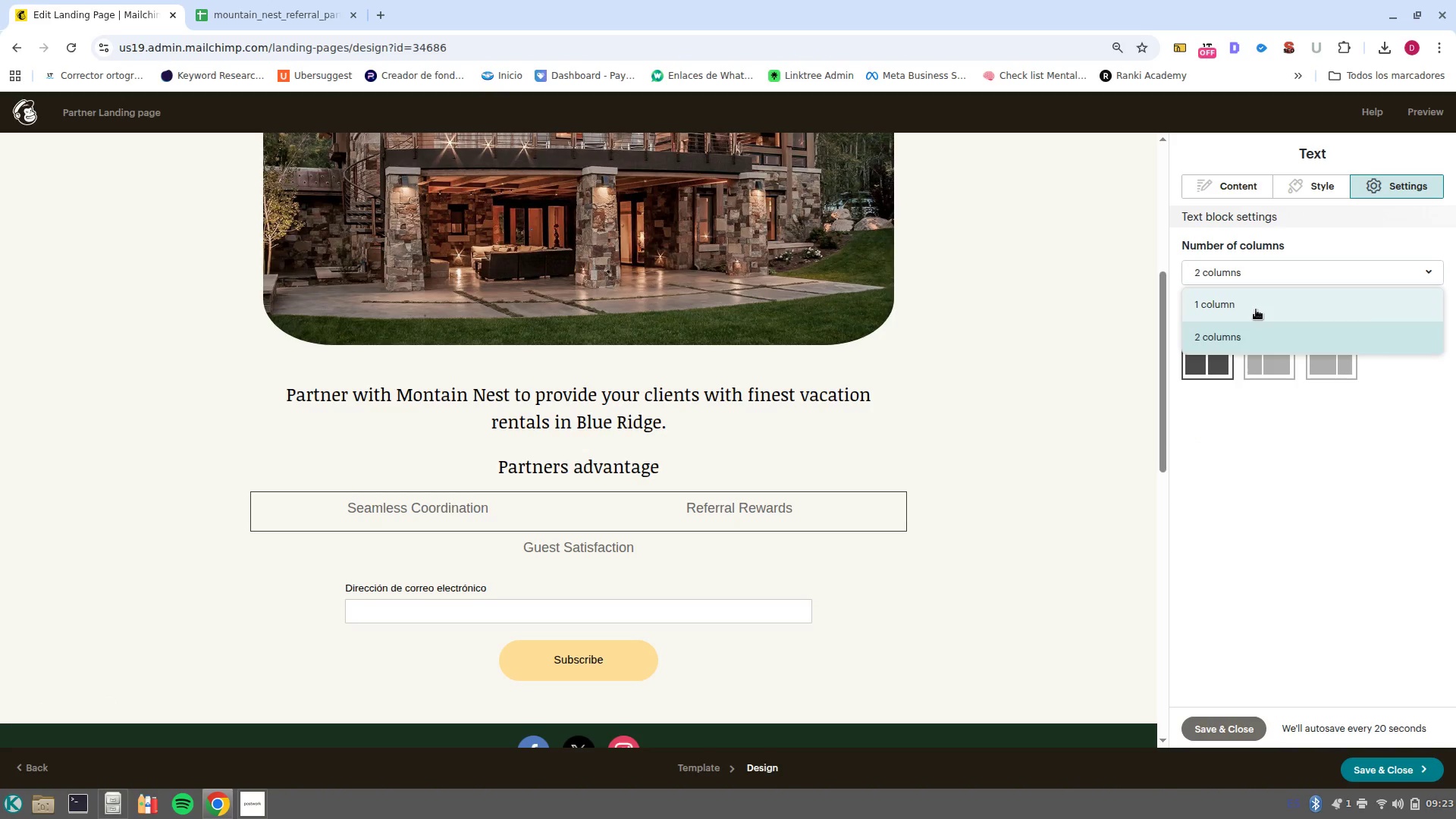 
left_click([1256, 309])
 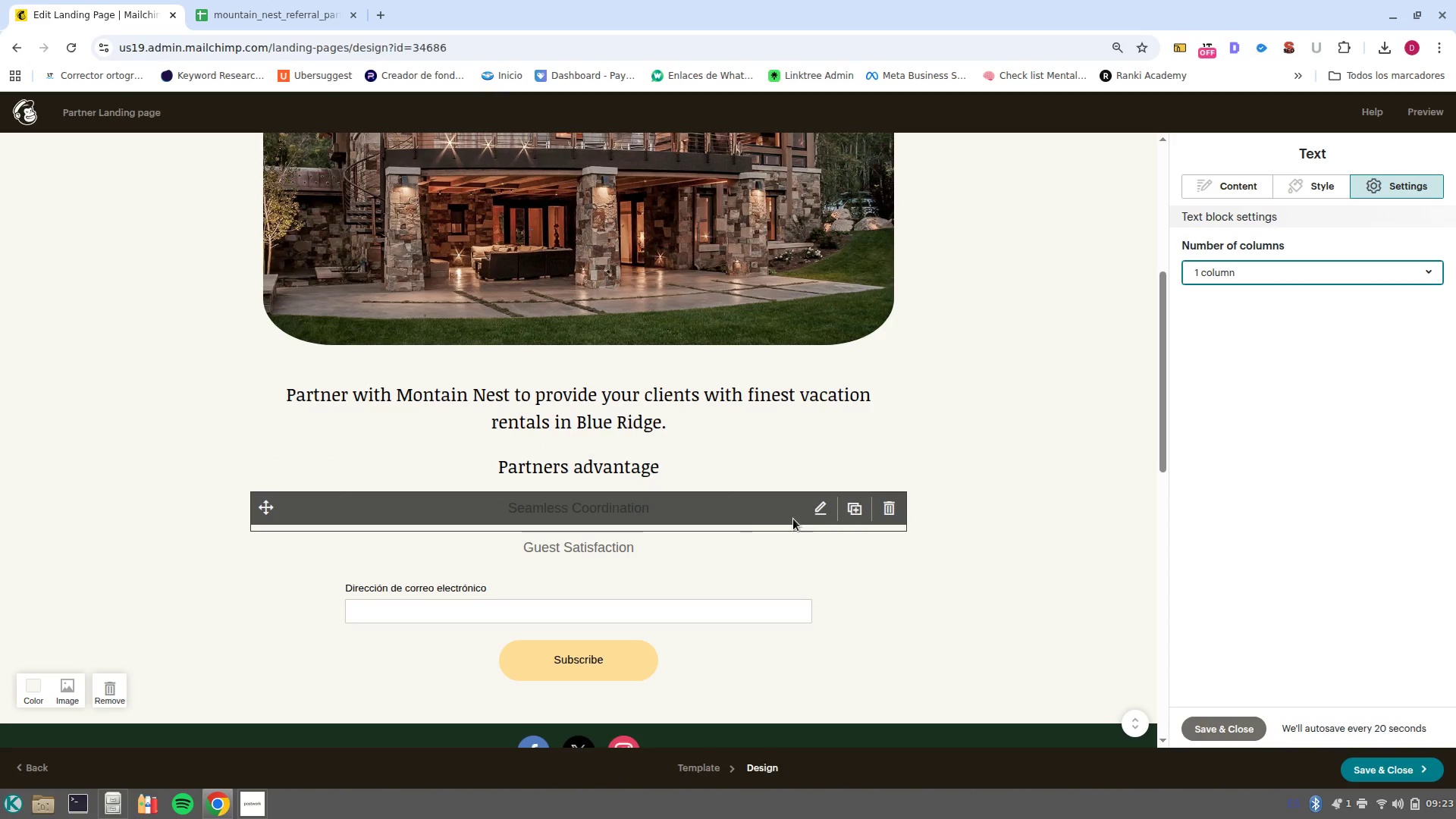 
left_click([747, 523])
 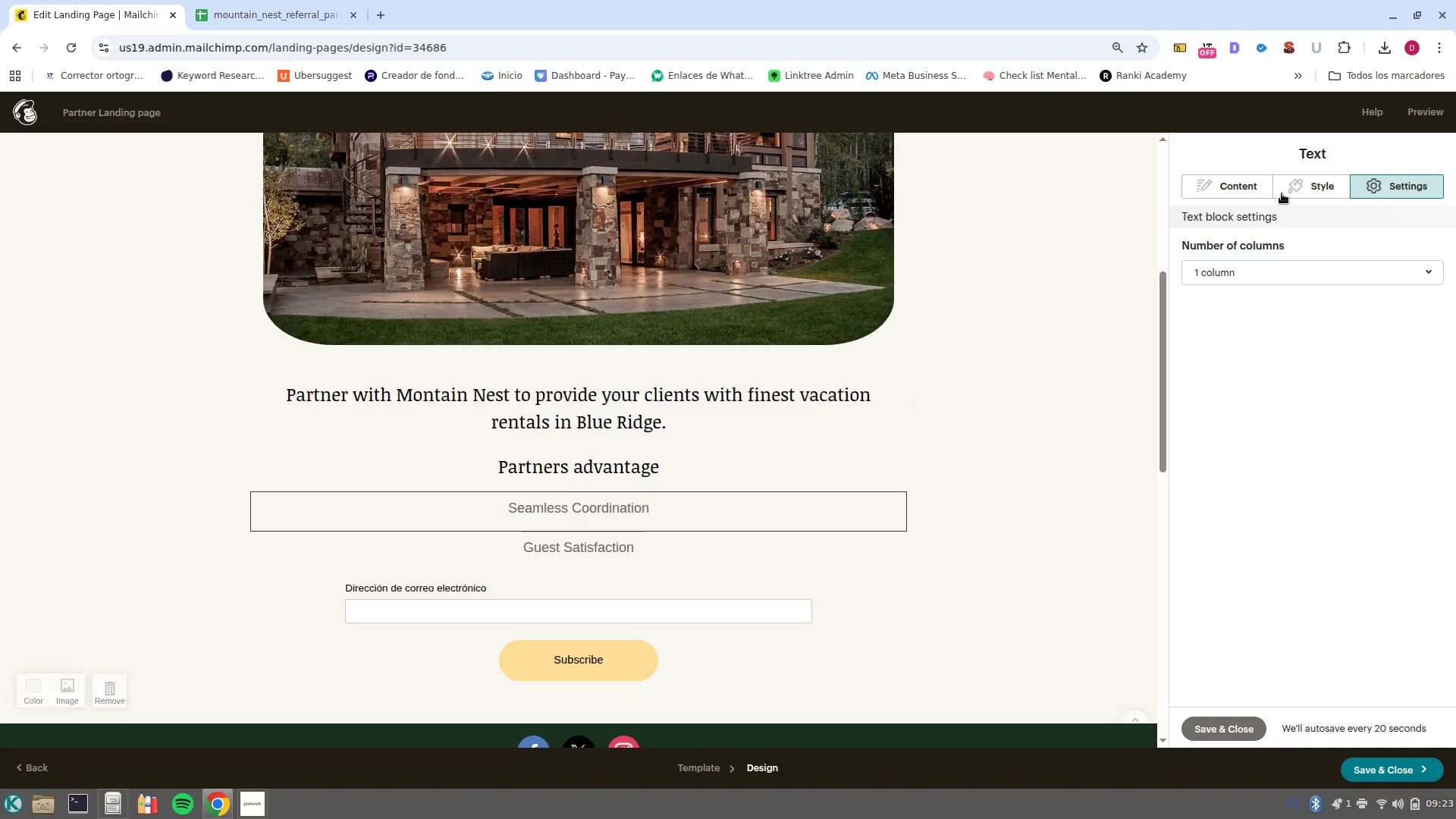 
left_click([1244, 187])
 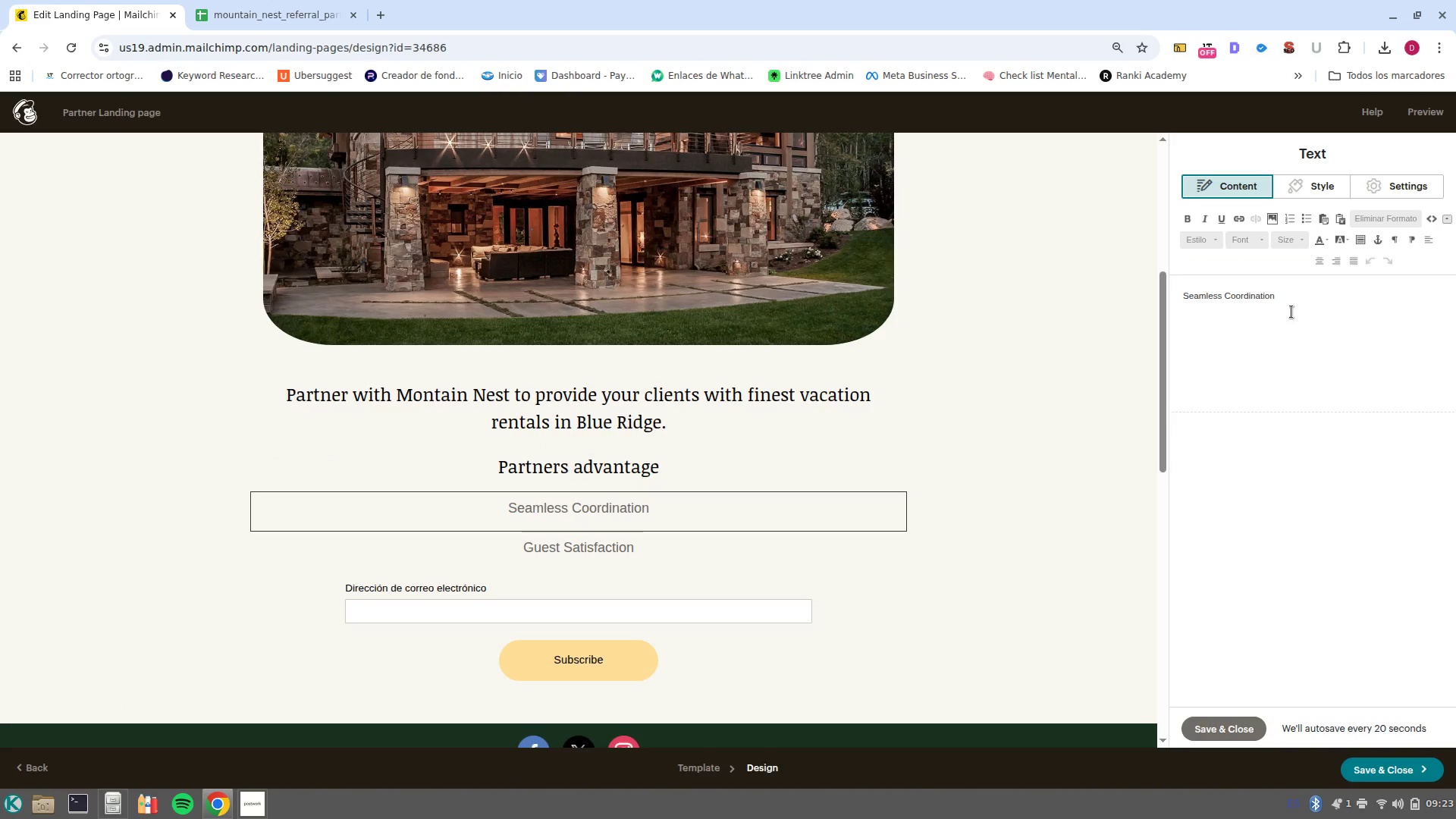 
left_click_drag(start_coordinate=[1294, 307], to_coordinate=[1141, 275])
 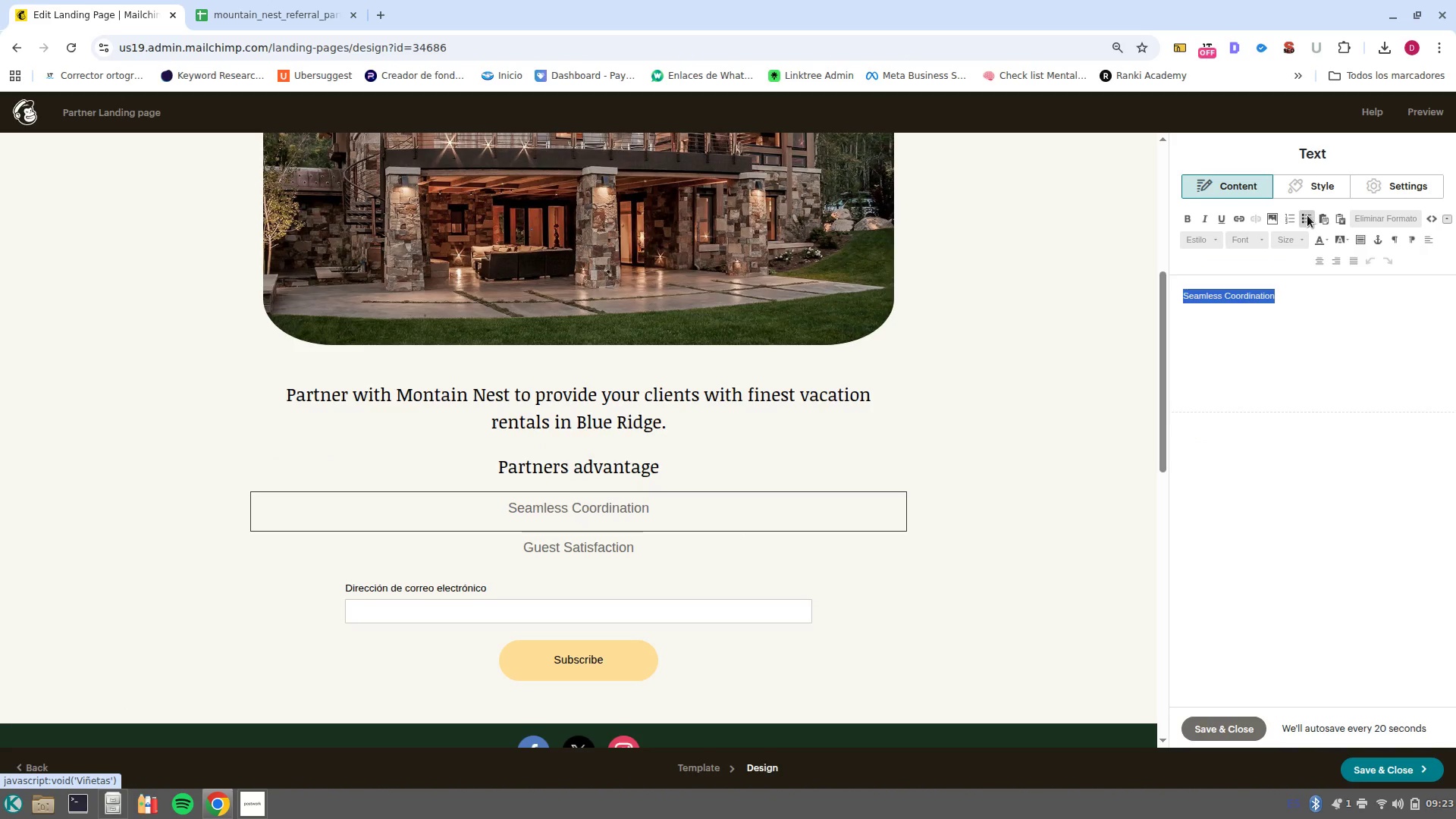 
left_click([1307, 215])
 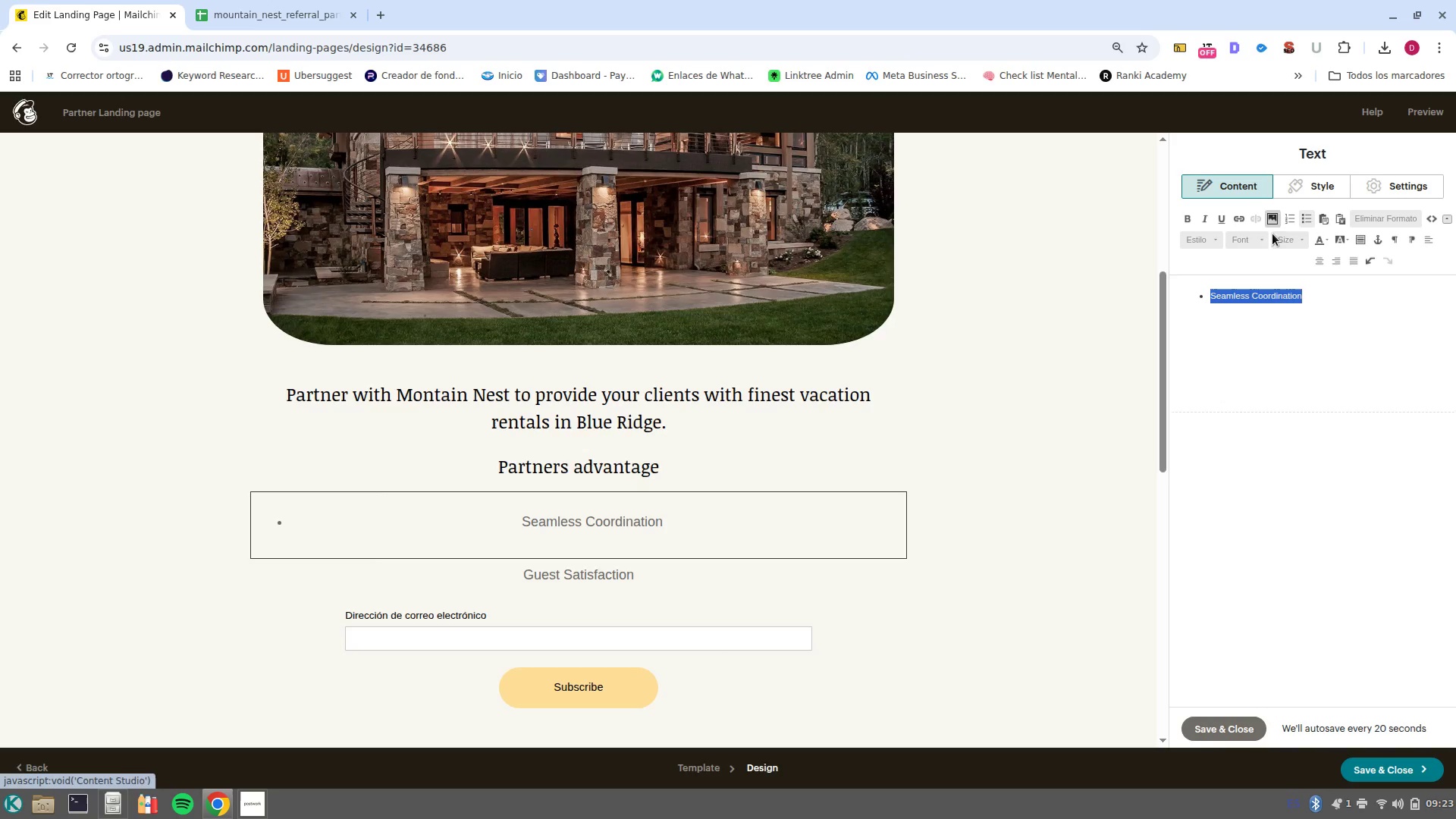 
left_click([1354, 309])
 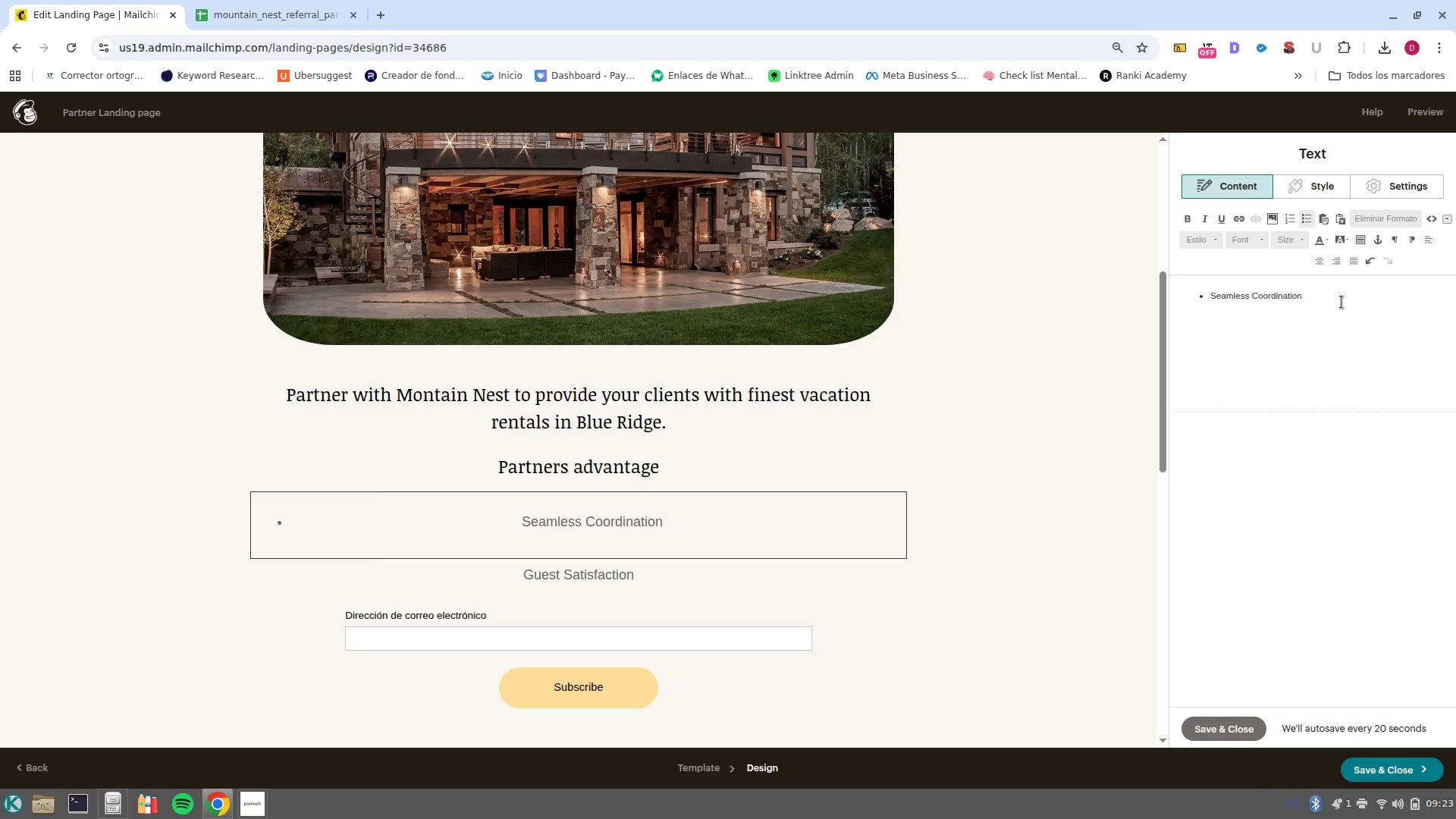 
left_click([1340, 302])
 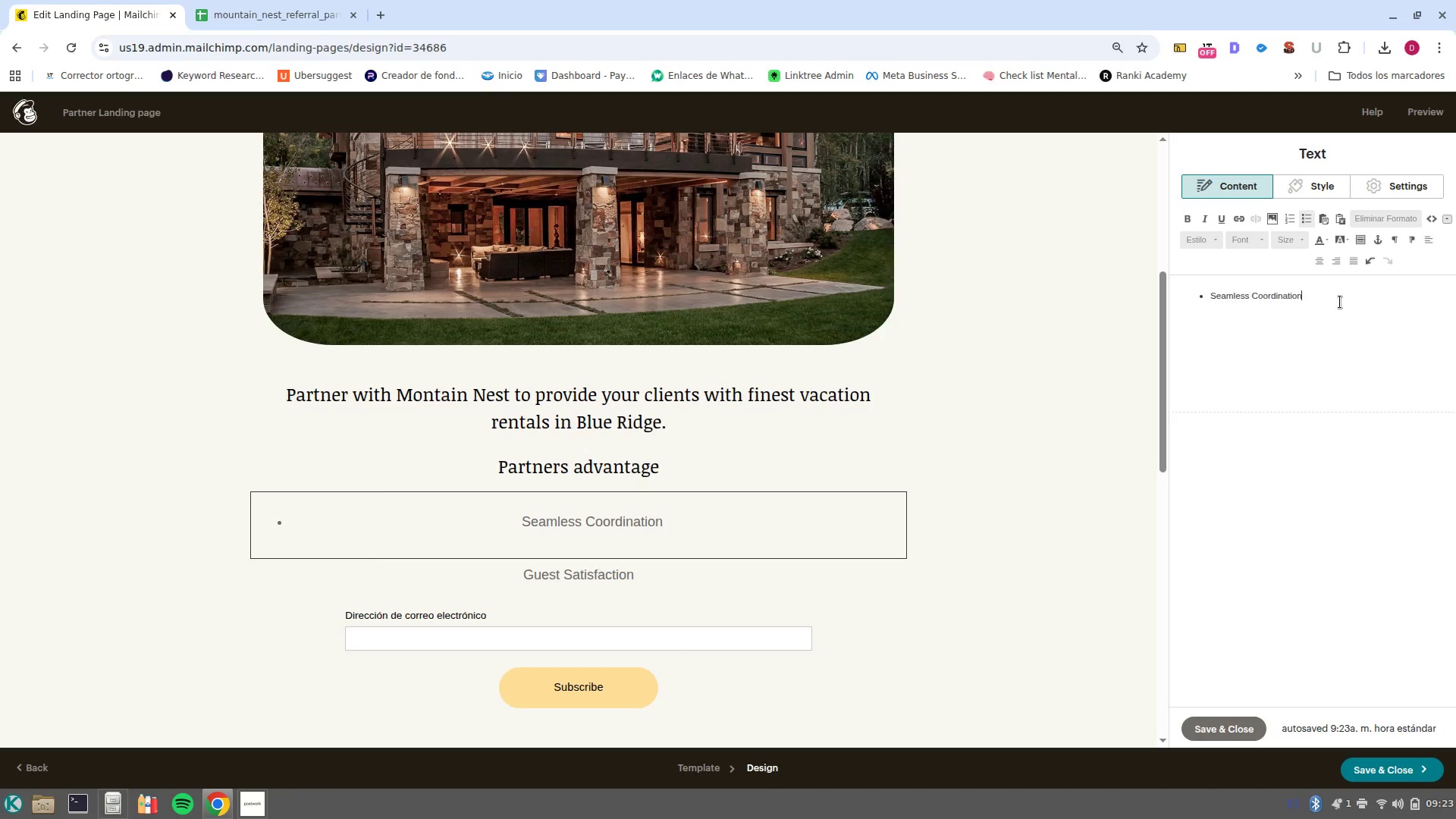 
key(Enter)
 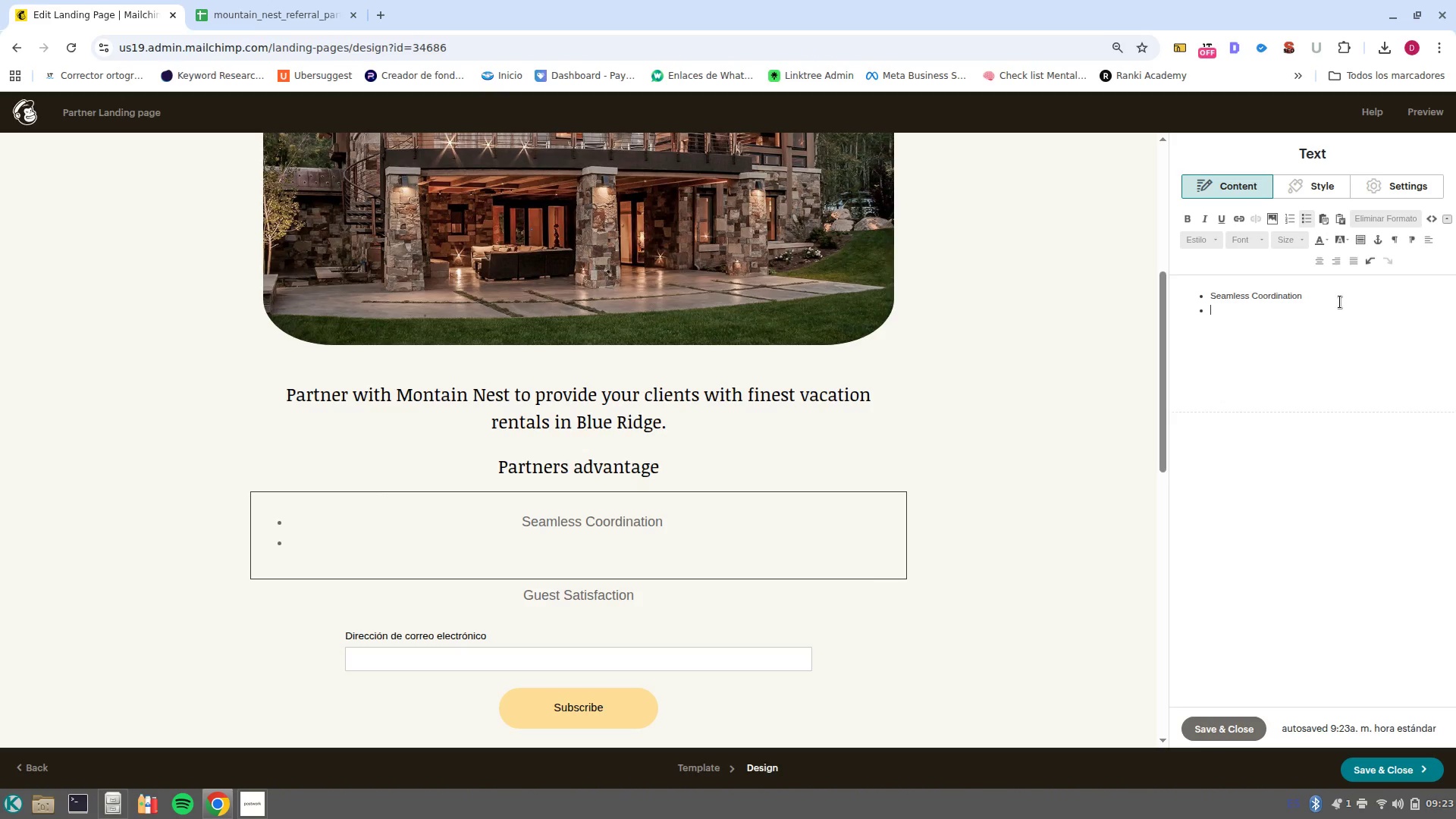 
type(Refa)
key(Backspace)
type(erral Rewards)
 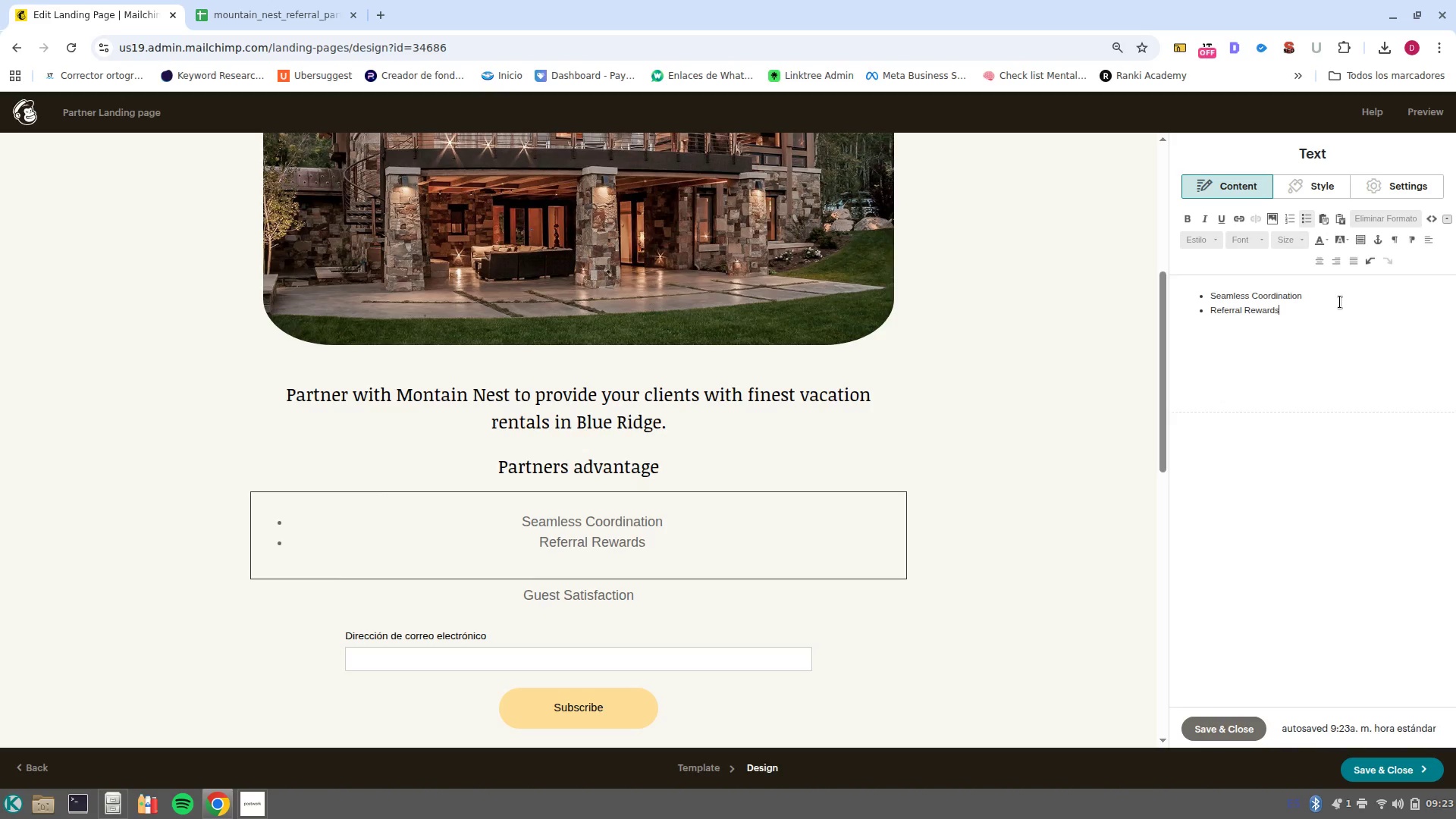 
key(Enter)
 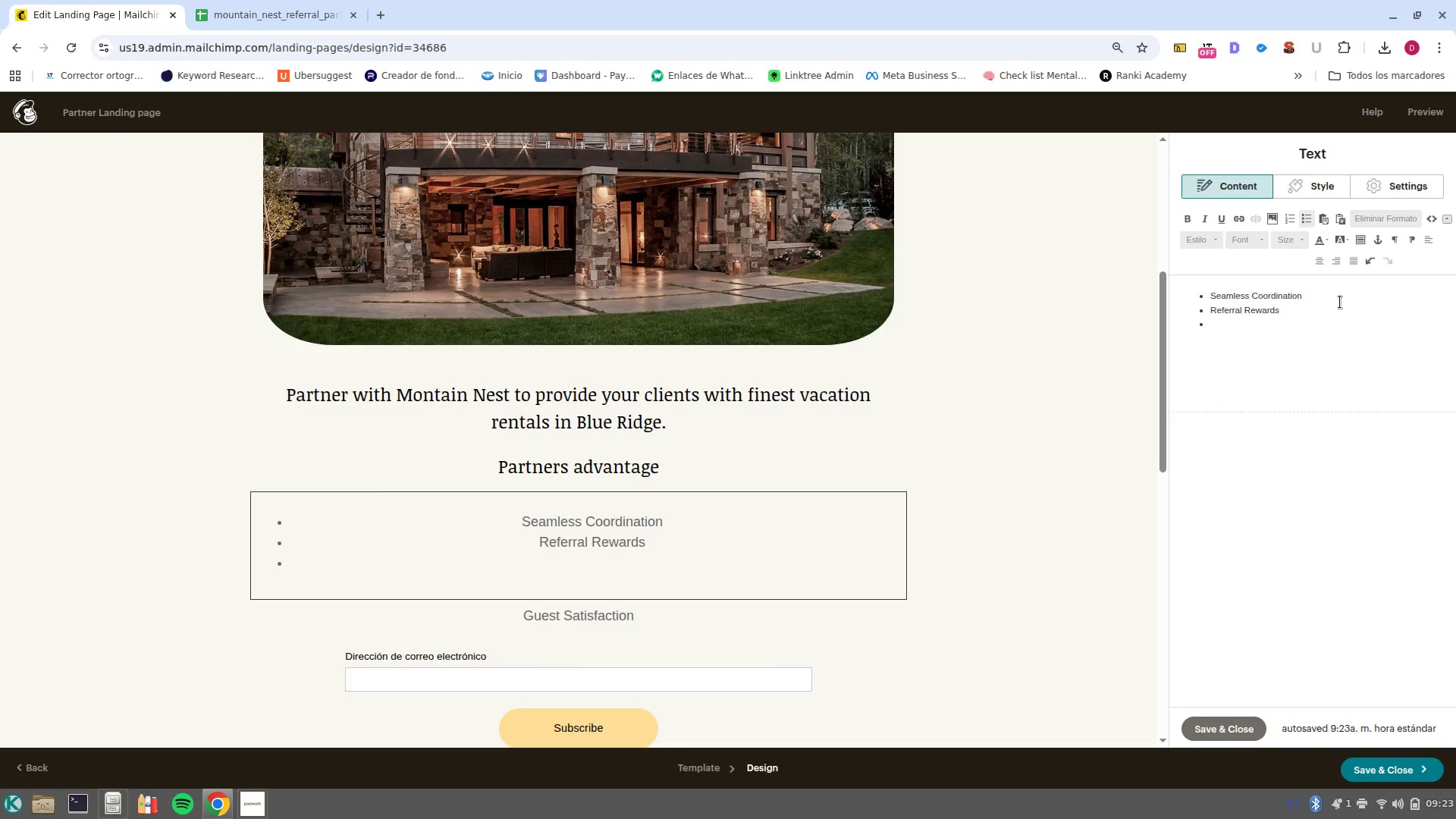 
wait(5.03)
 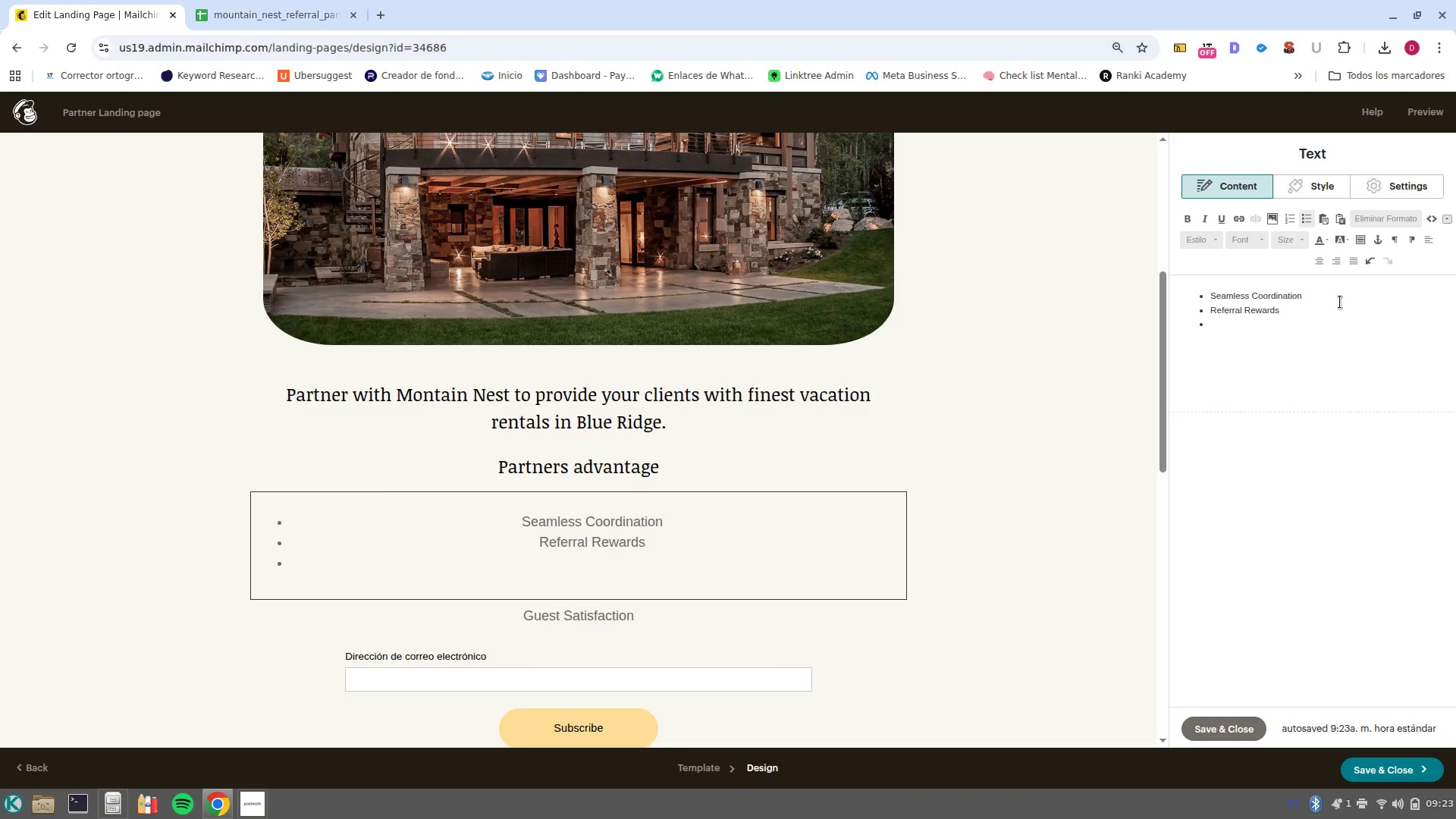 
type(Guest Satisfaction)
 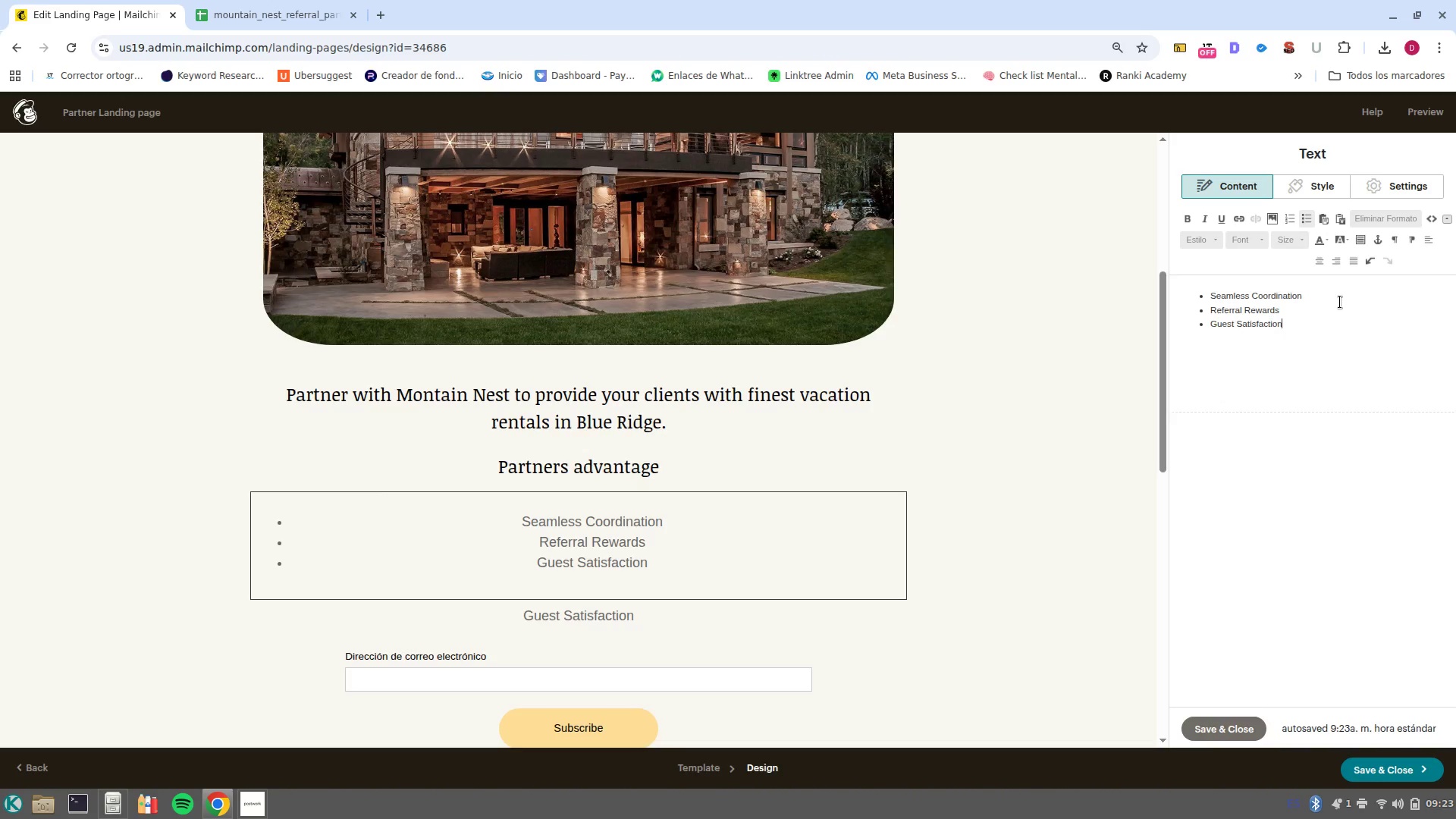 
left_click([1351, 268])
 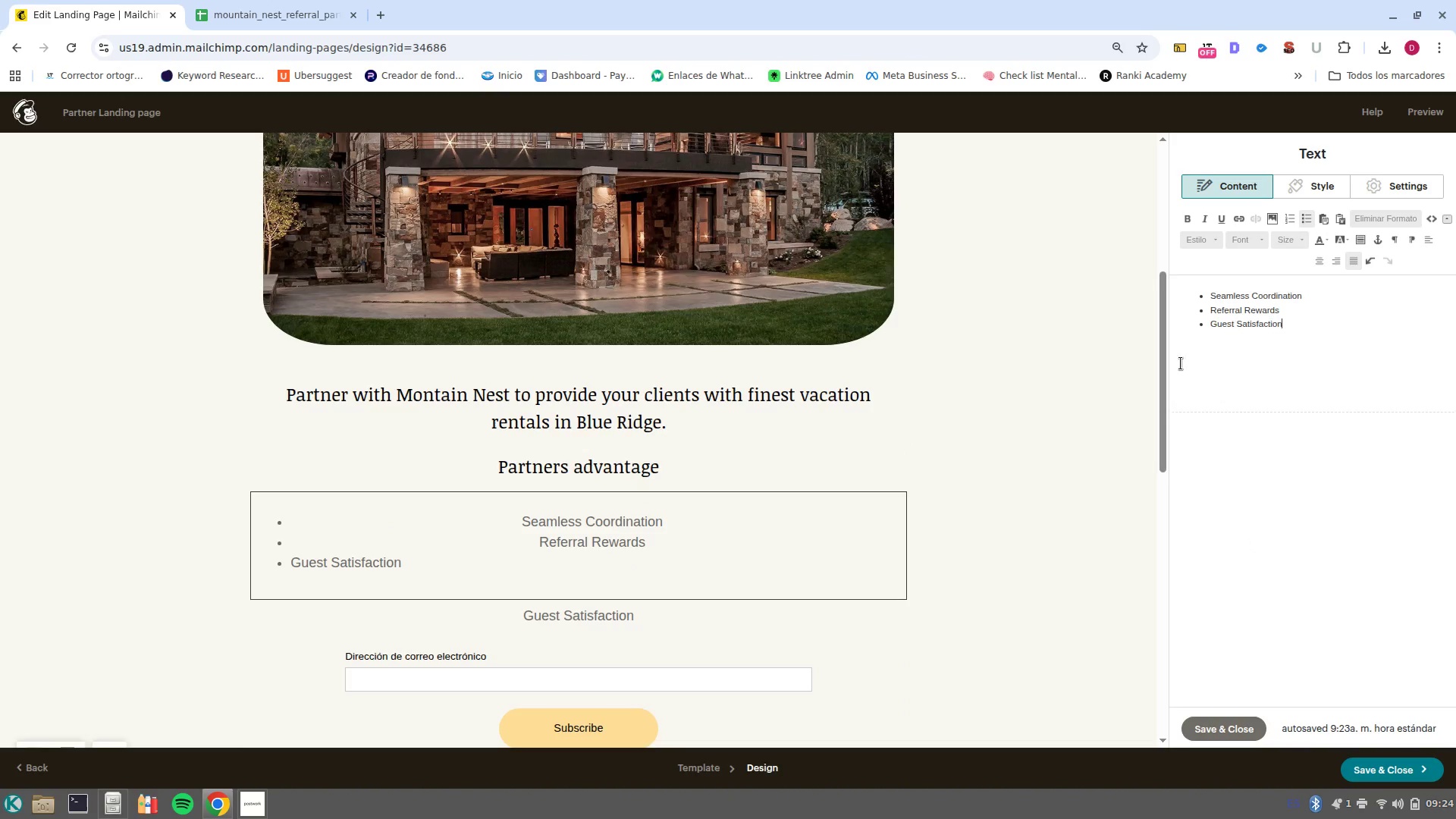 
left_click_drag(start_coordinate=[1304, 333], to_coordinate=[1173, 269])
 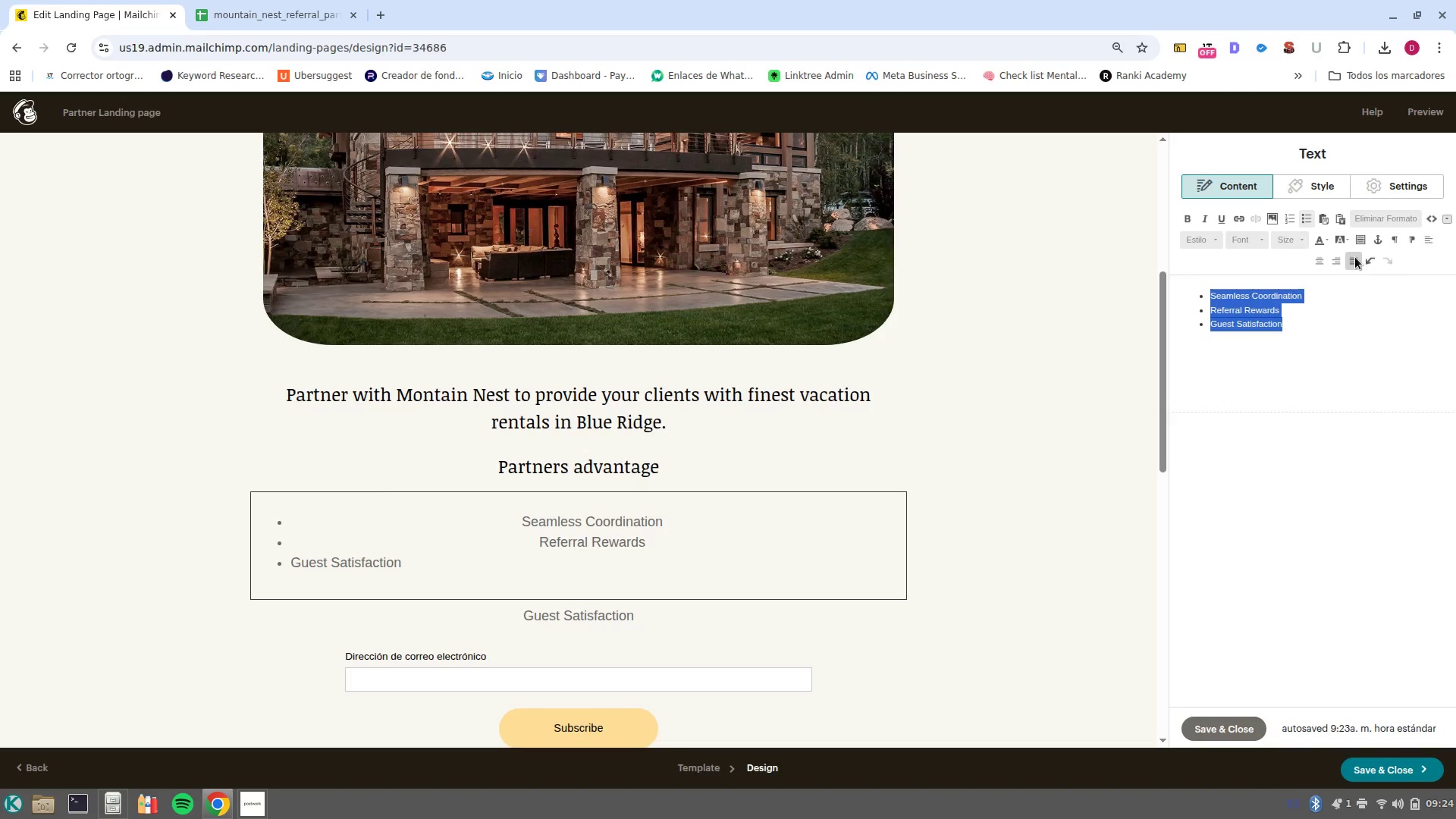 
left_click([1355, 257])
 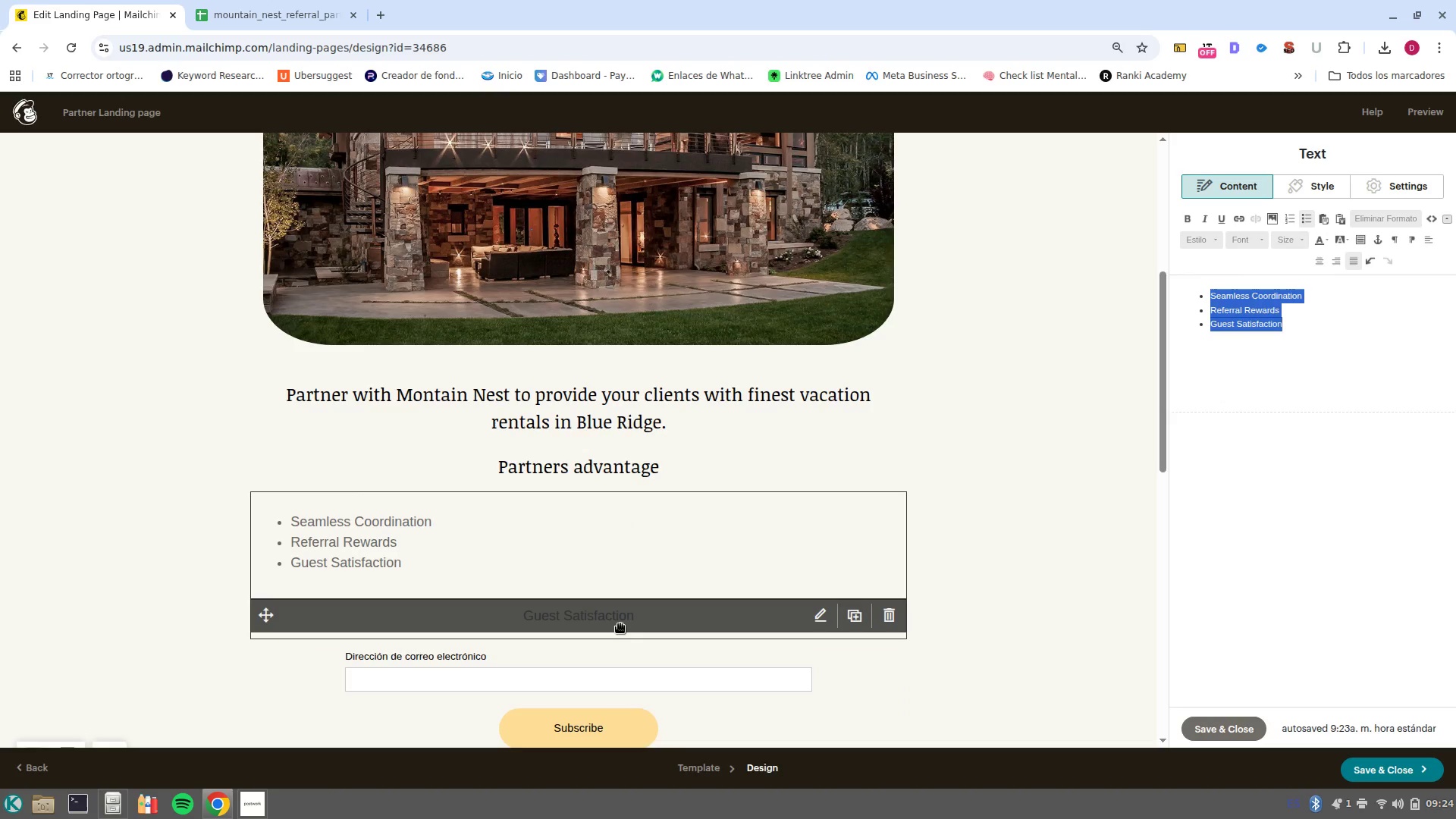 
left_click([620, 622])
 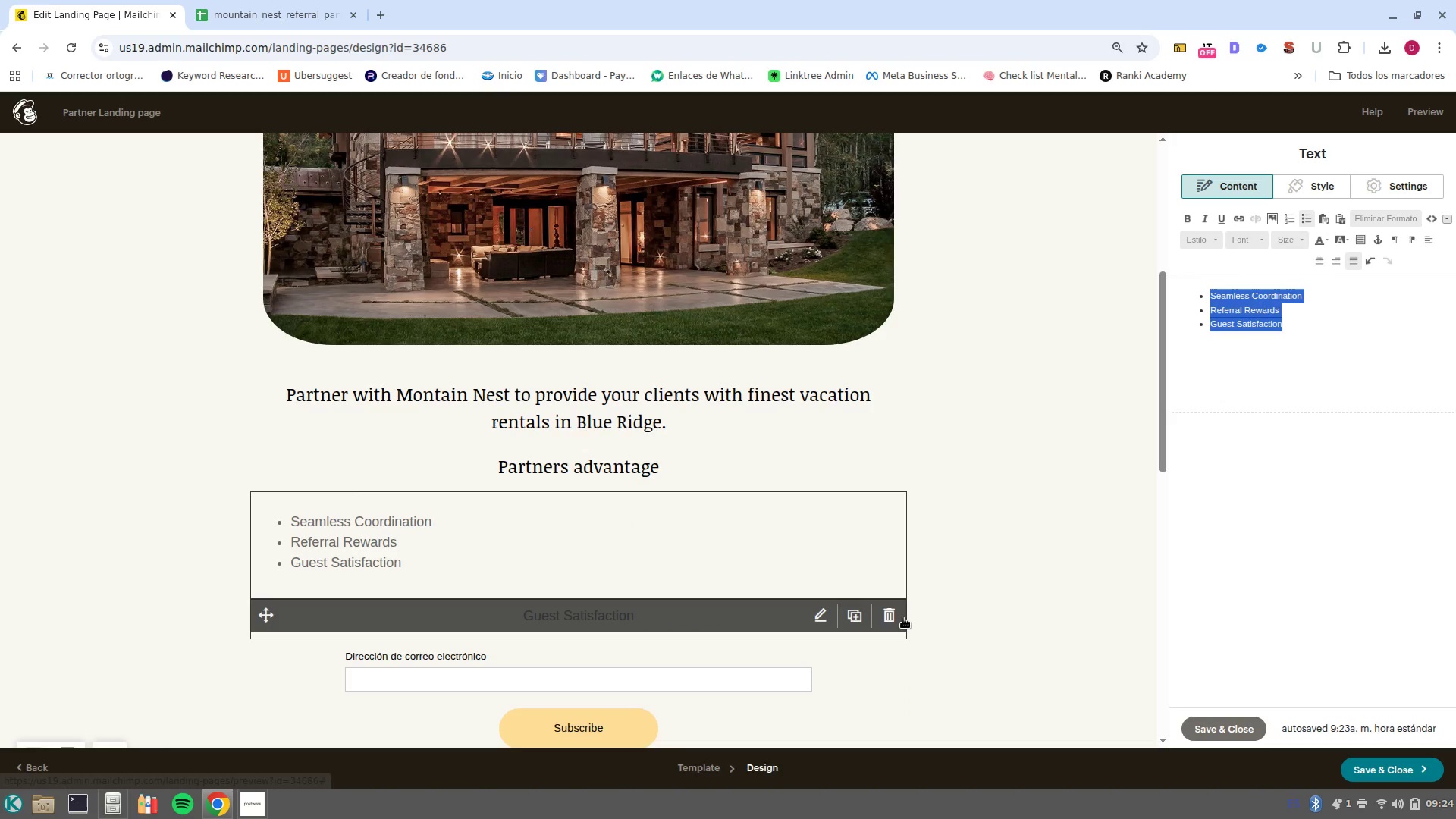 
left_click([886, 614])
 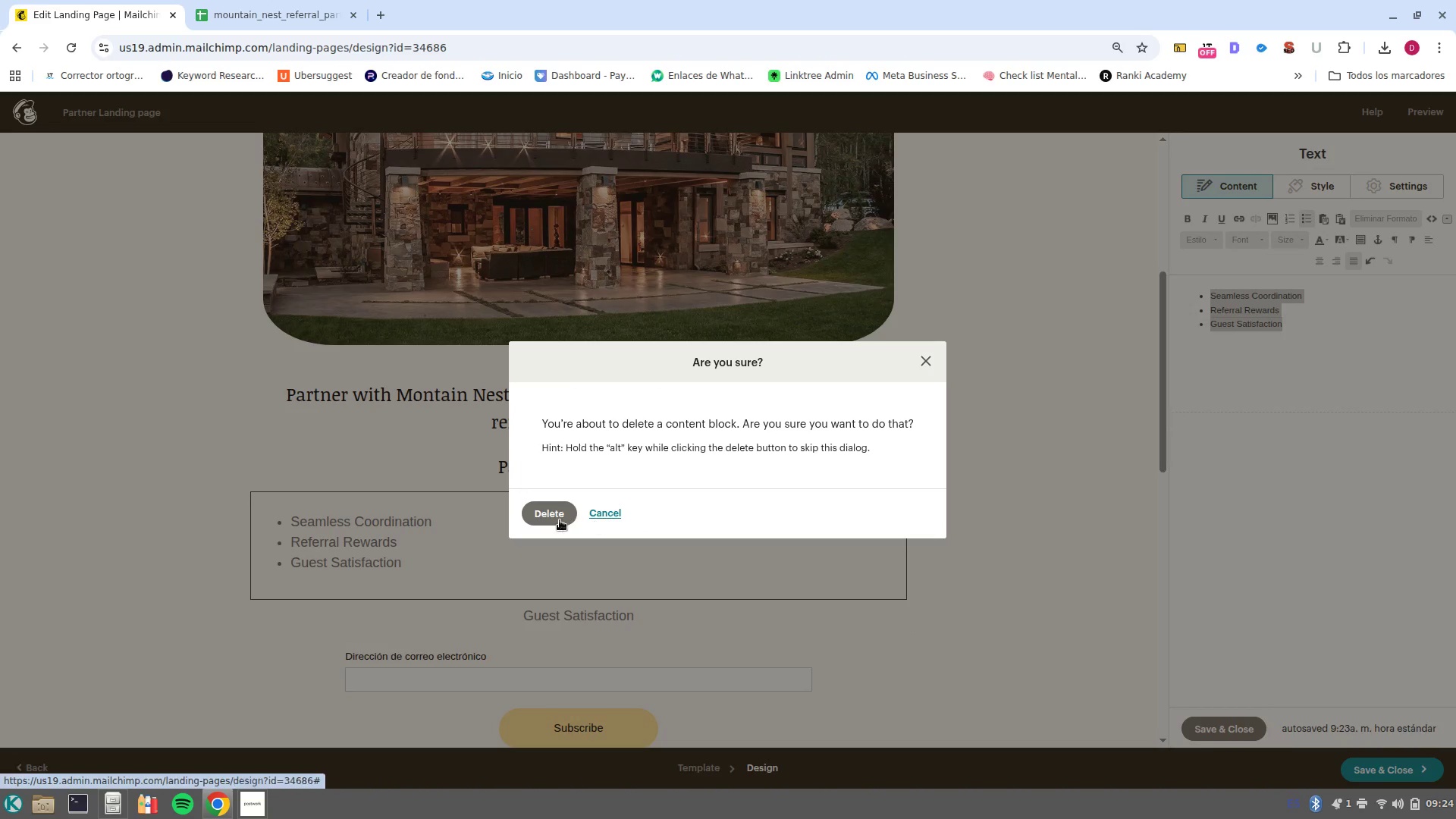 
left_click([555, 519])
 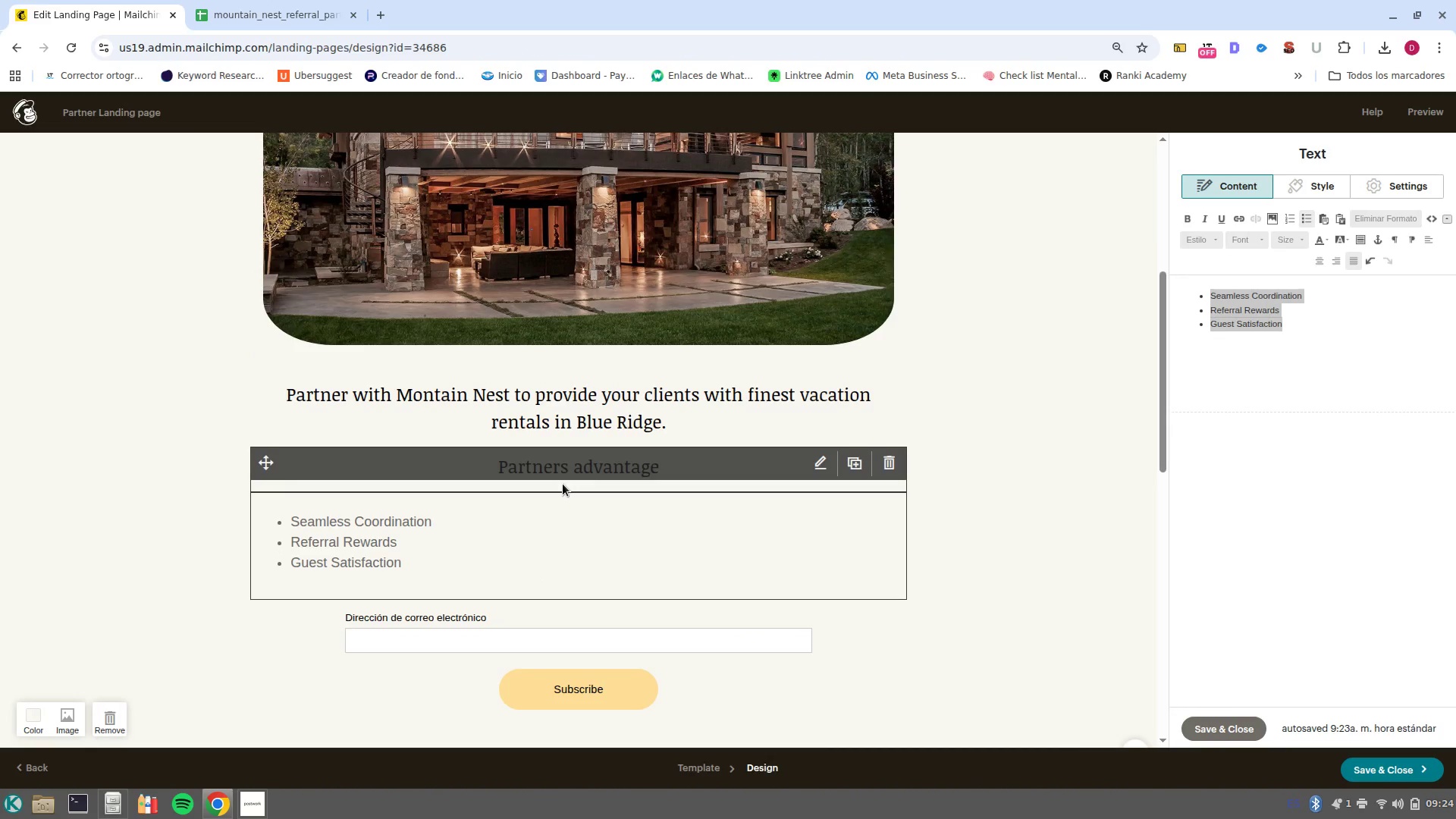 
left_click([563, 484])
 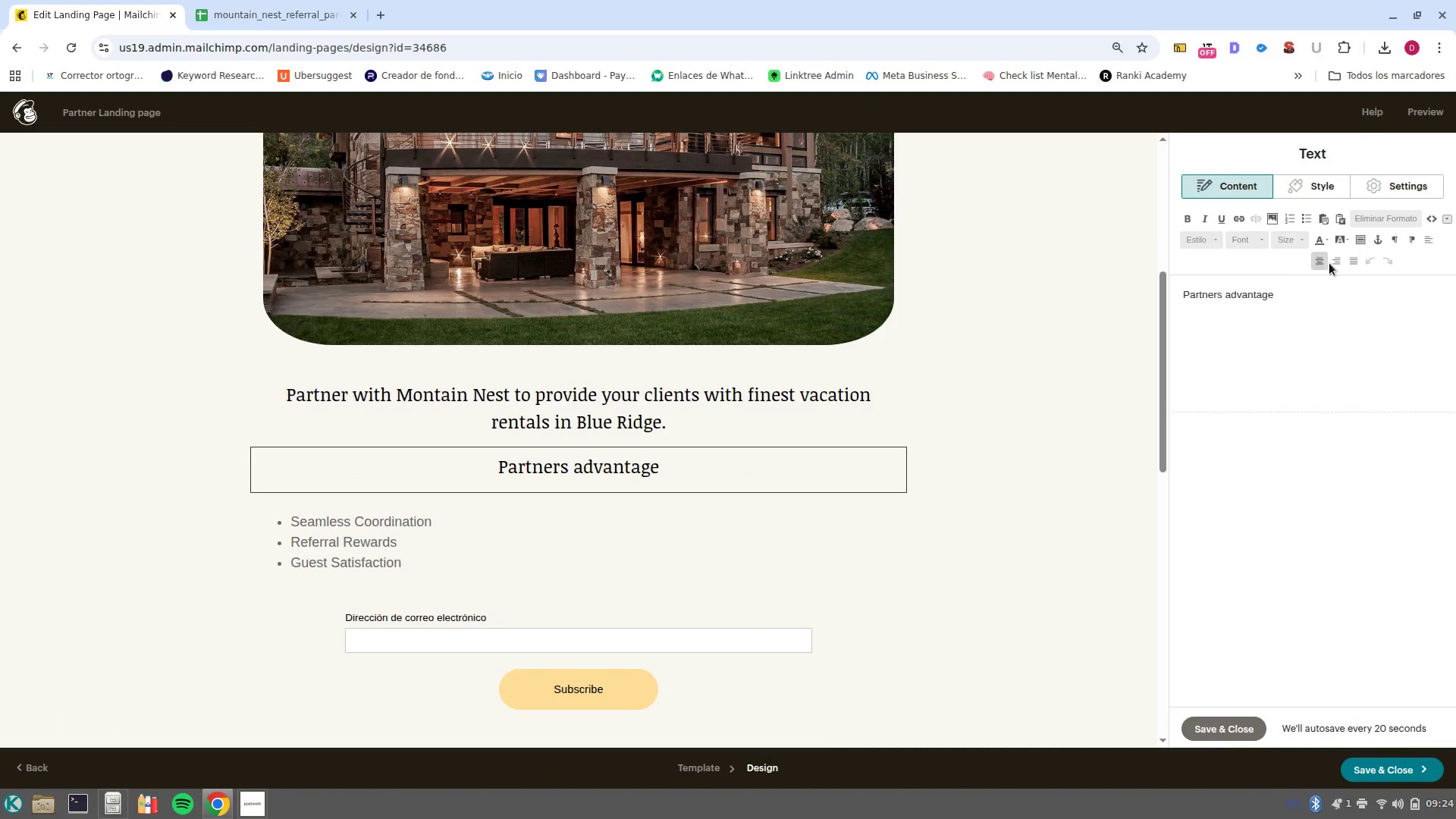 
left_click([1355, 266])
 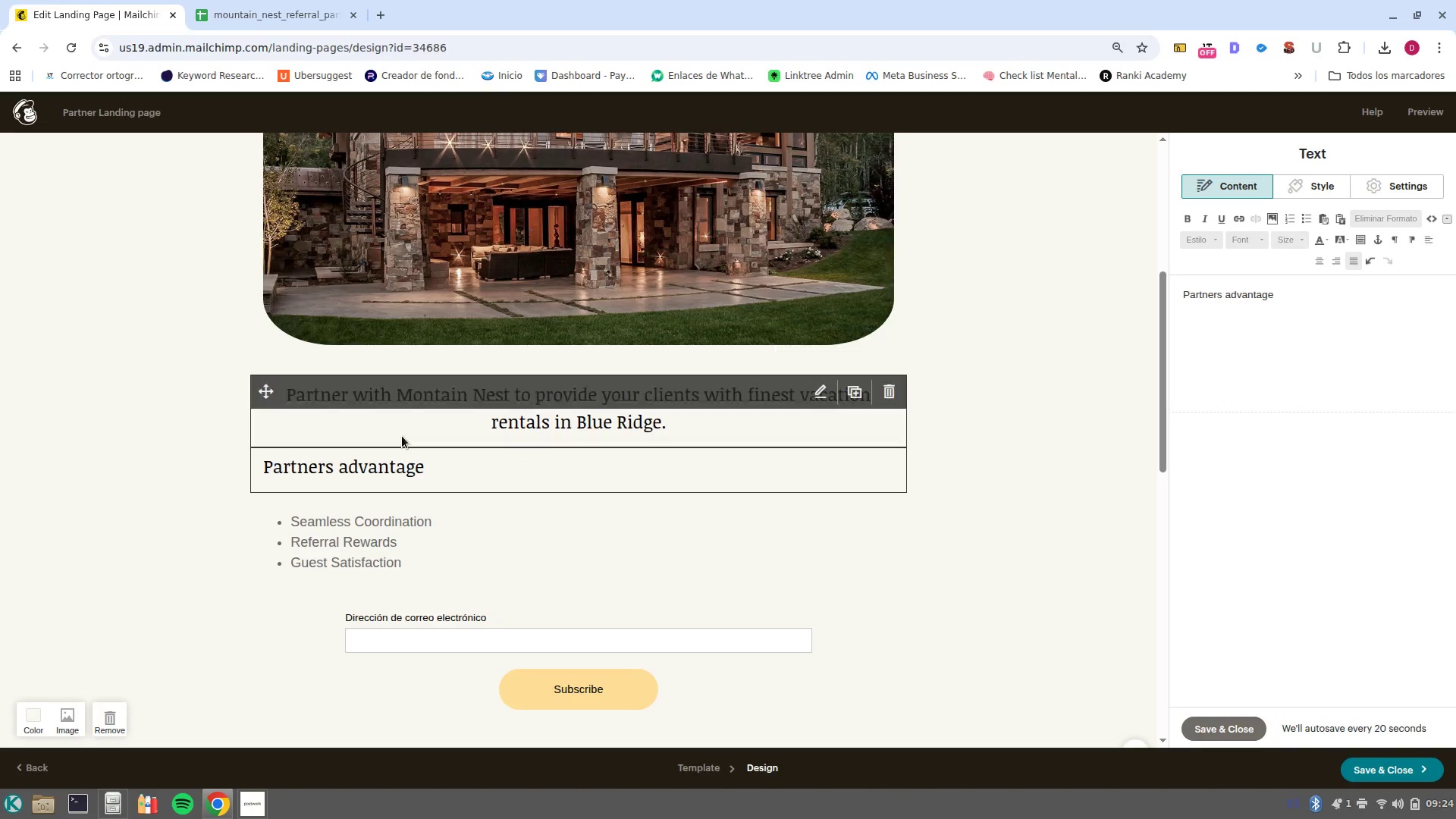 
left_click([390, 568])
 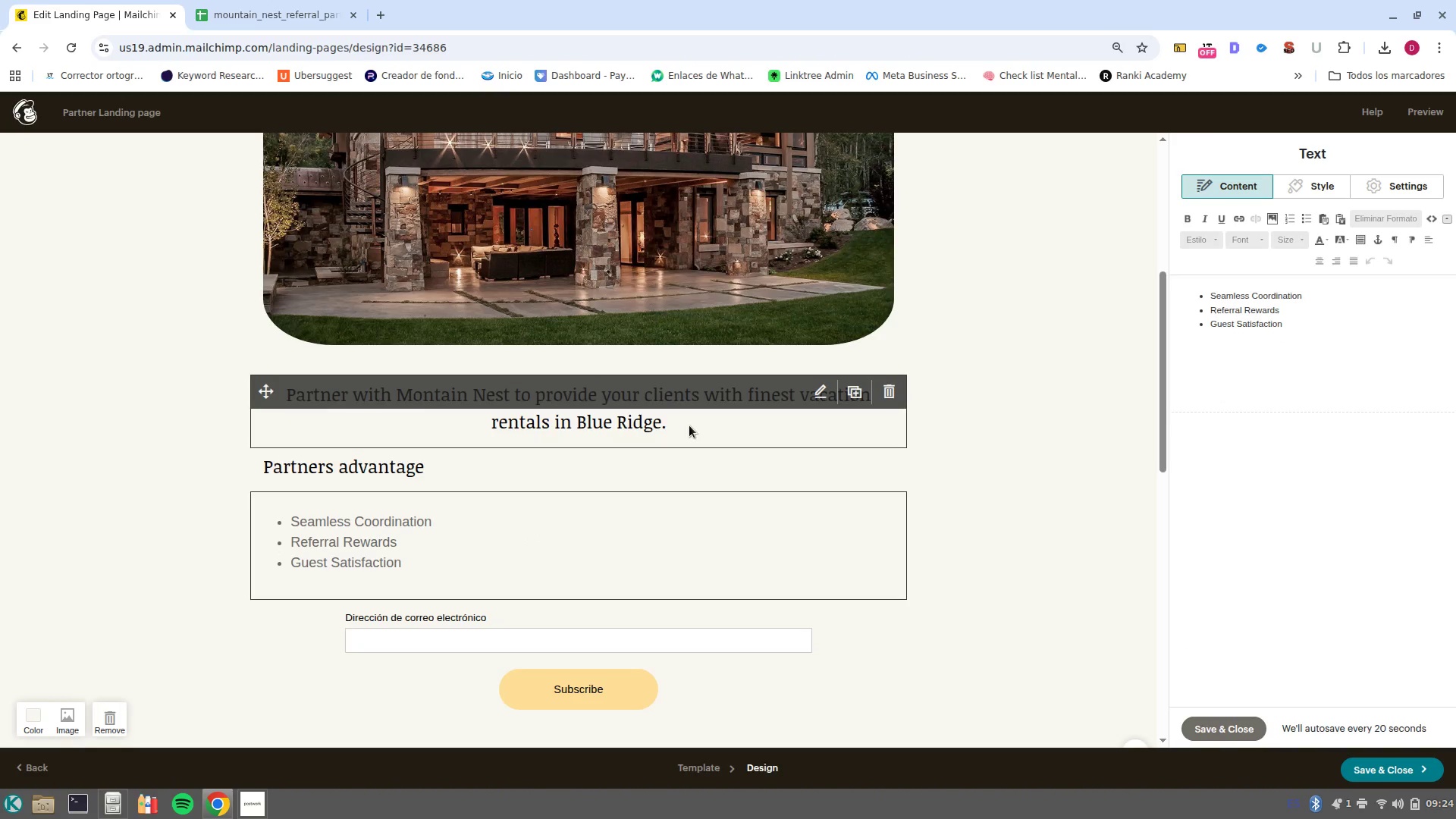 
left_click([410, 474])
 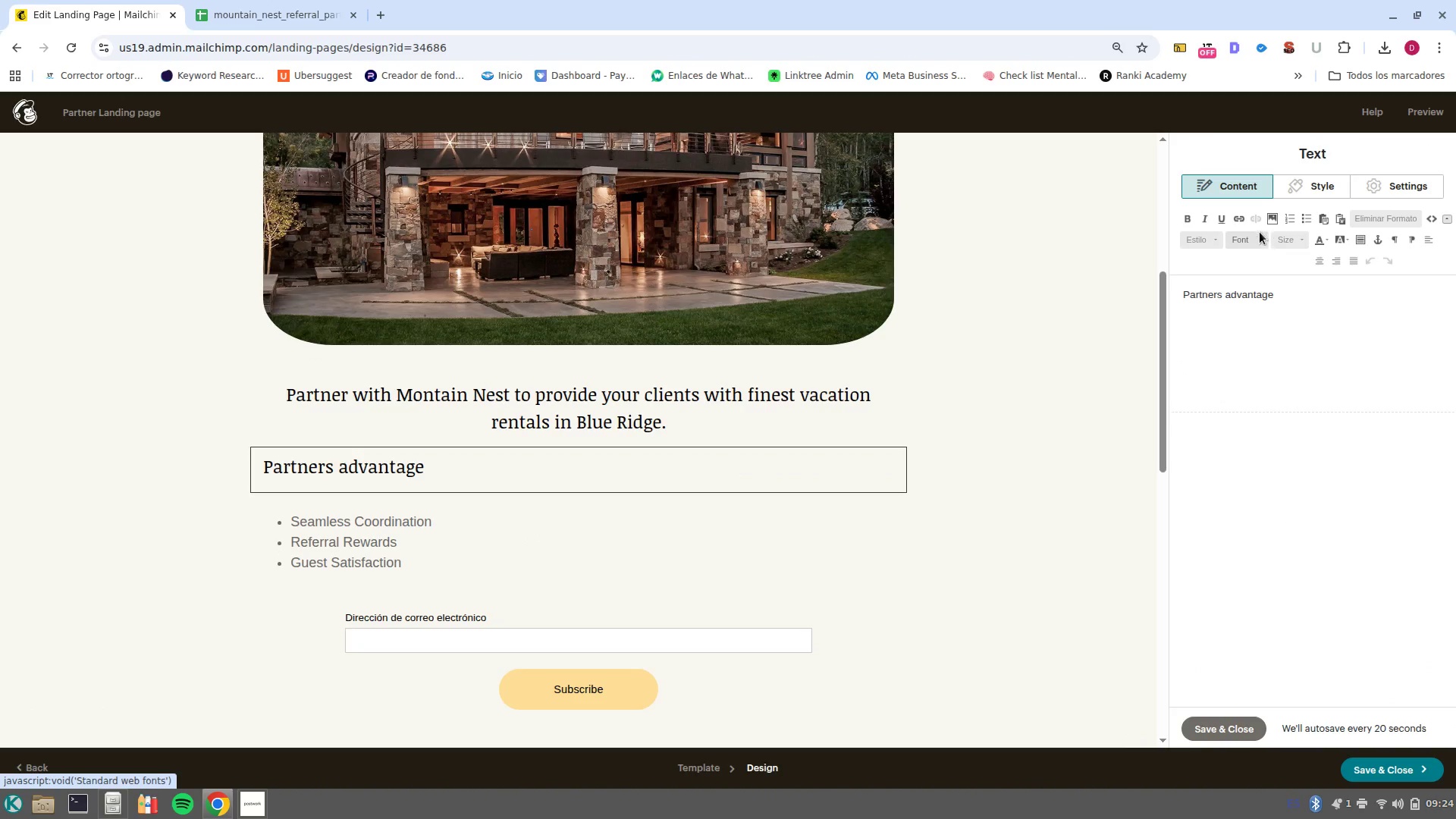 
left_click([1225, 221])
 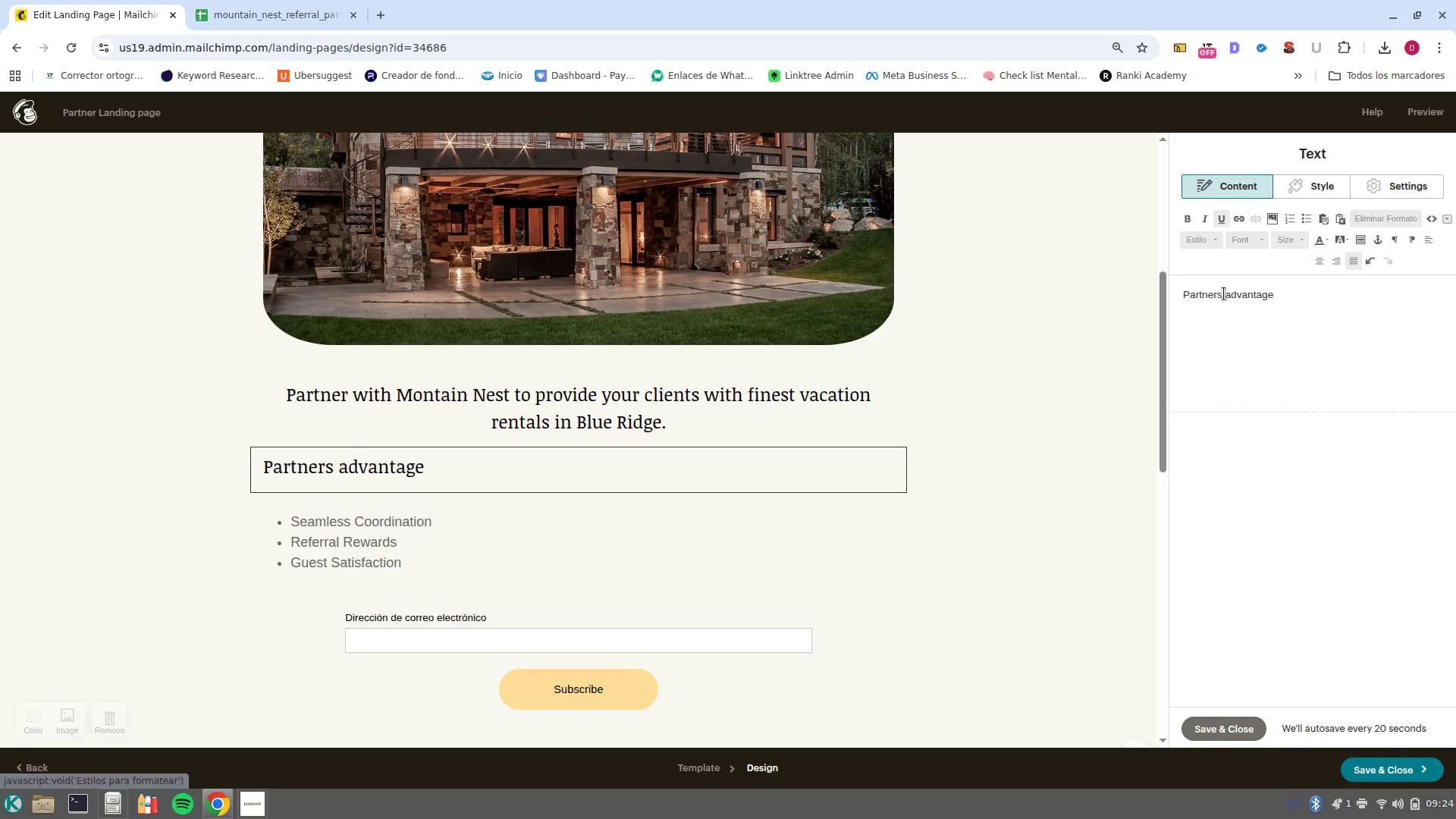 
left_click_drag(start_coordinate=[1279, 292], to_coordinate=[1075, 288])
 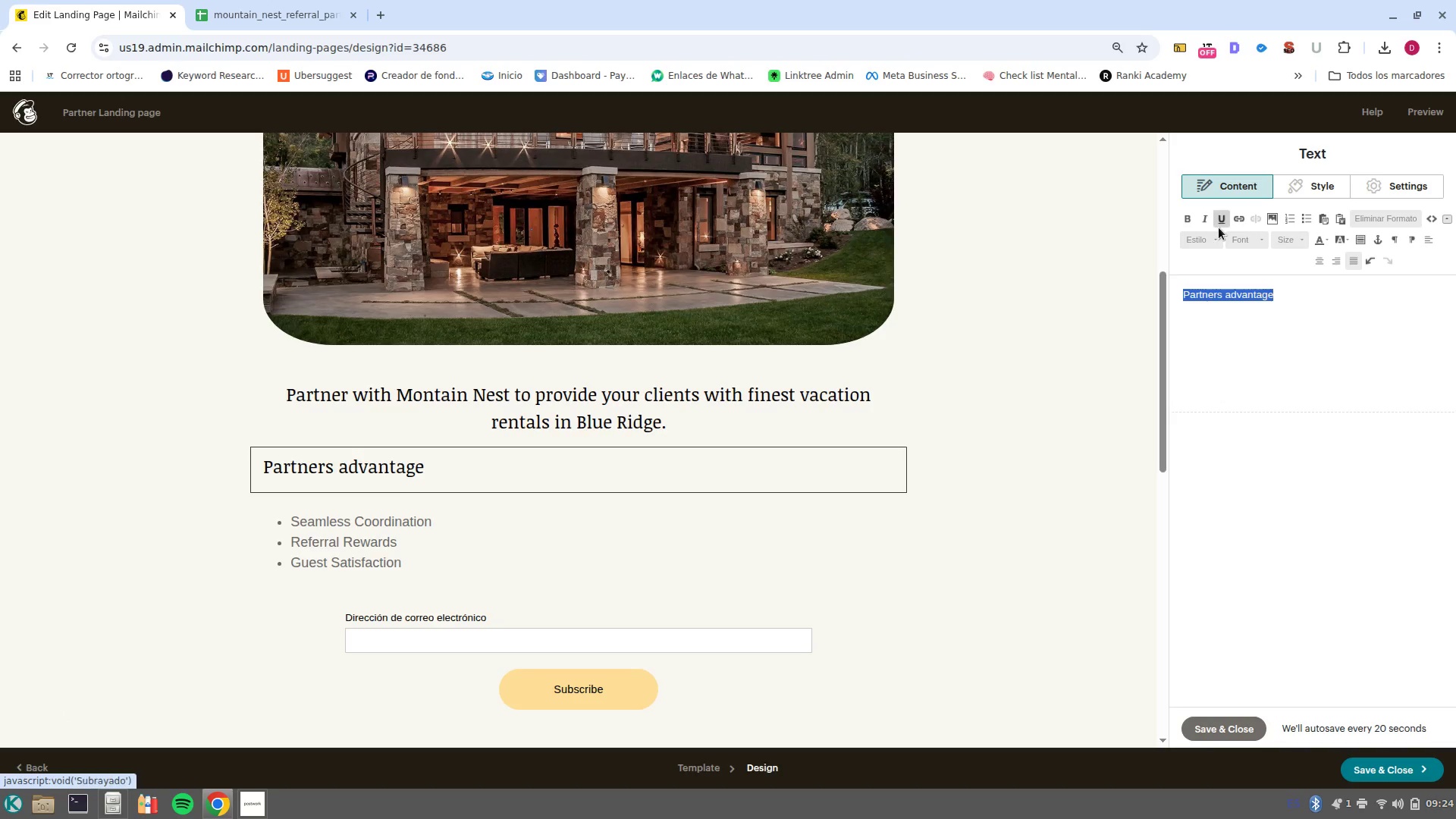 
left_click([1219, 228])
 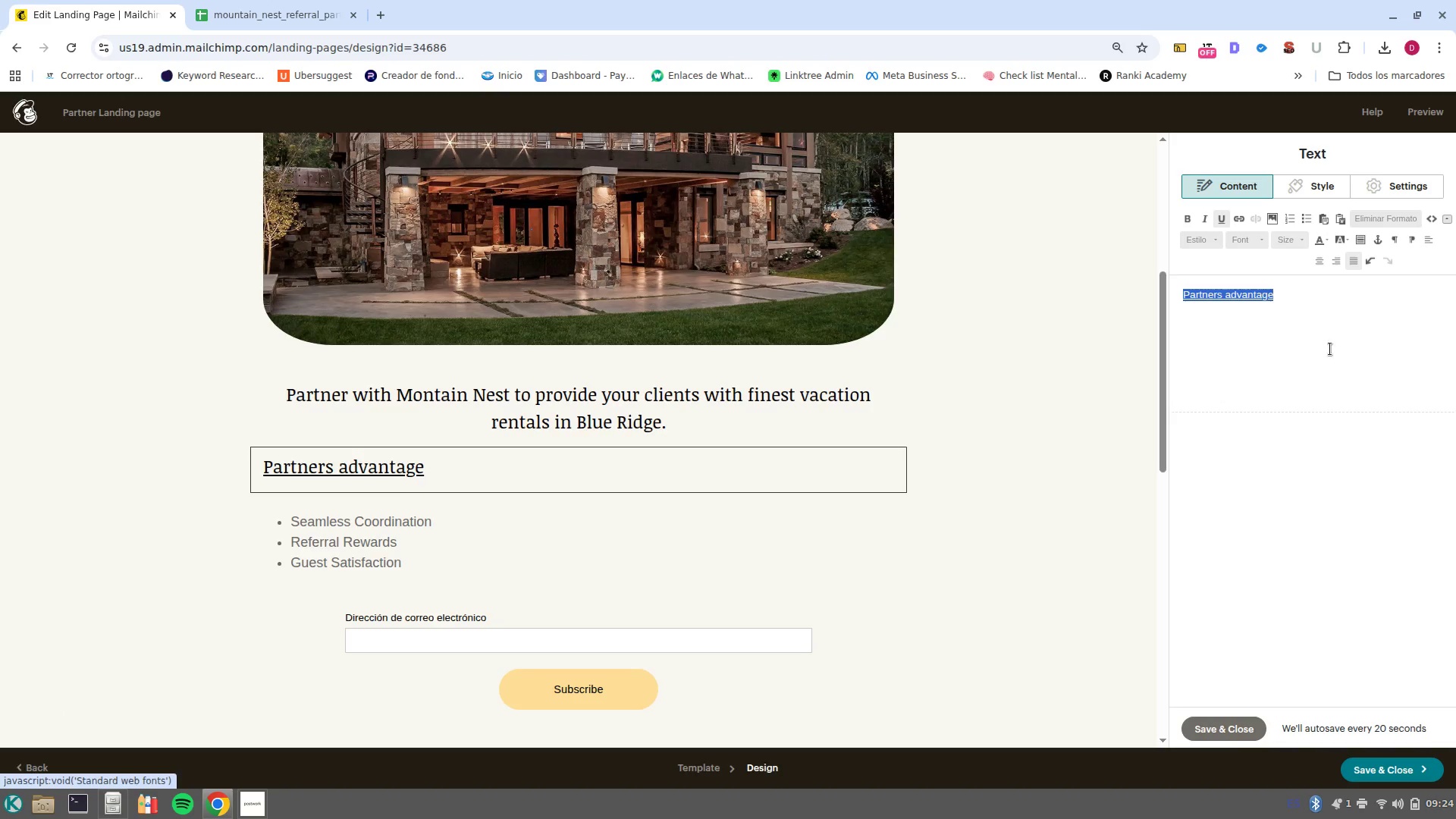 
left_click([1327, 360])
 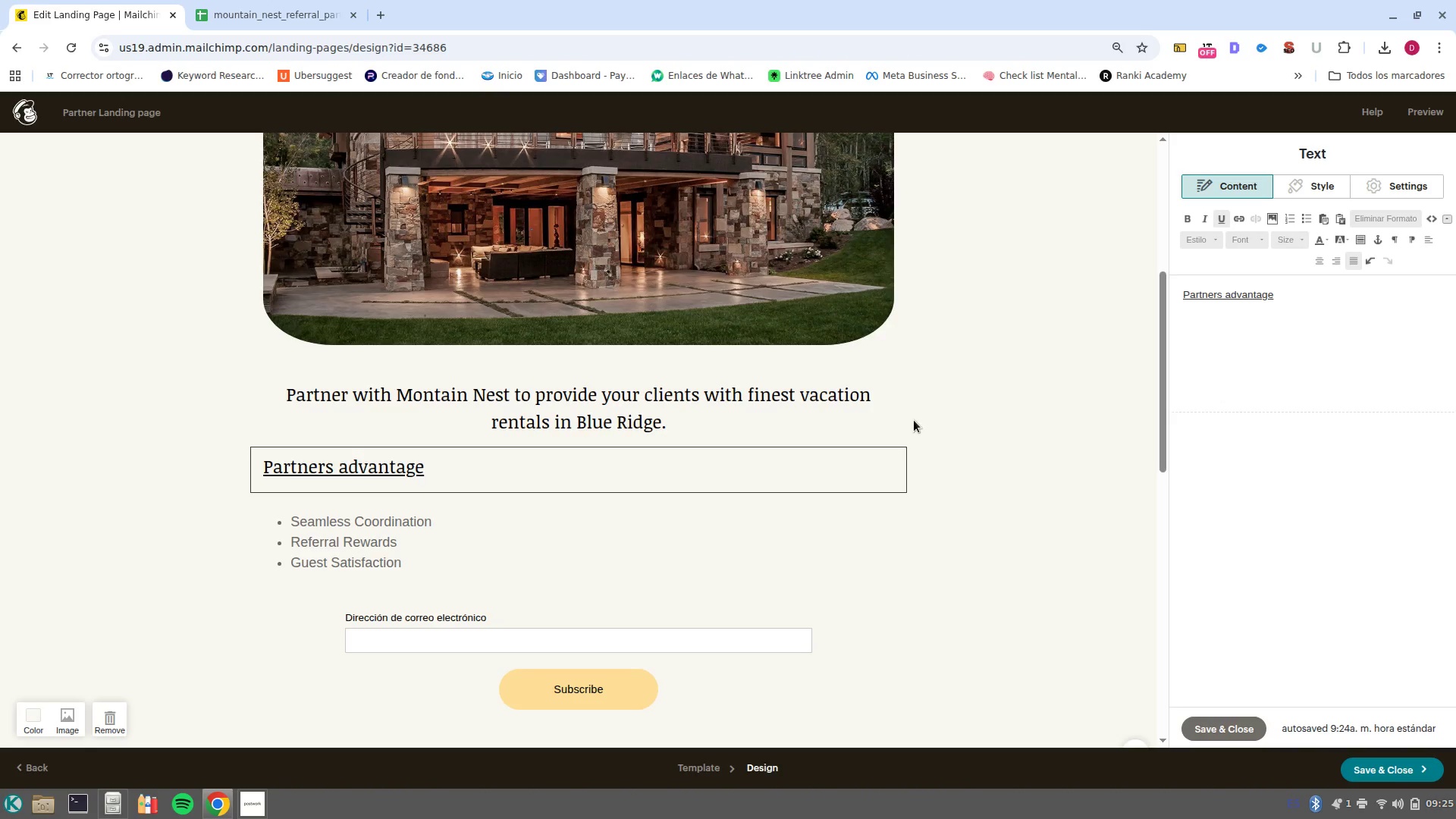 
wait(67.73)
 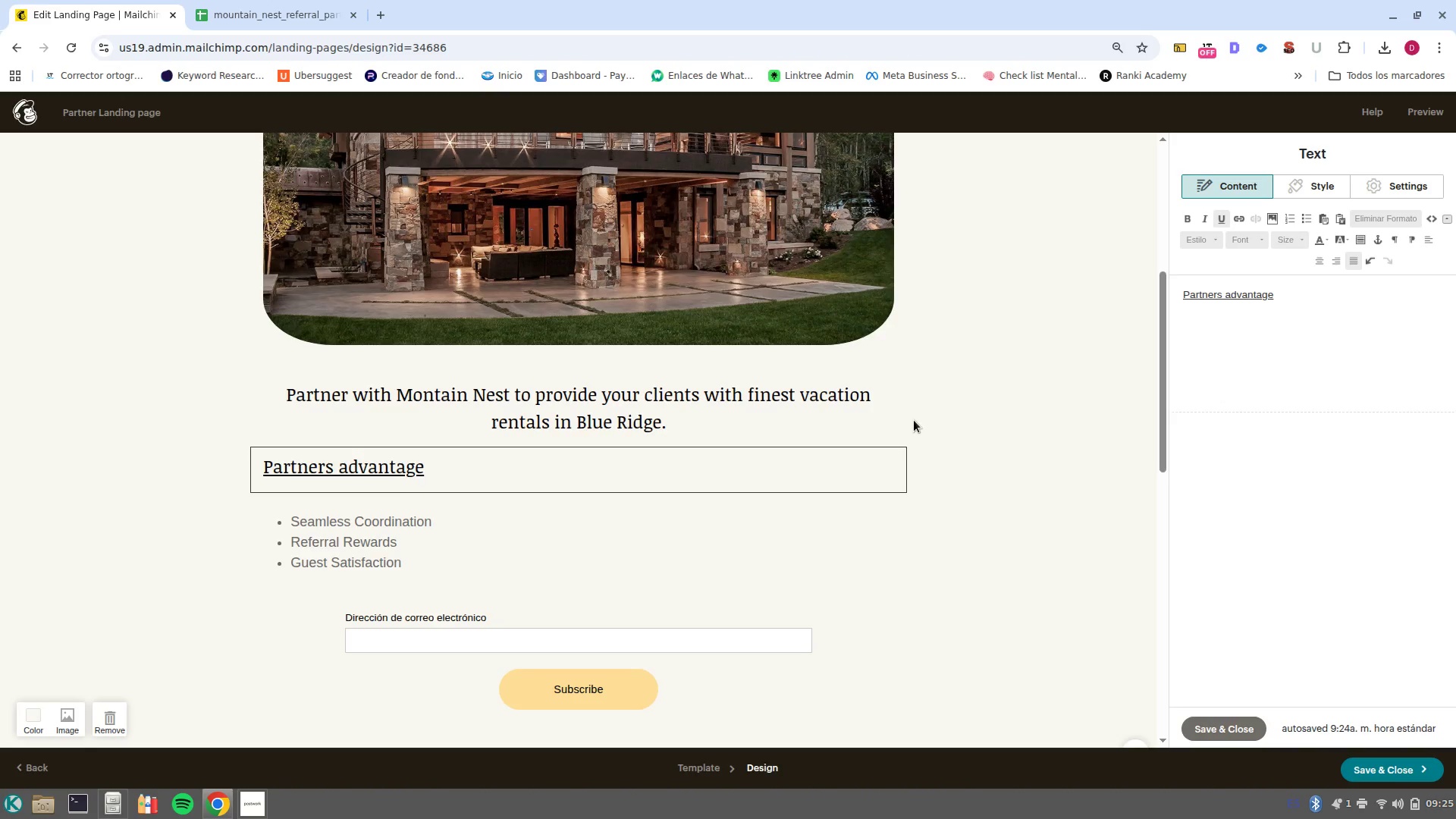 
left_click([648, 651])
 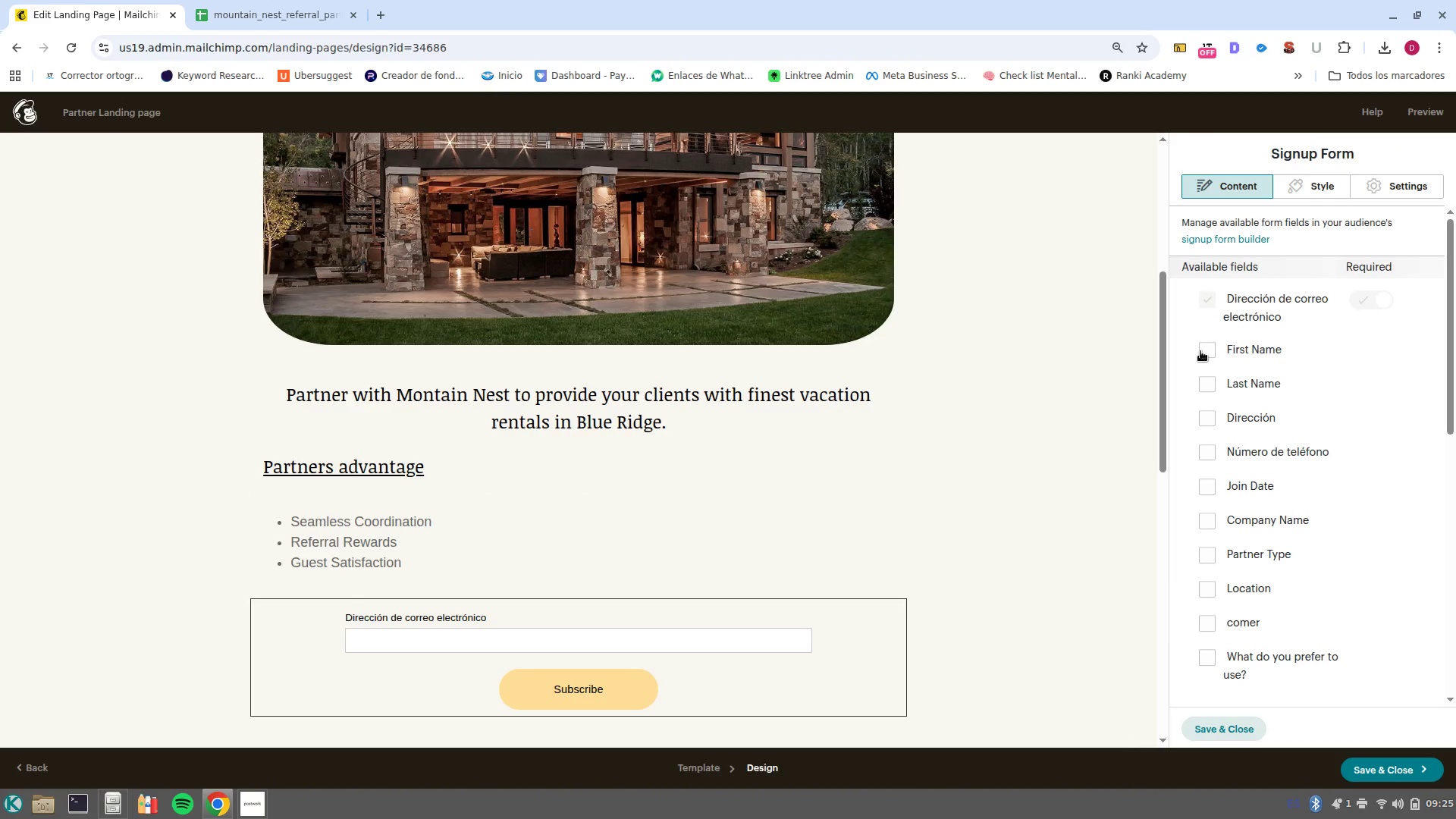 
left_click([1202, 350])
 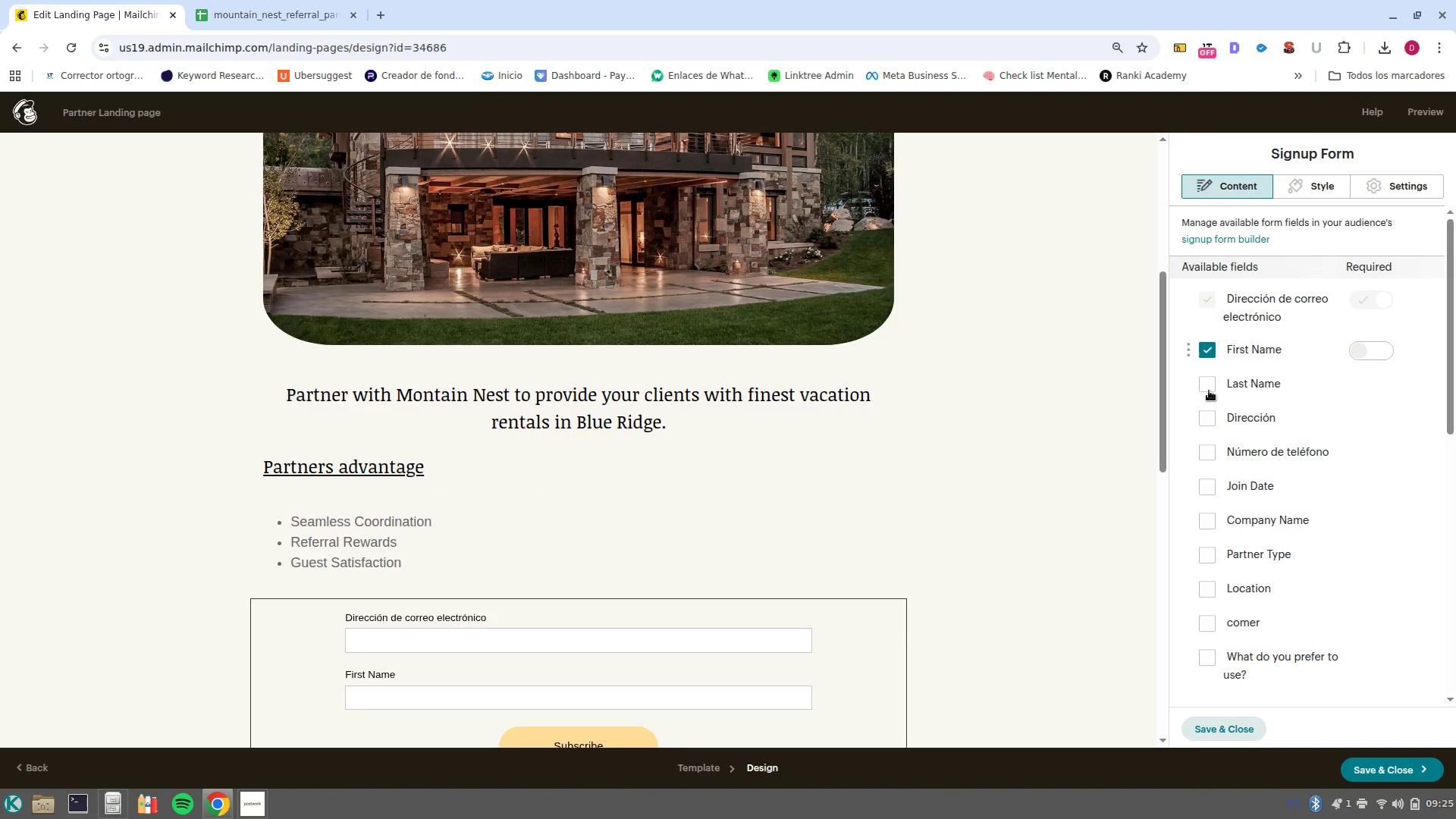 
left_click([1209, 392])
 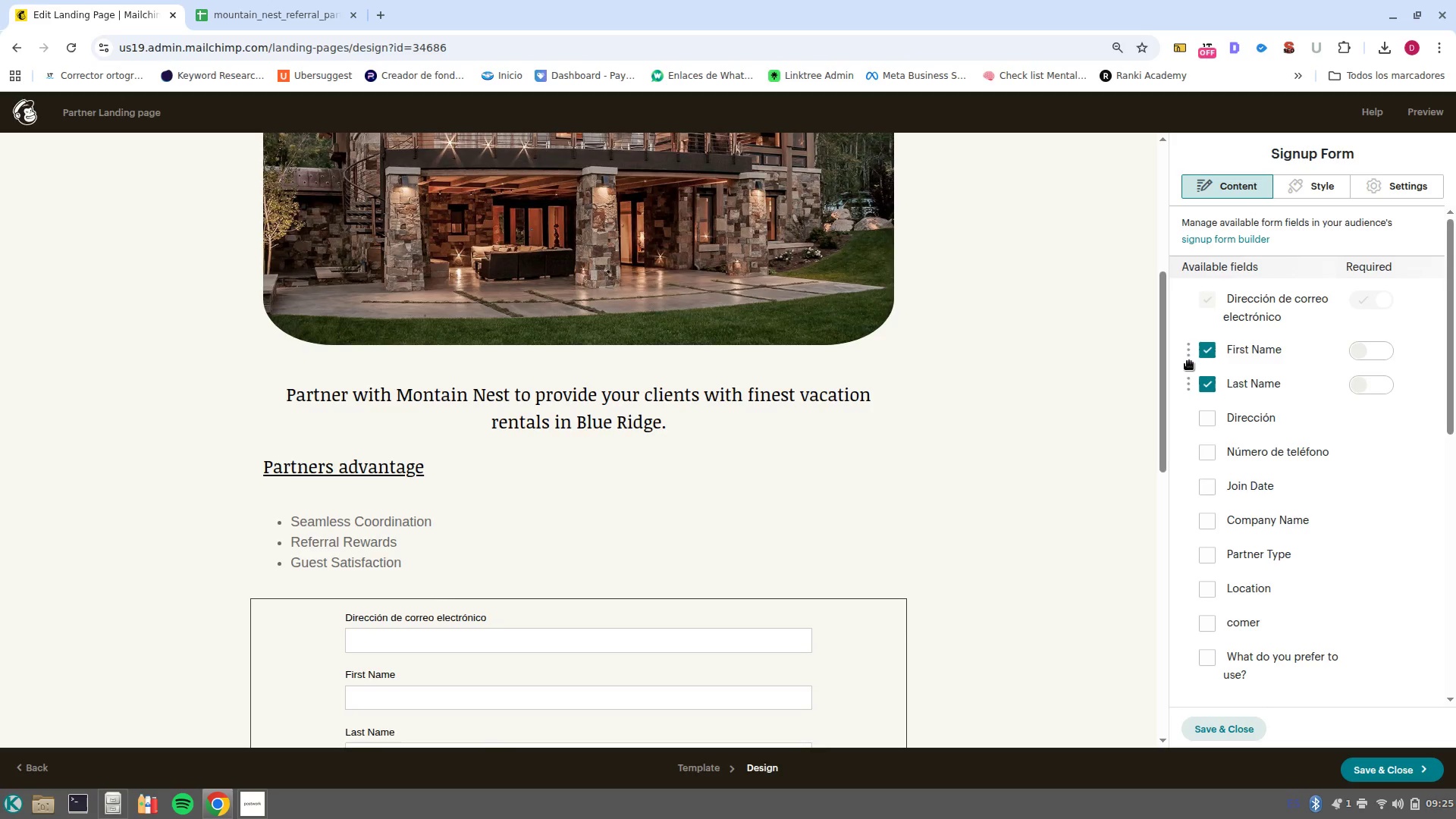 
left_click_drag(start_coordinate=[1189, 361], to_coordinate=[1190, 300])
 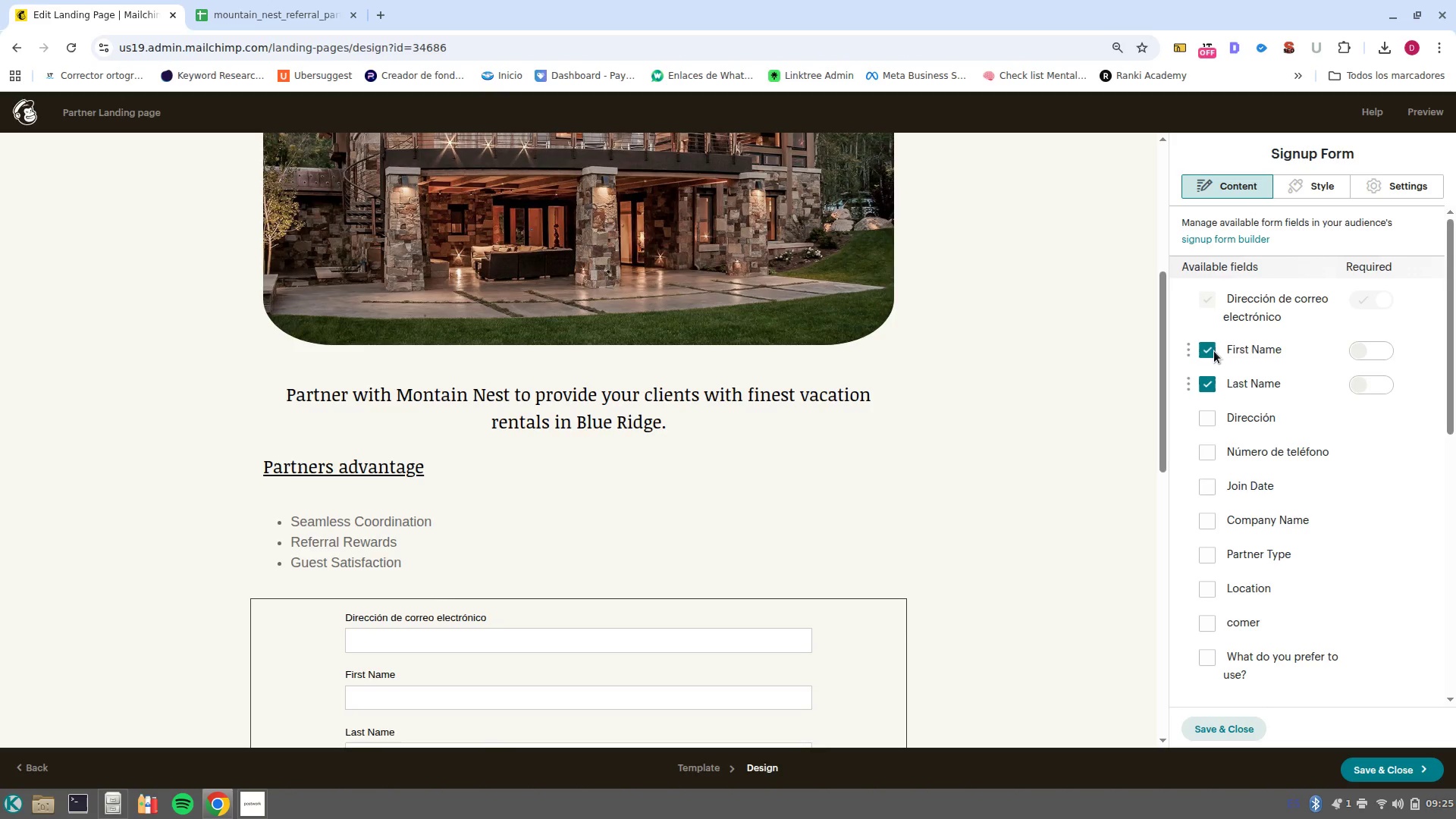 
left_click([1188, 350])
 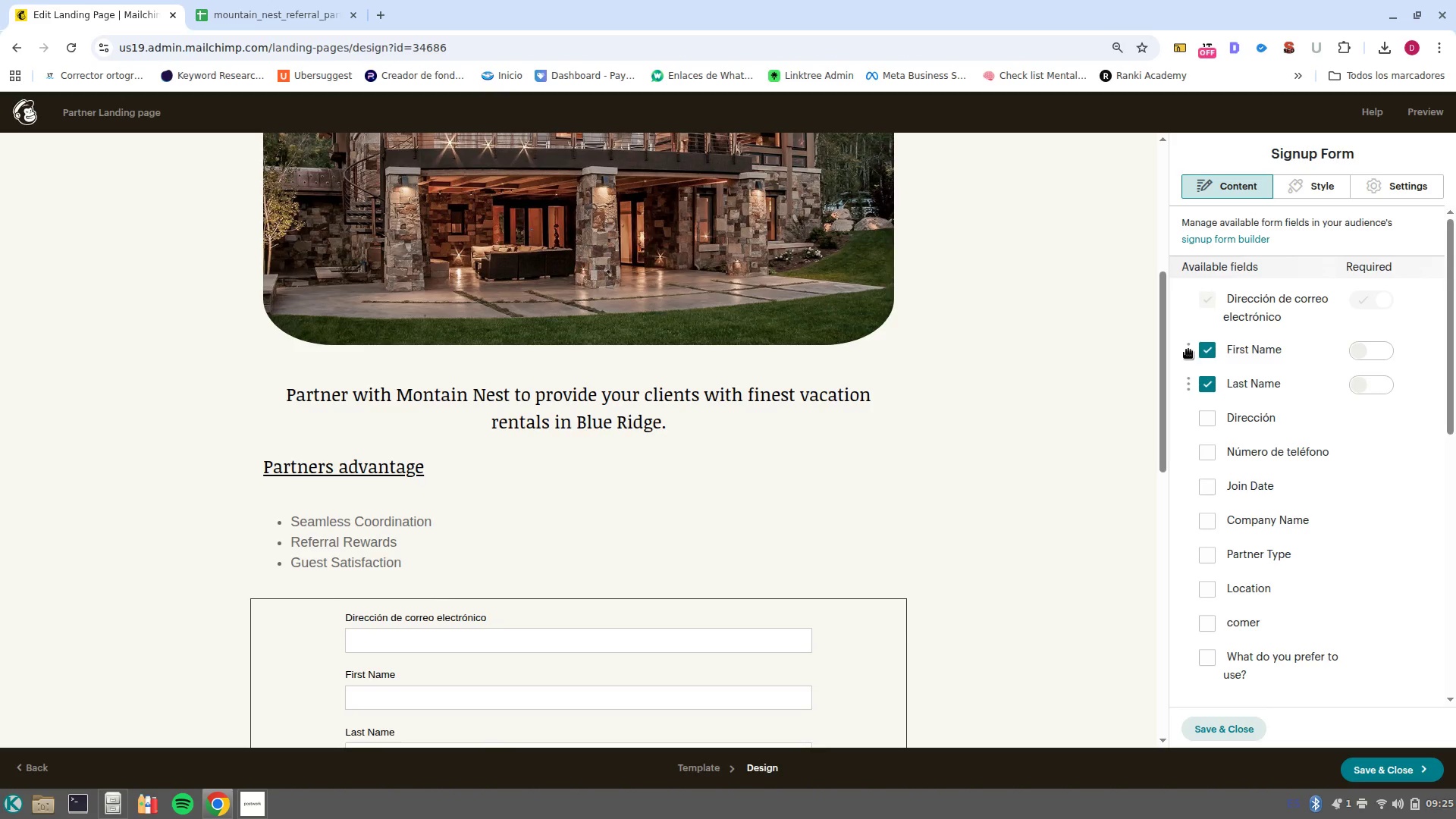 
left_click_drag(start_coordinate=[1188, 350], to_coordinate=[1181, 306])
 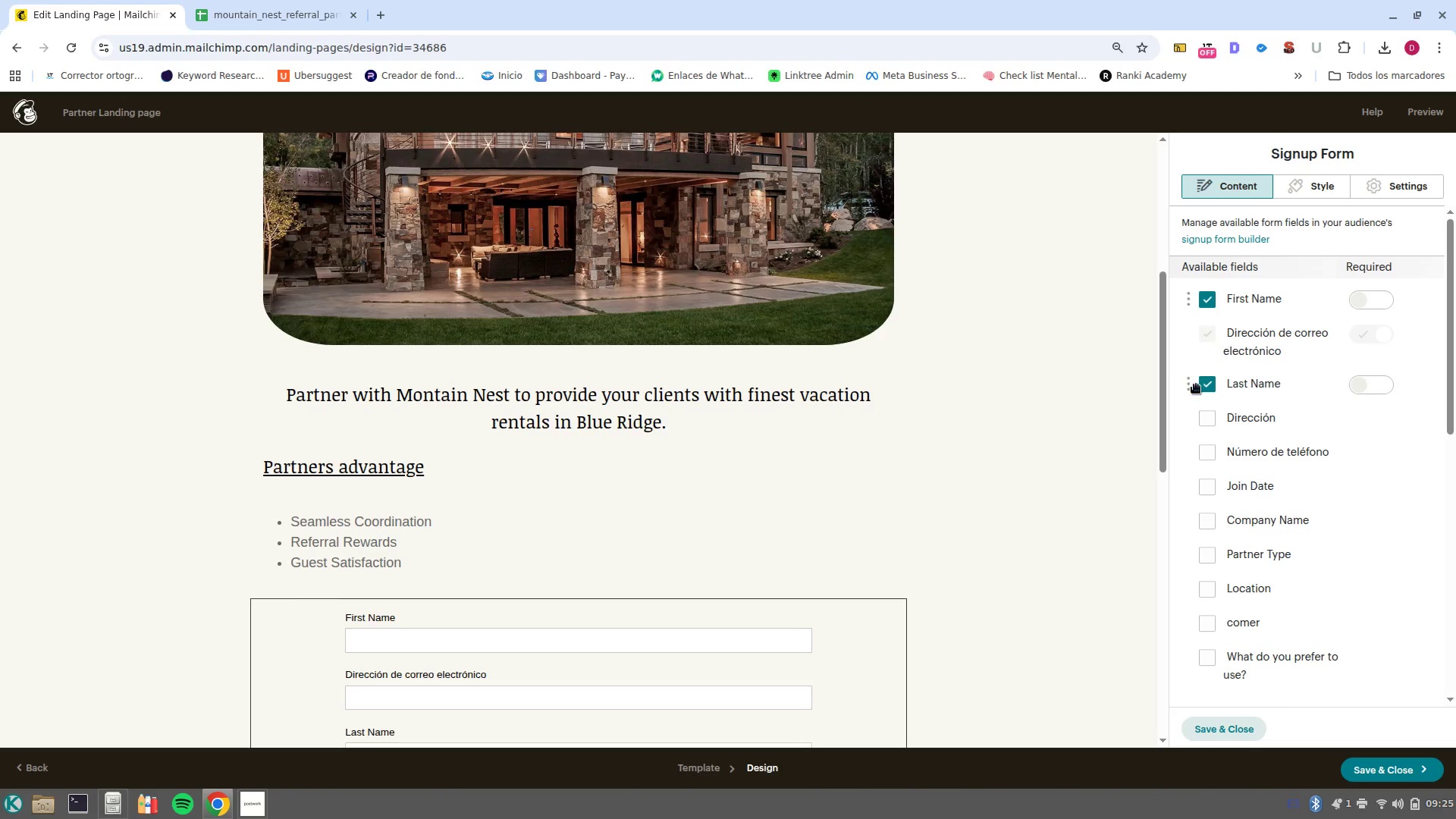 
left_click_drag(start_coordinate=[1191, 388], to_coordinate=[1173, 334])
 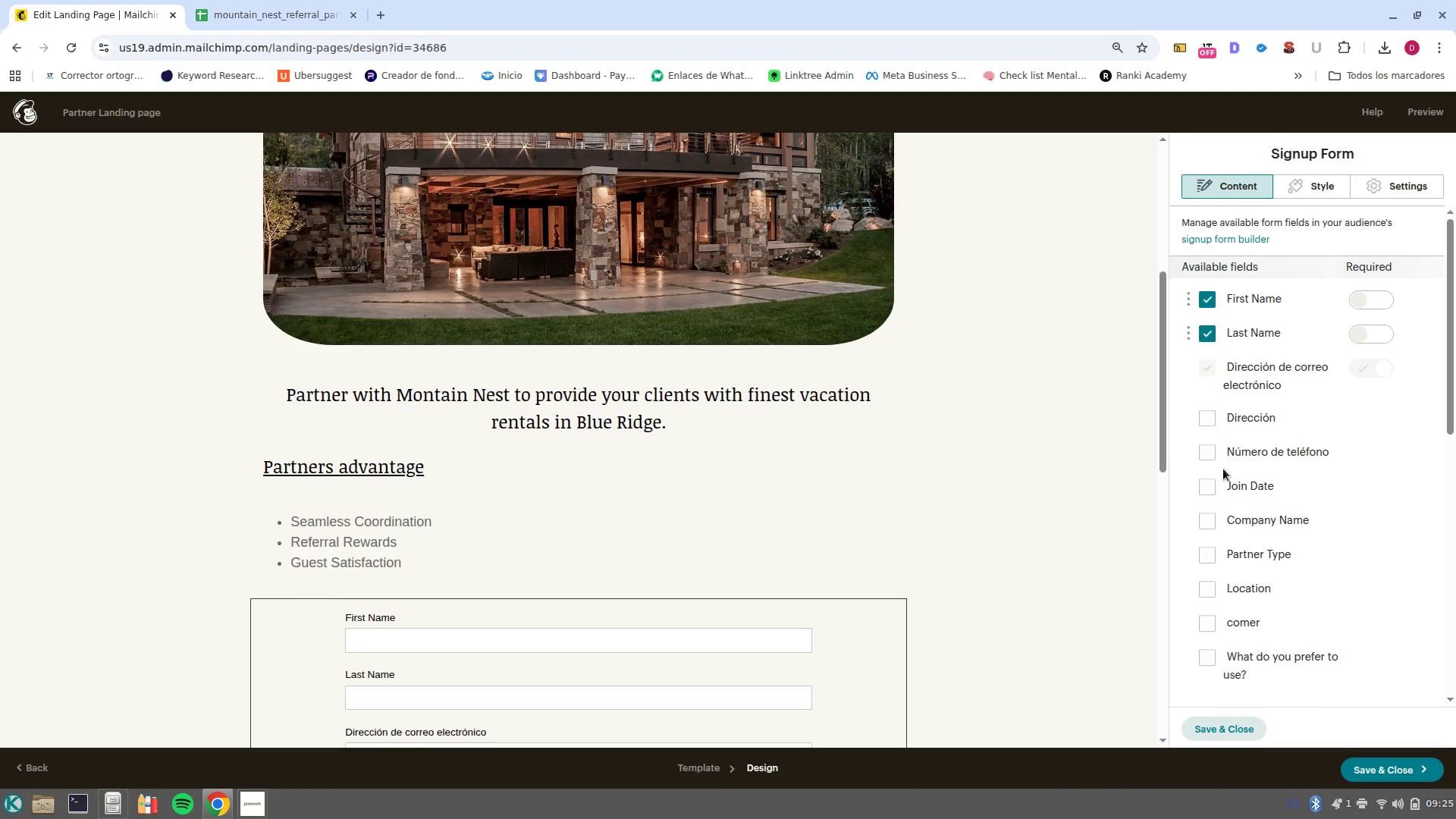 
scroll: coordinate [1219, 504], scroll_direction: down, amount: 2.0
 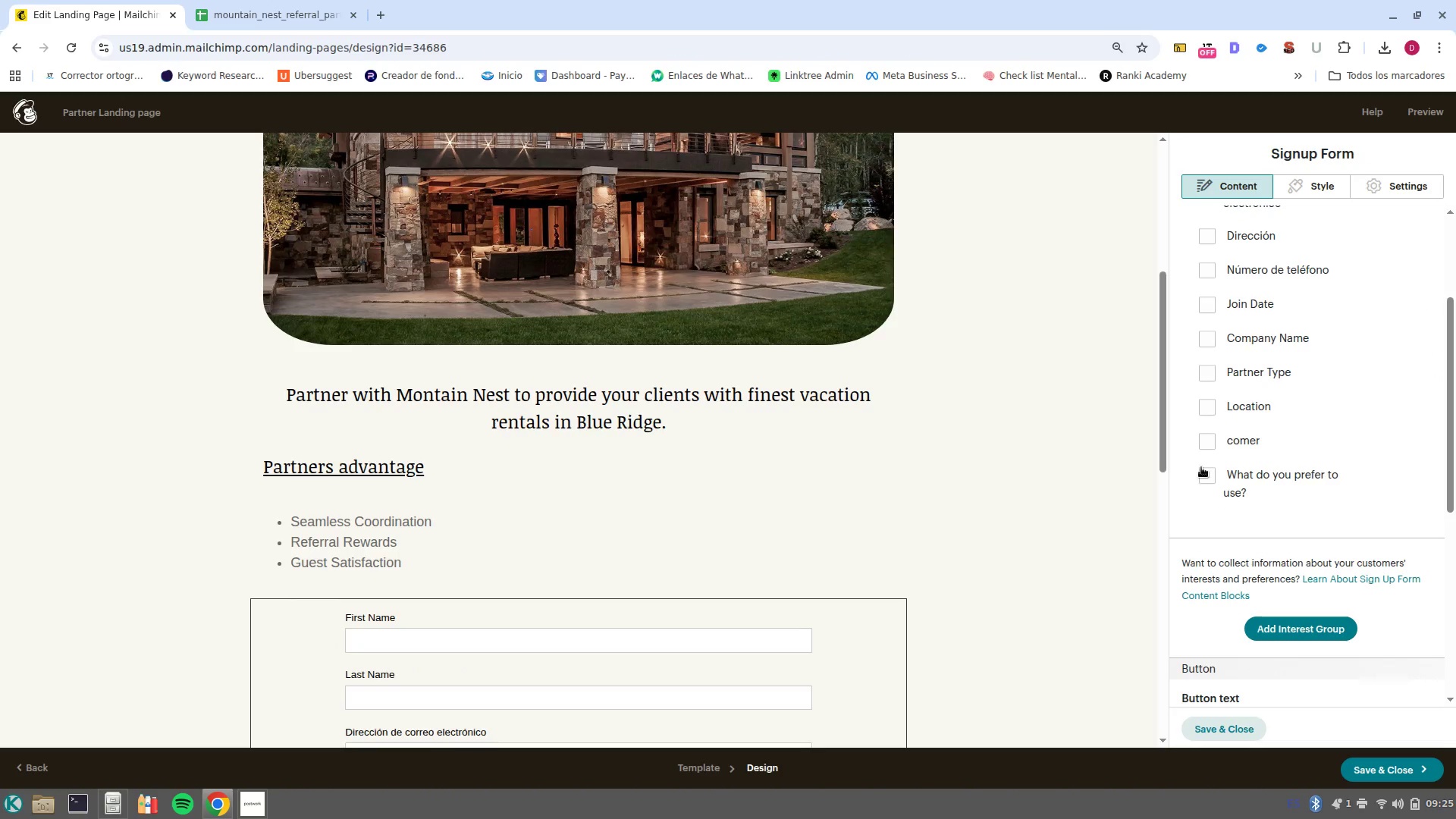 
scroll: coordinate [1201, 466], scroll_direction: up, amount: 1.0
 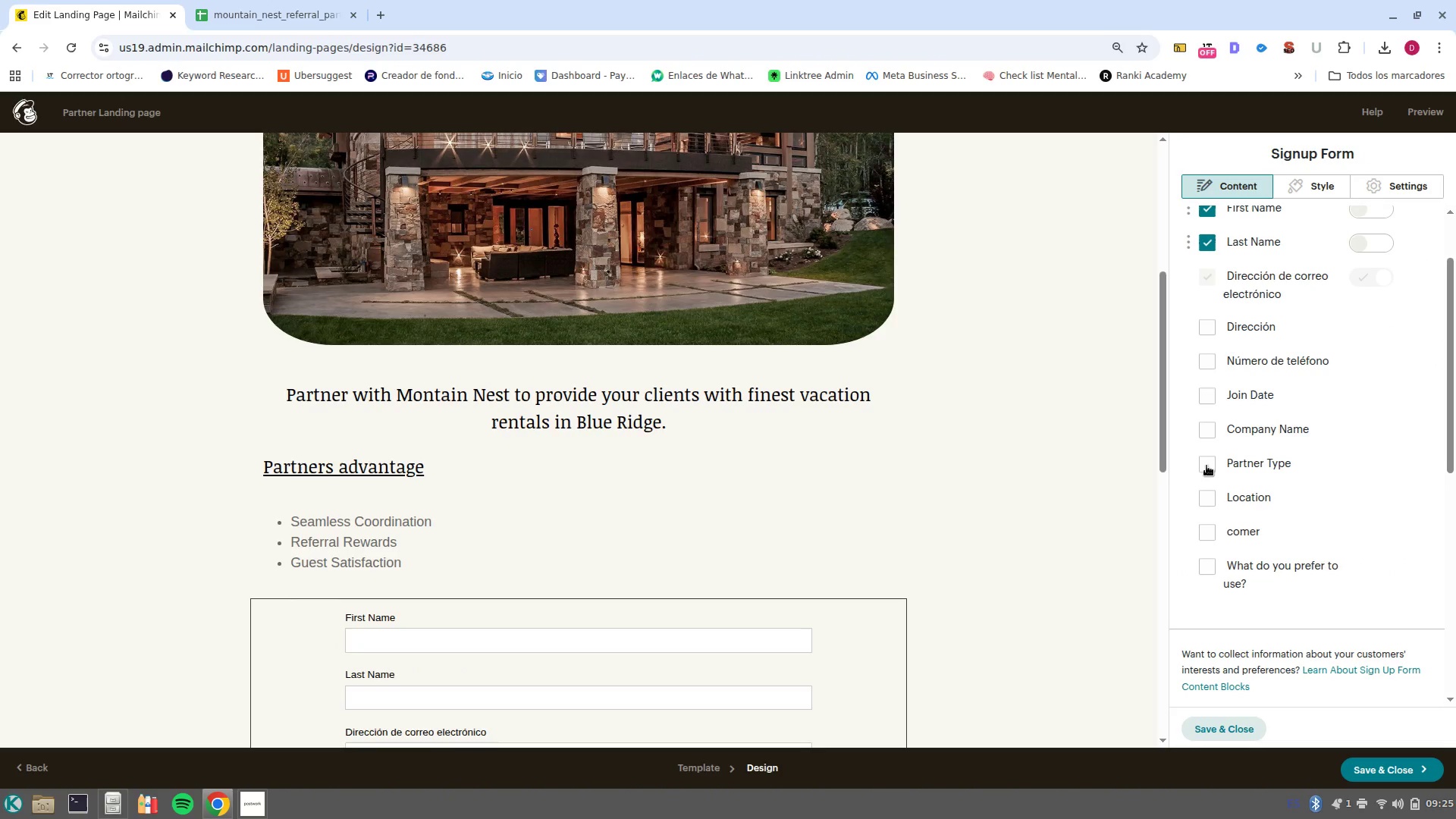 
left_click([1205, 464])
 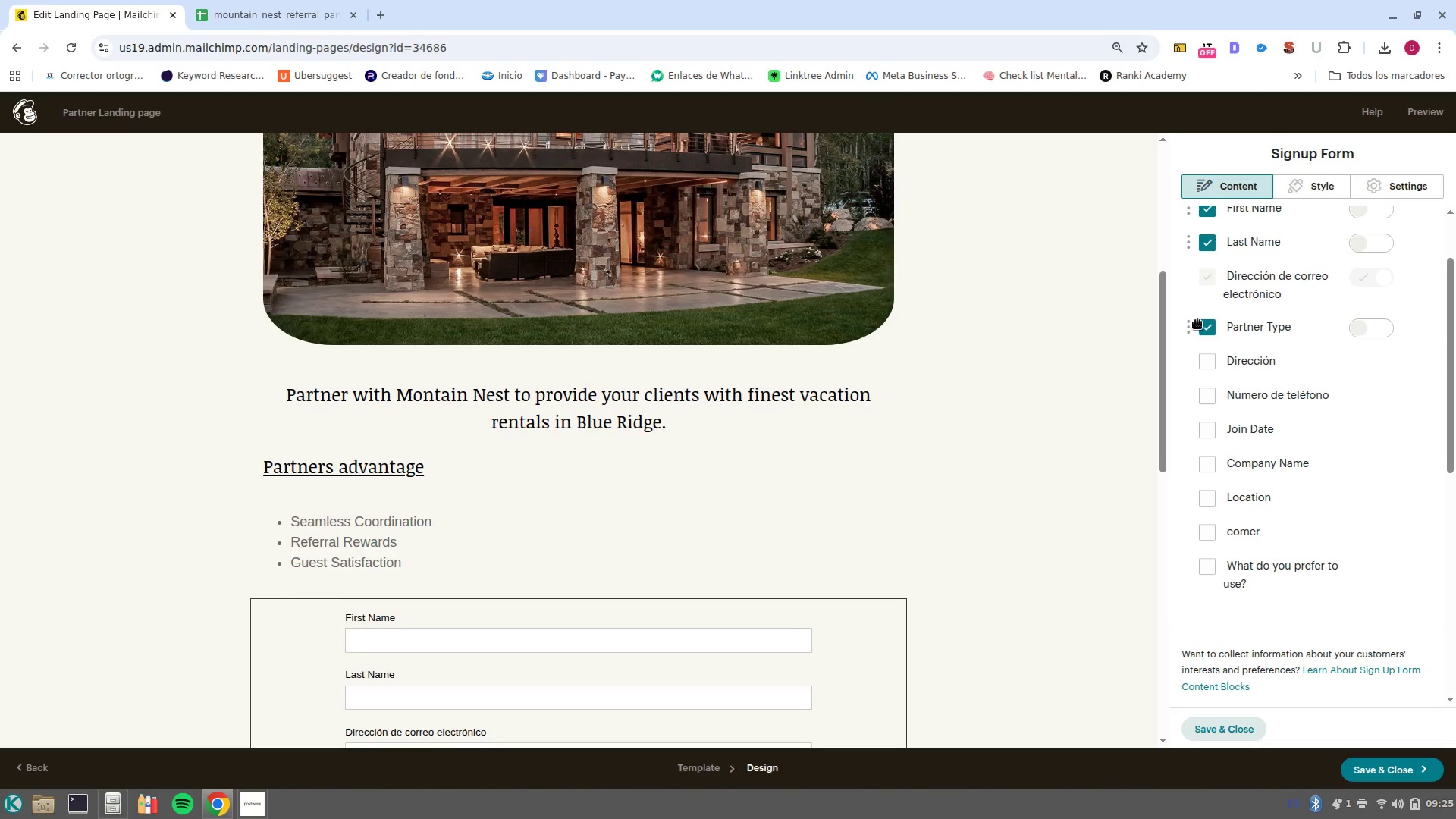 
left_click_drag(start_coordinate=[1196, 328], to_coordinate=[1192, 275])
 